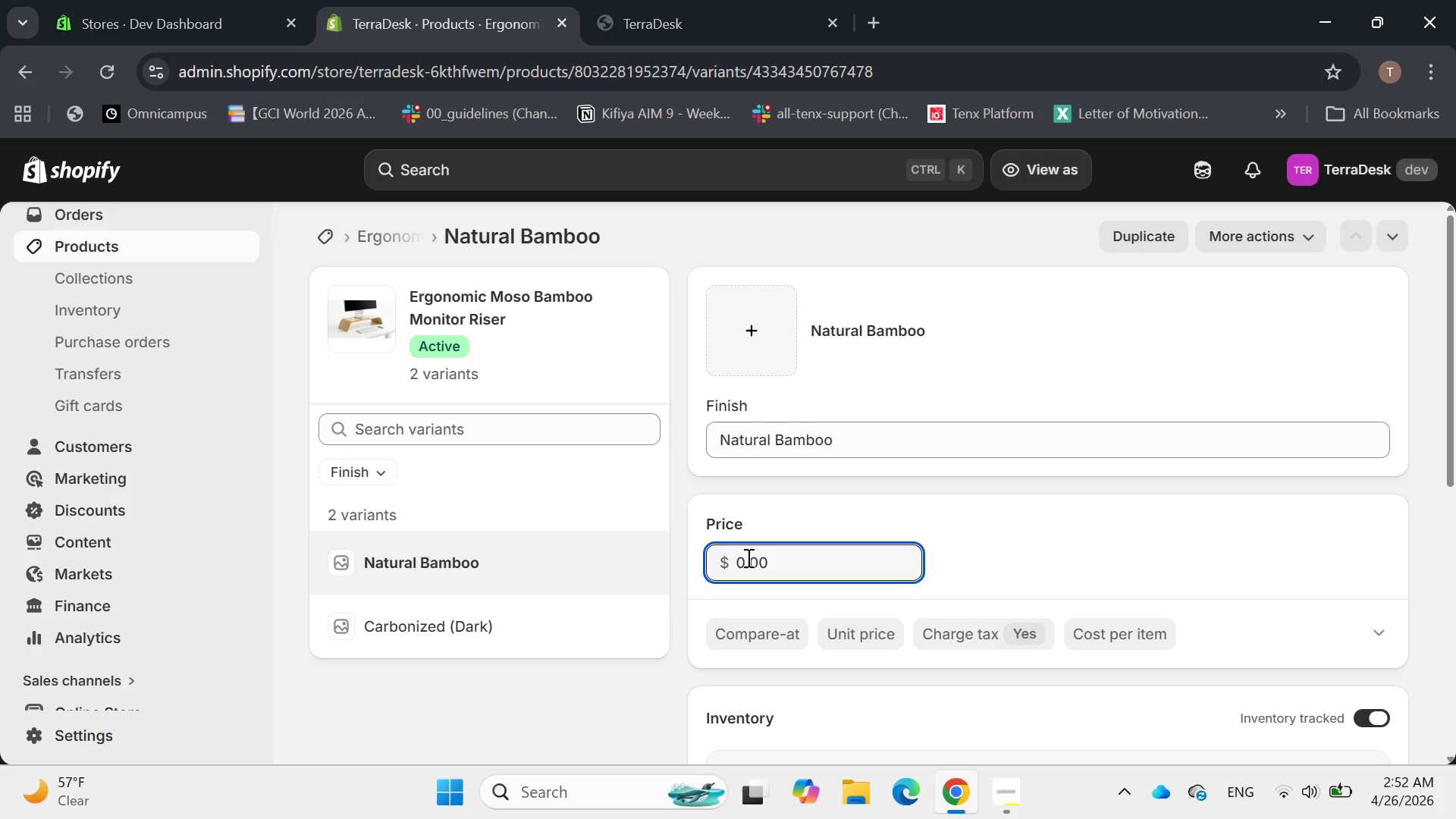 
key(Backspace)
type(55)
 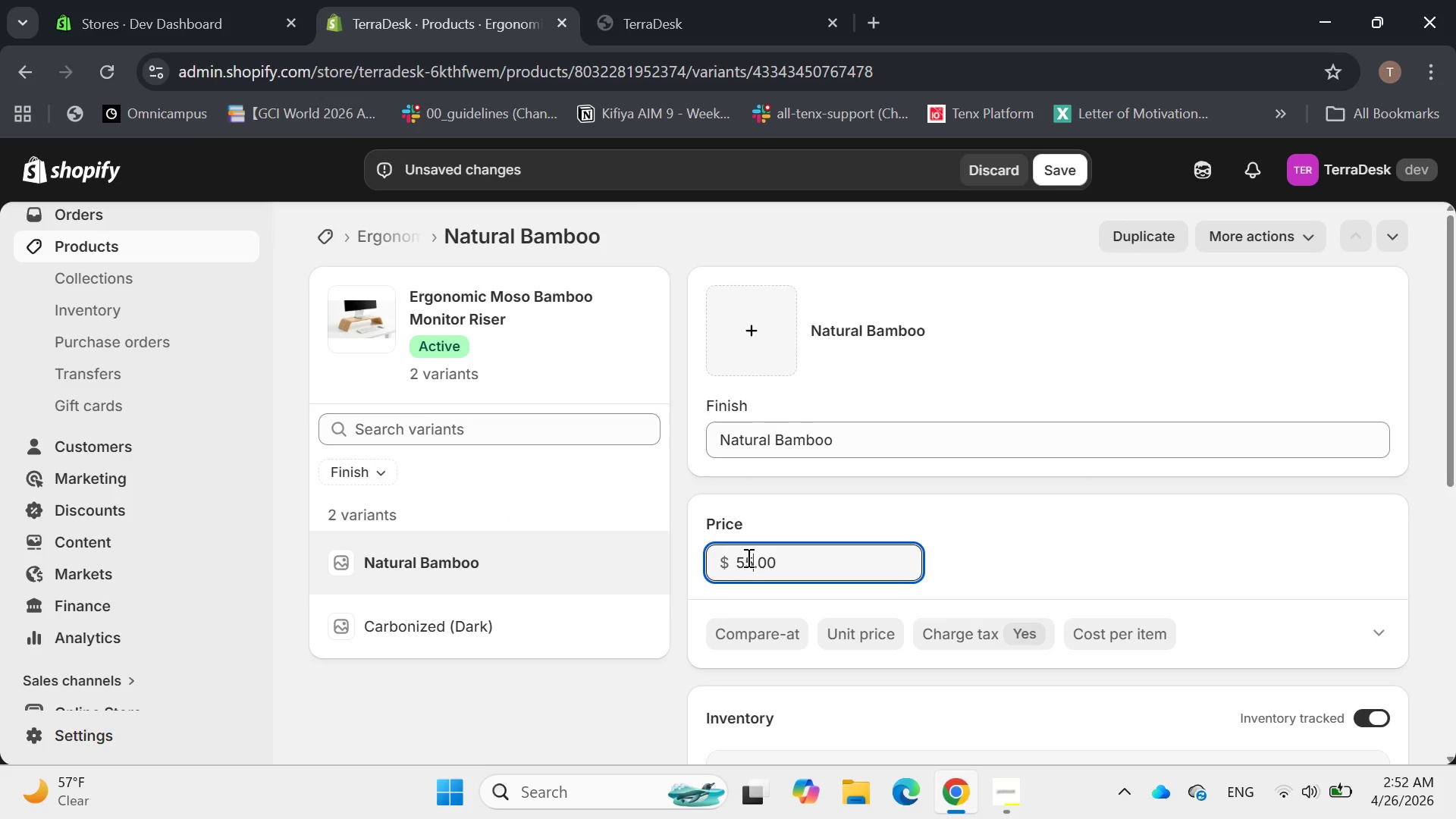 
key(Enter)
 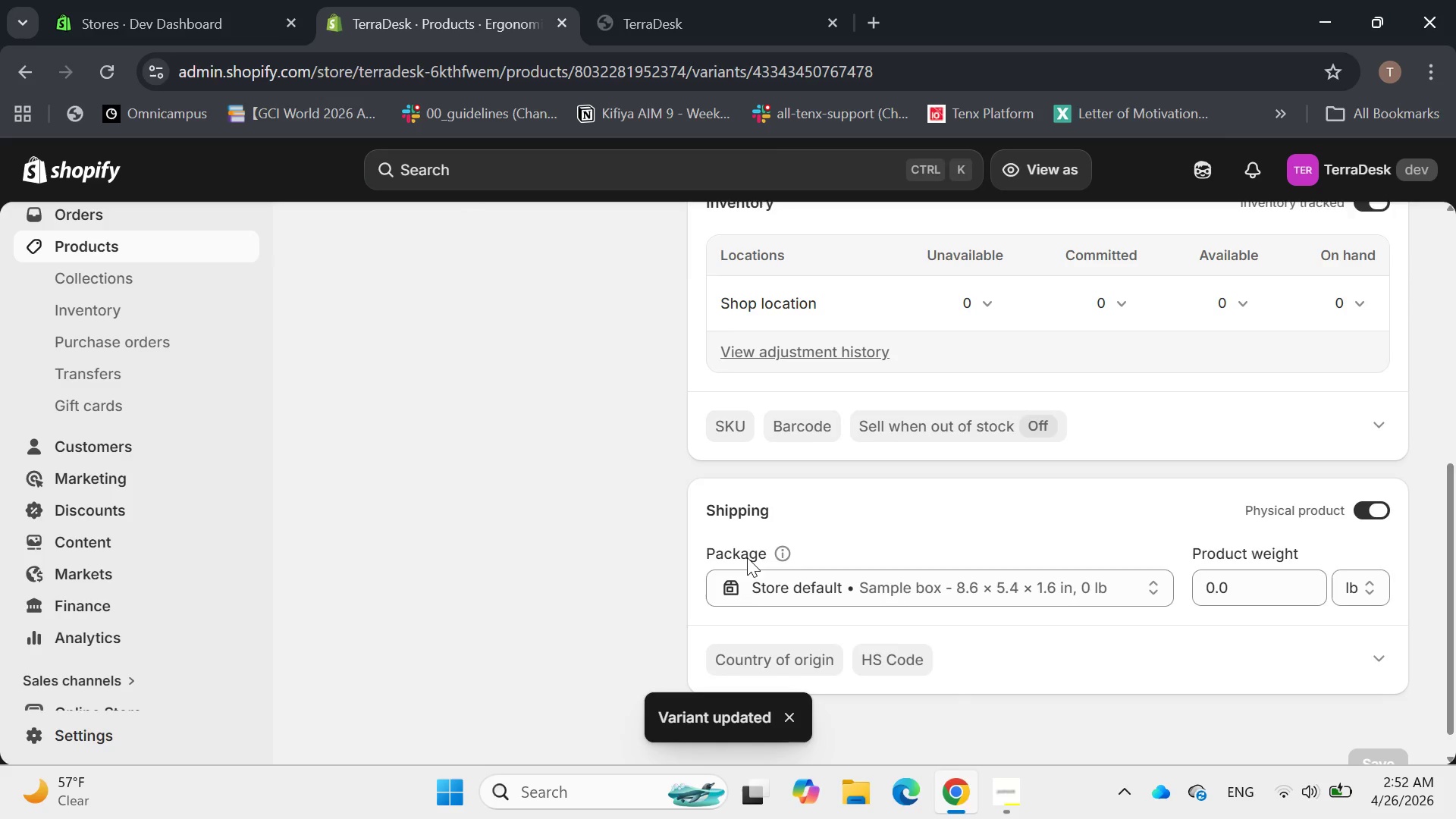 
wait(5.81)
 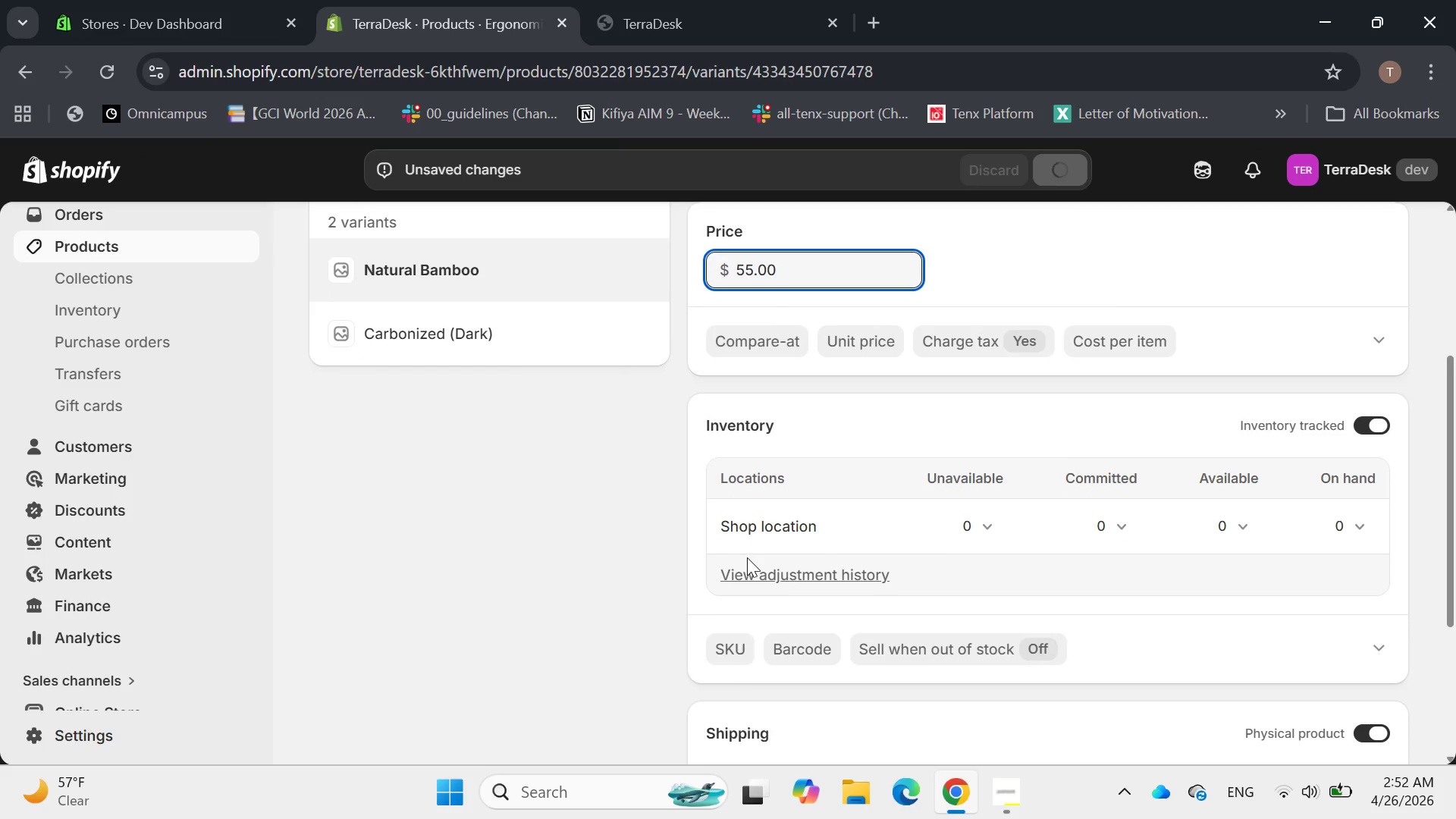 
left_click([744, 382])
 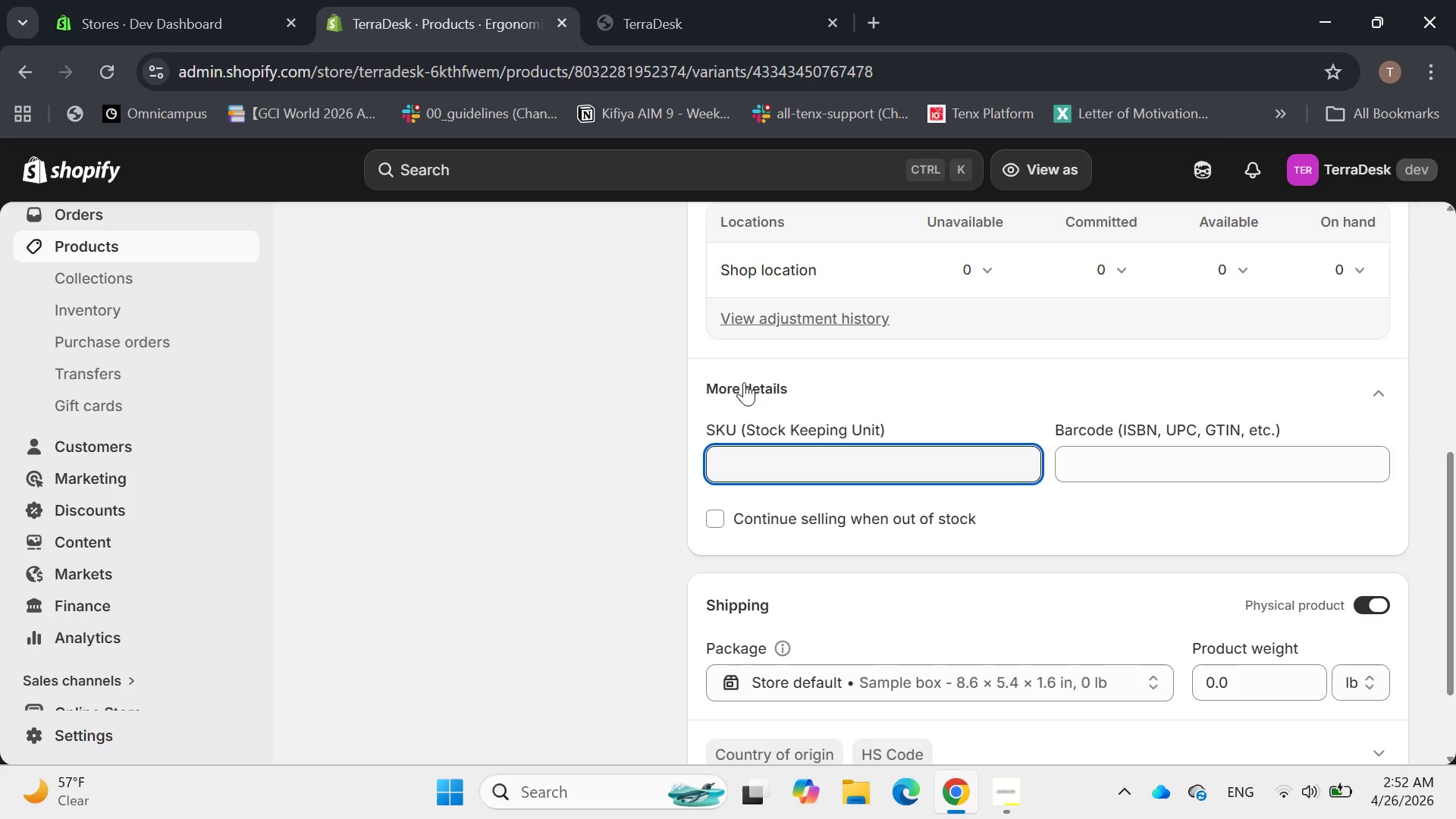 
type(TD-MON-NS)
key(Backspace)
type(AT)
 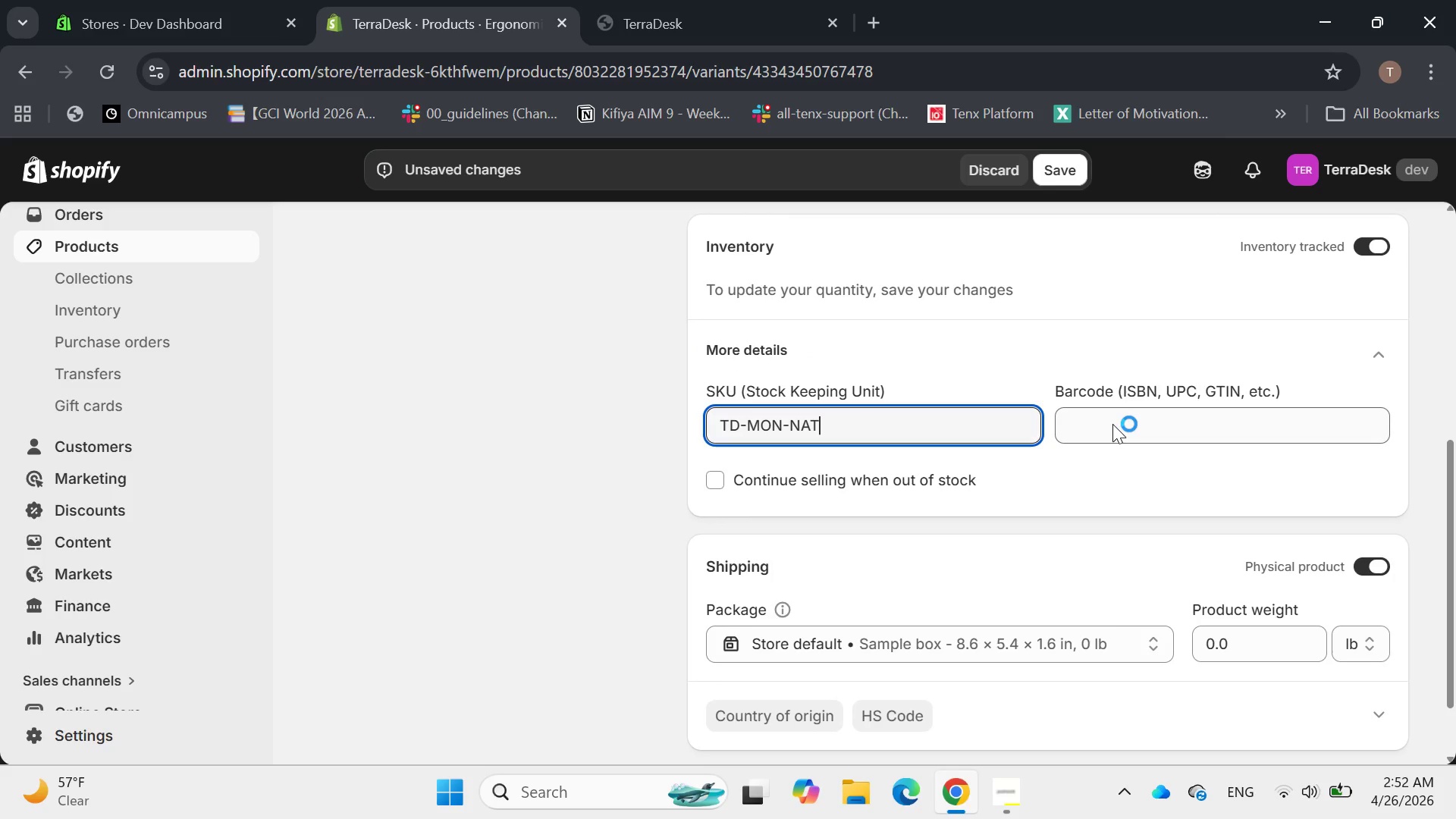 
wait(10.25)
 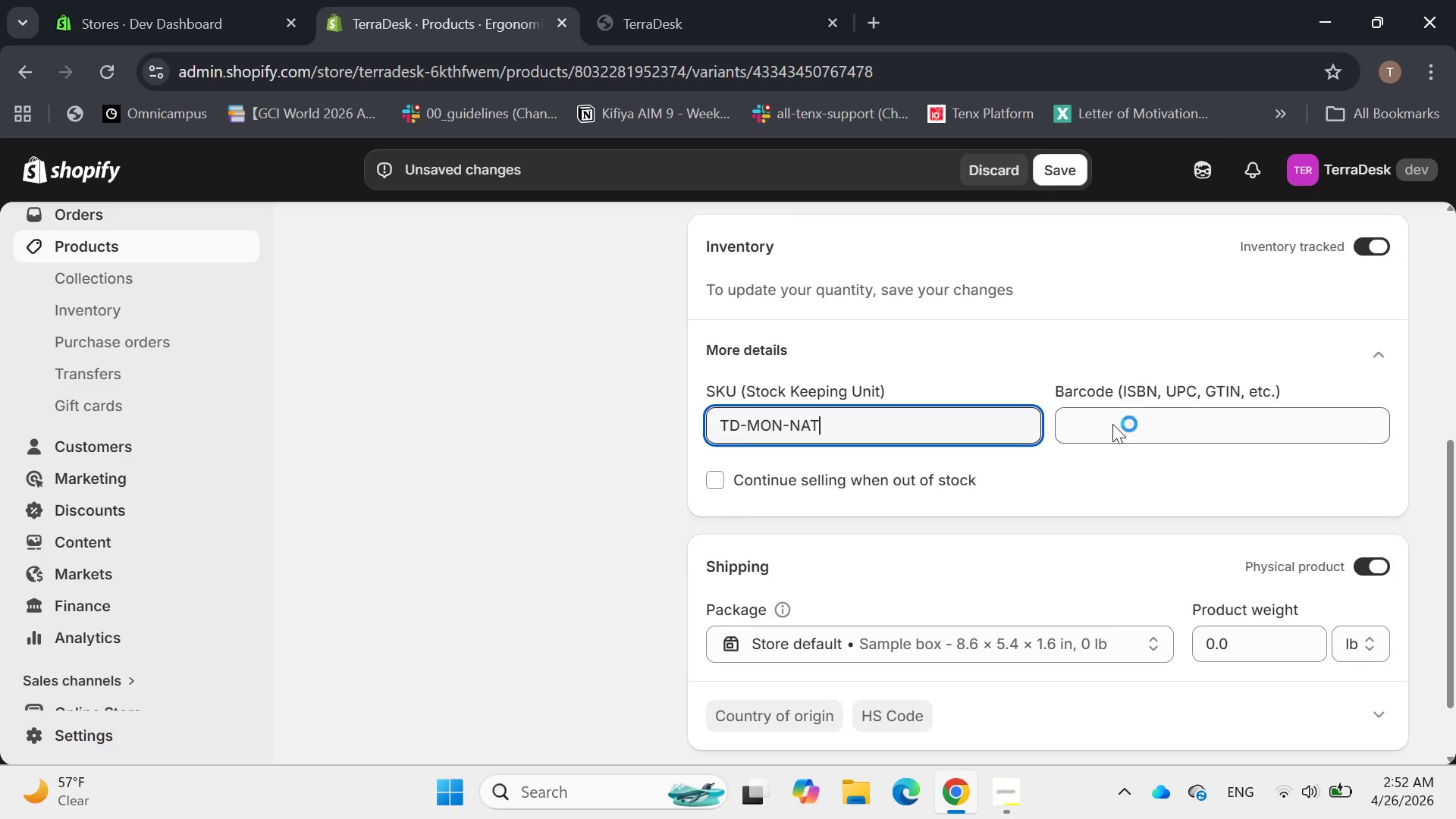 
left_click([1349, 582])
 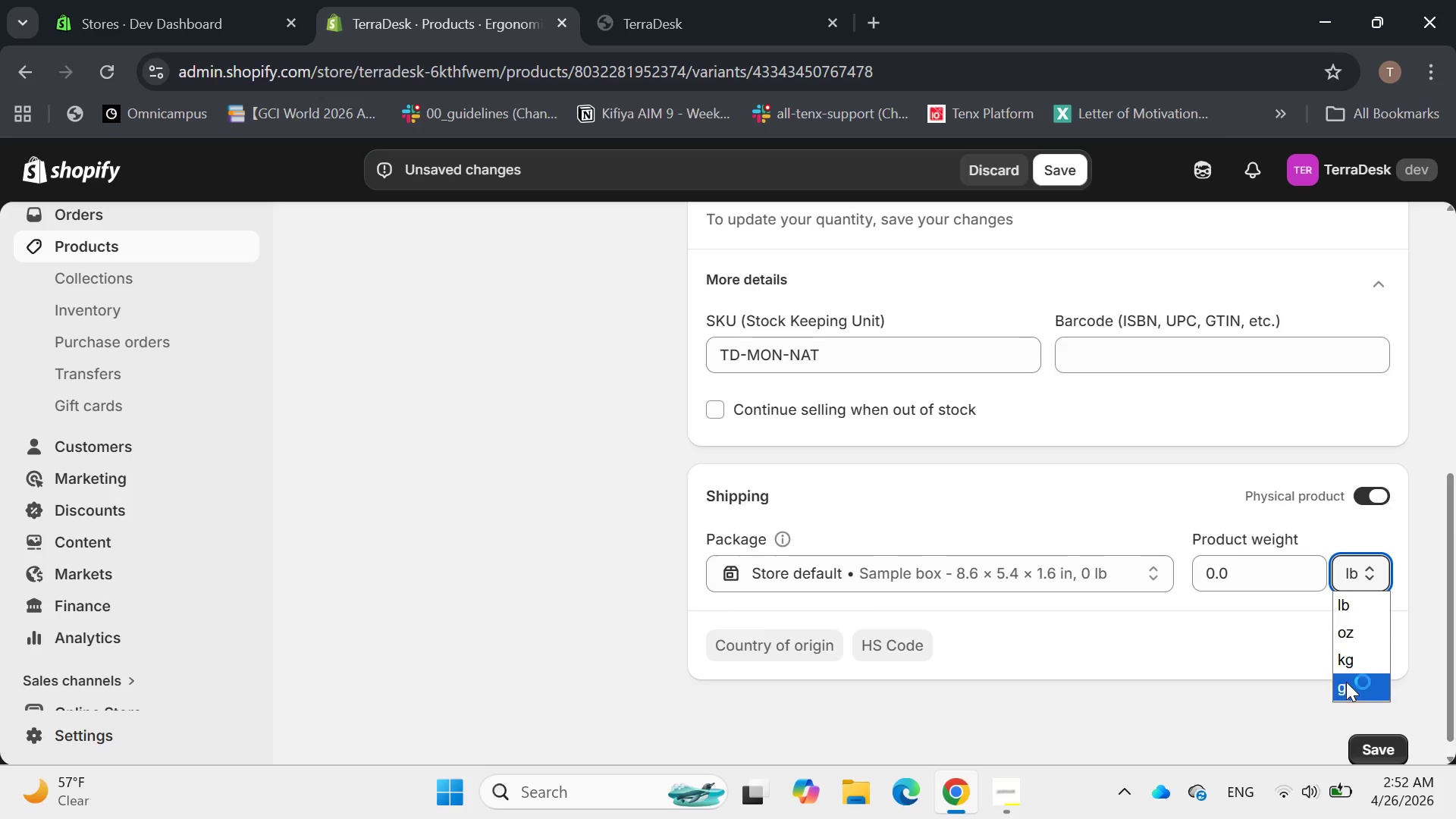 
left_click([1346, 683])
 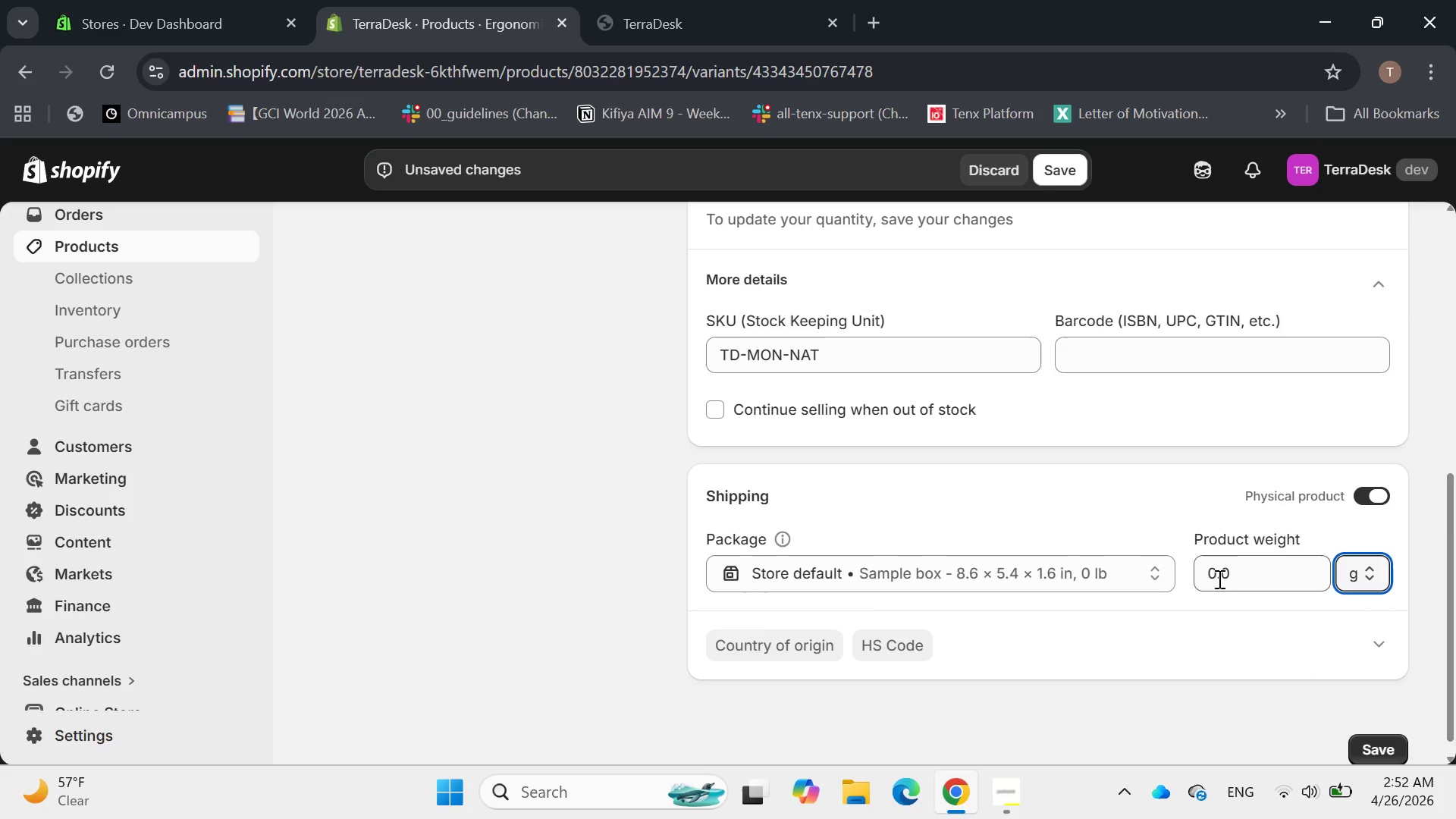 
left_click([1216, 573])
 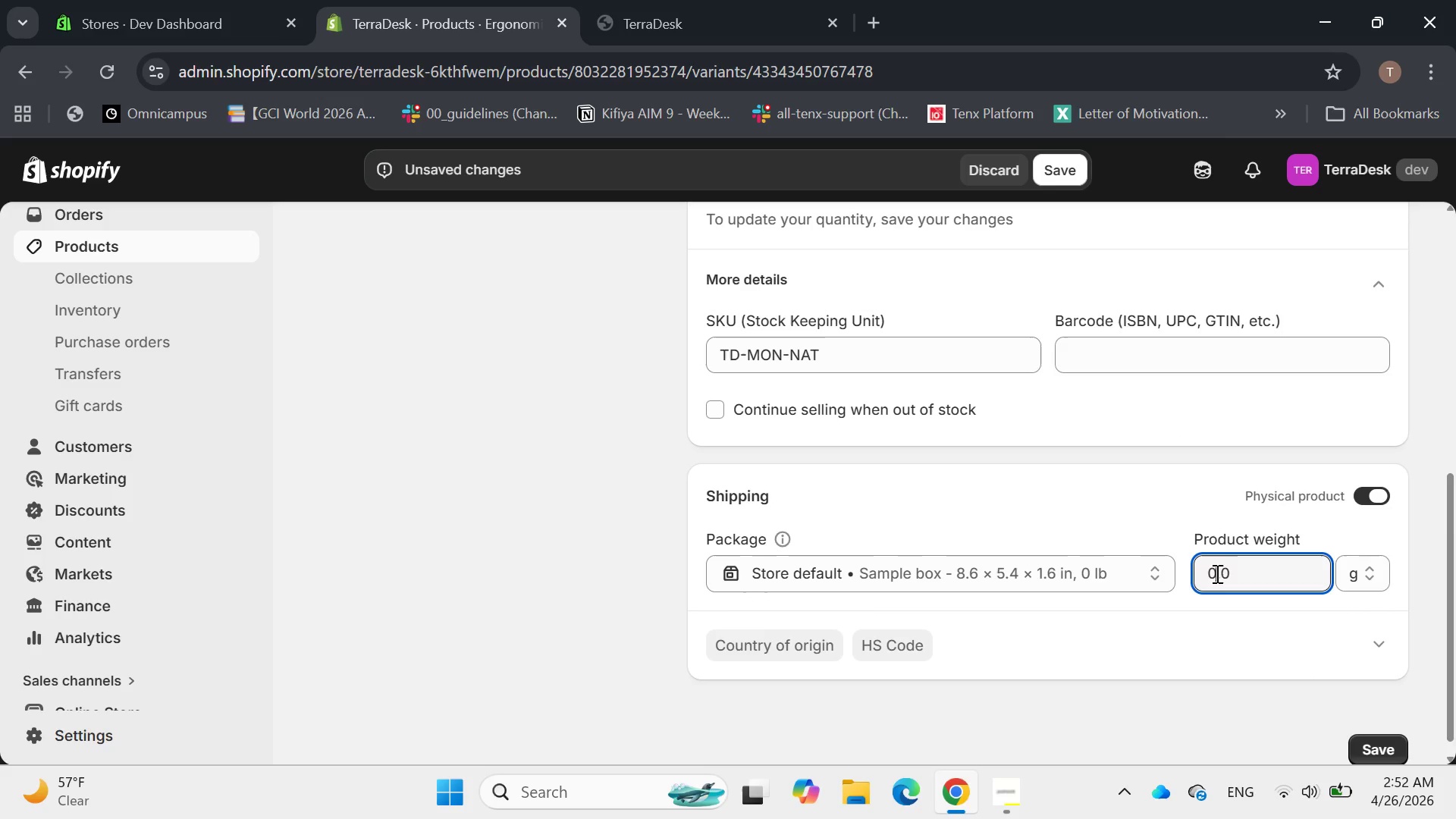 
key(Backspace)
 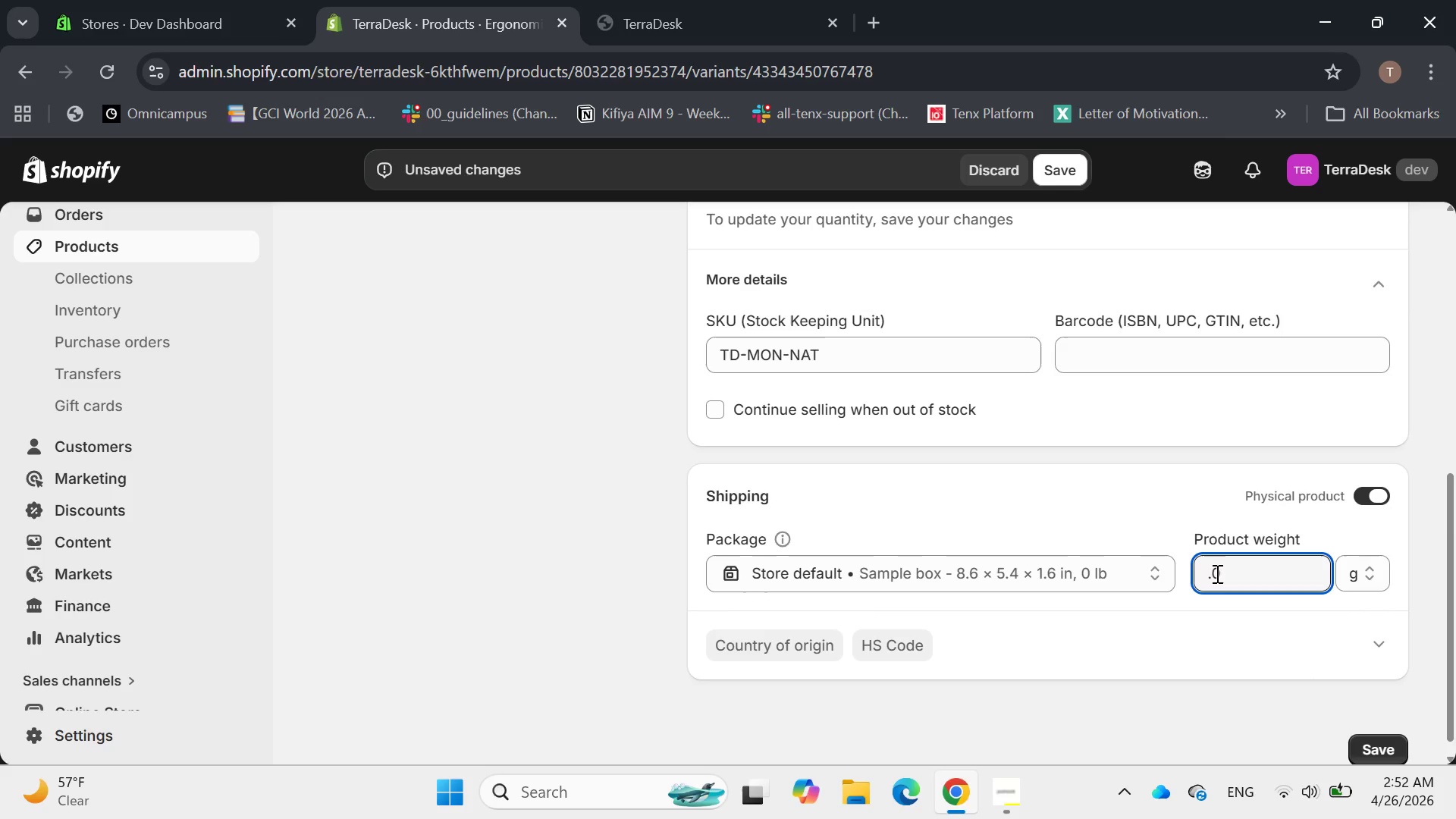 
hold_key(key=Delete, duration=0.72)
 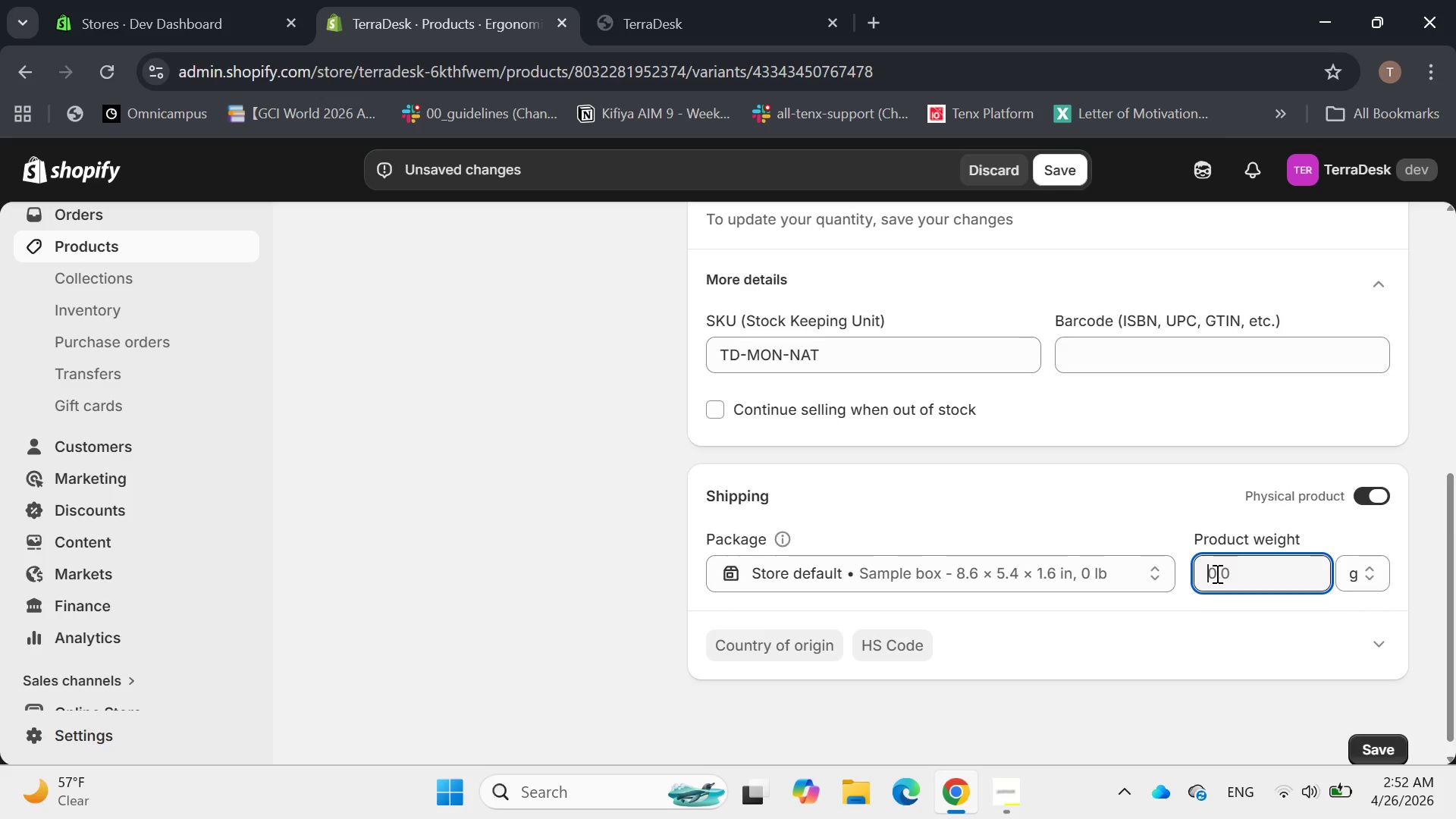 
type(1500)
 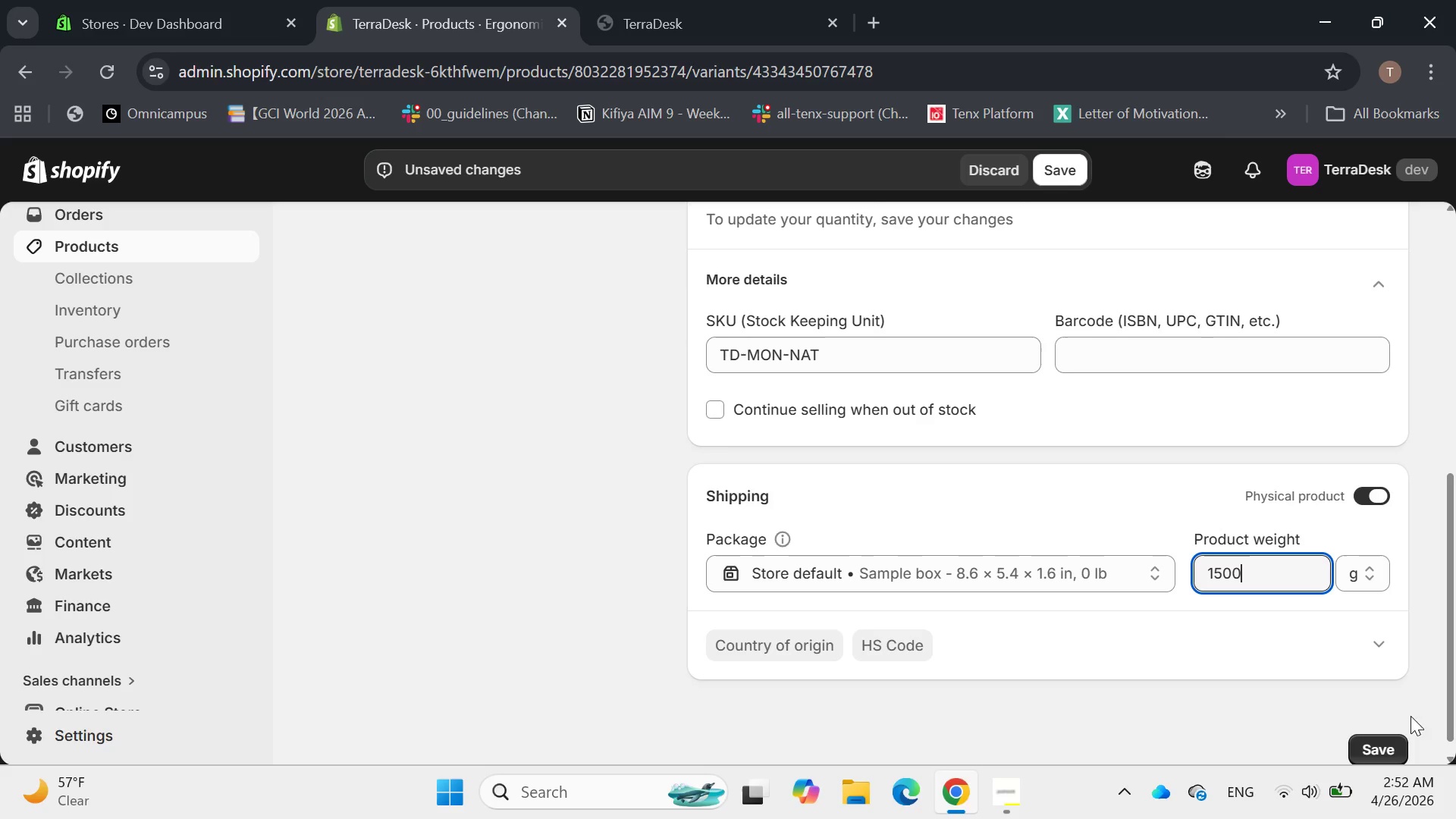 
left_click([1380, 748])
 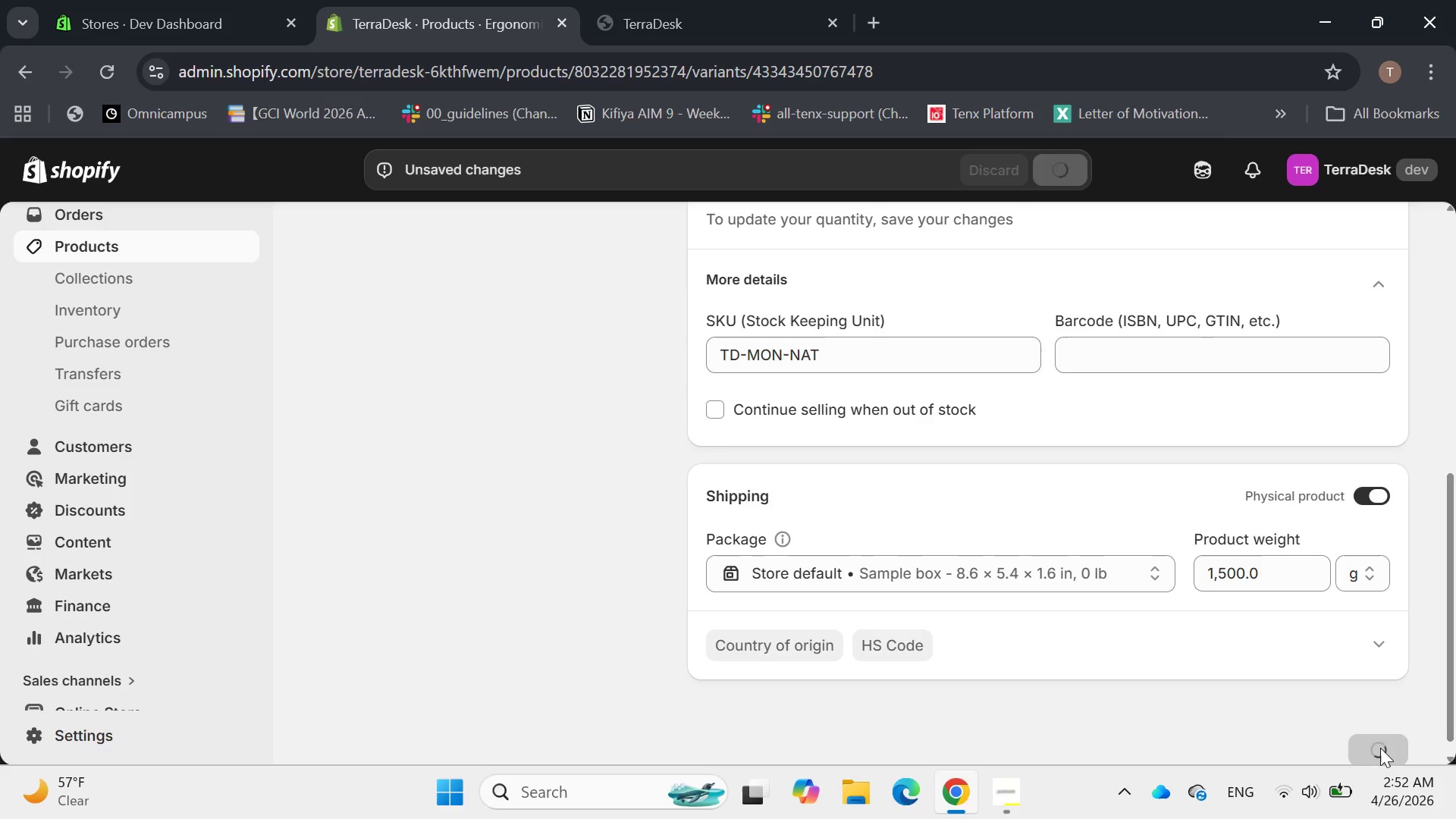 
mouse_move([1294, 554])
 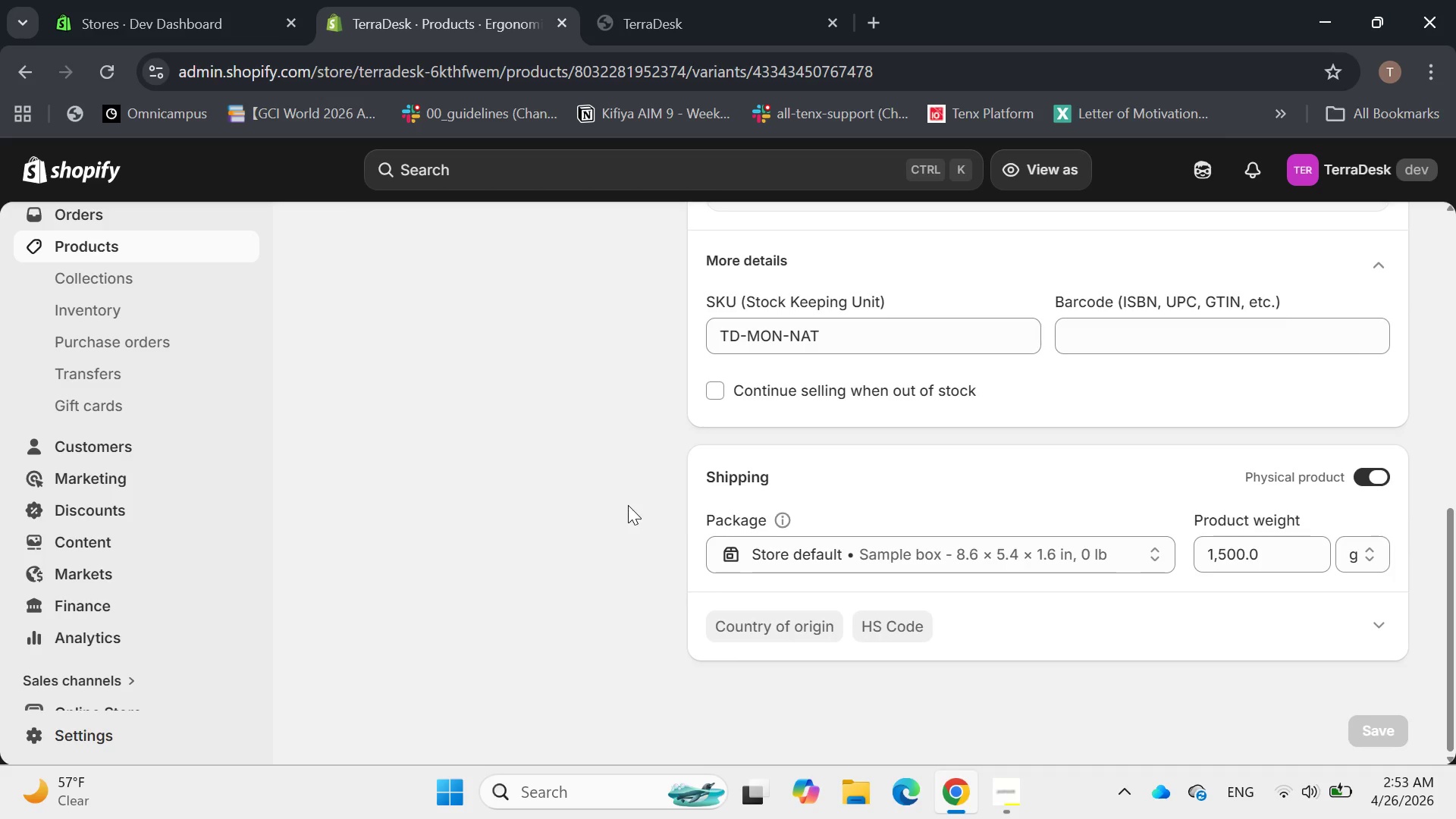 
wait(6.29)
 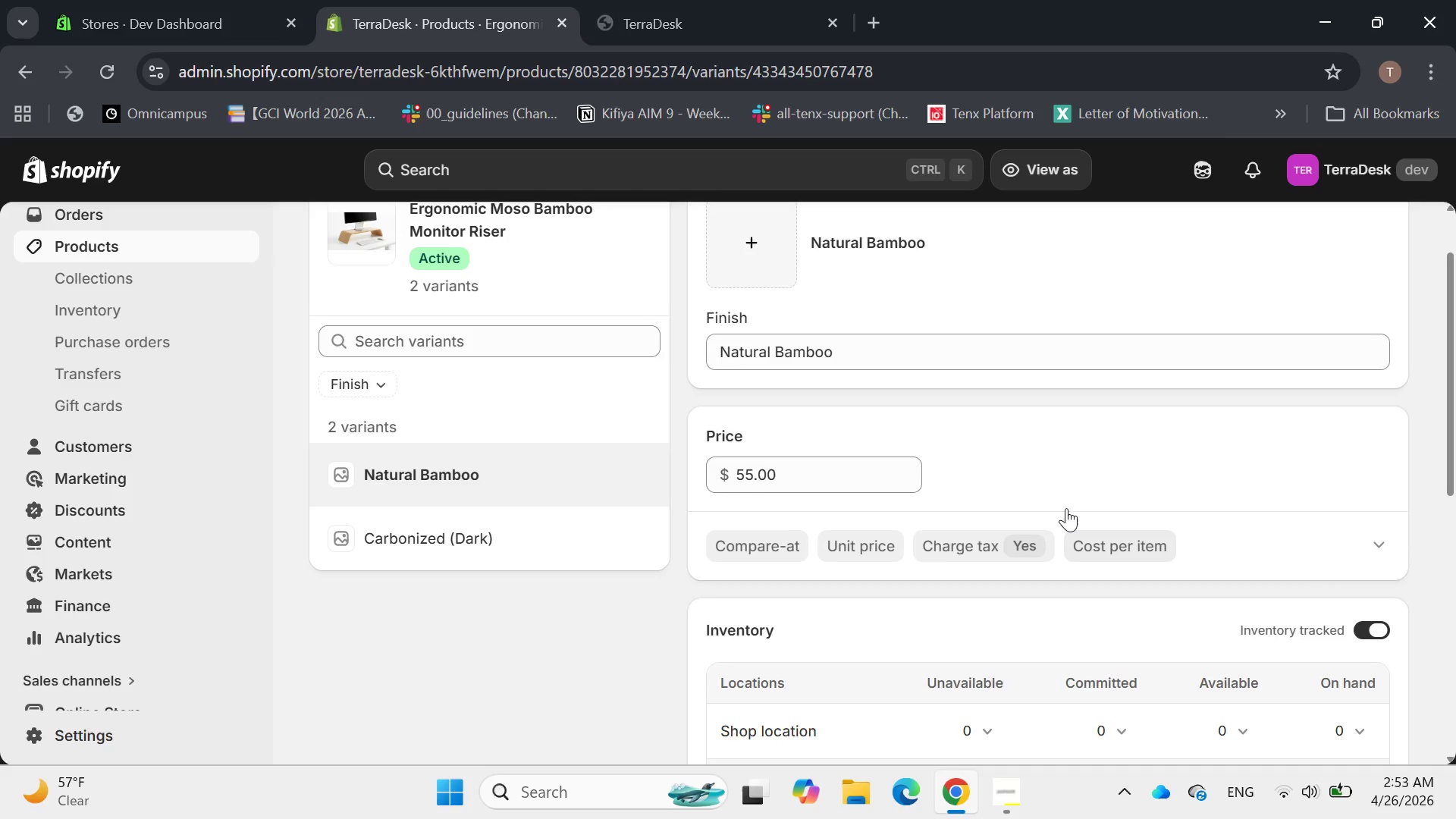 
left_click([433, 620])
 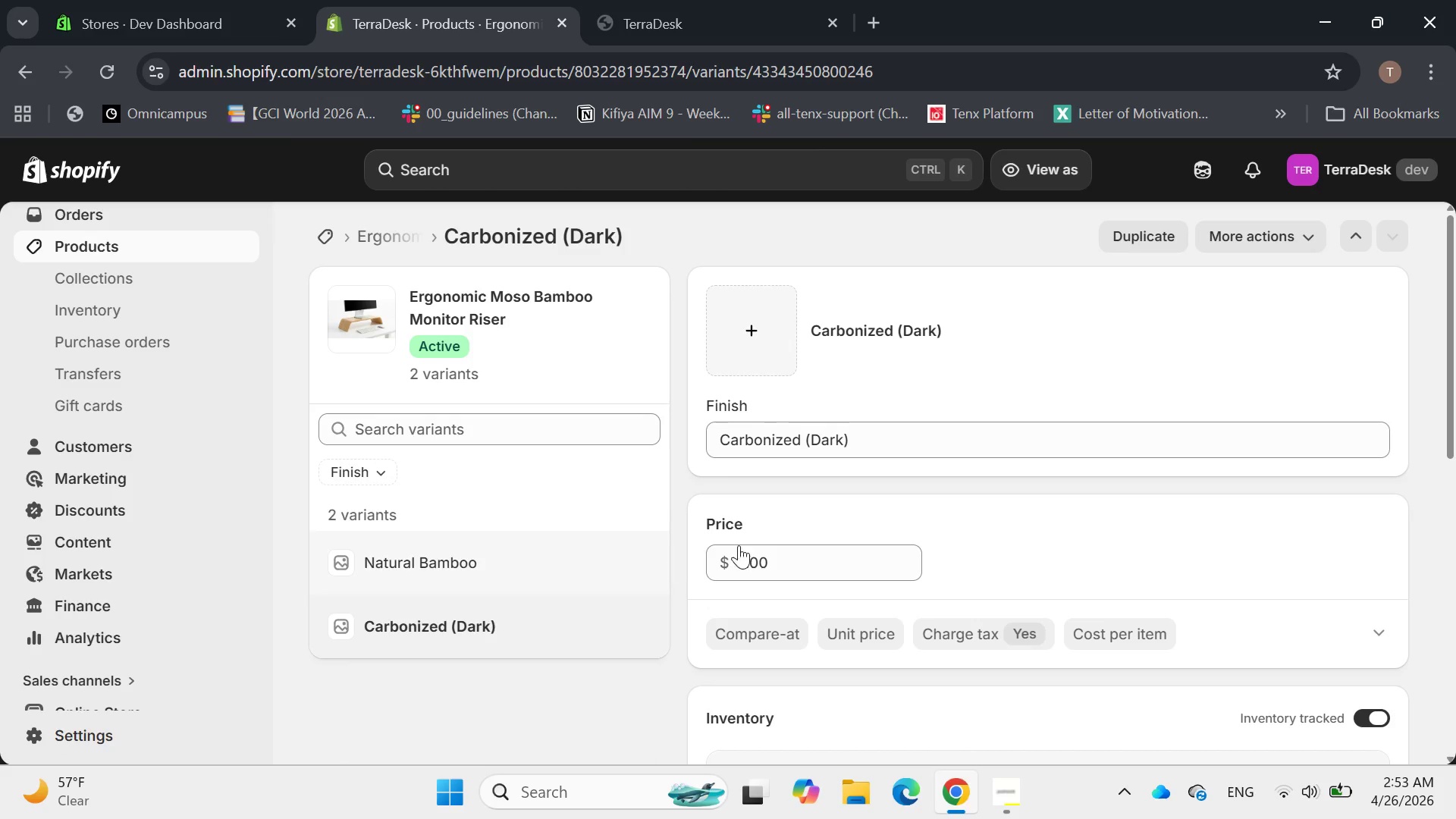 
left_click([746, 563])
 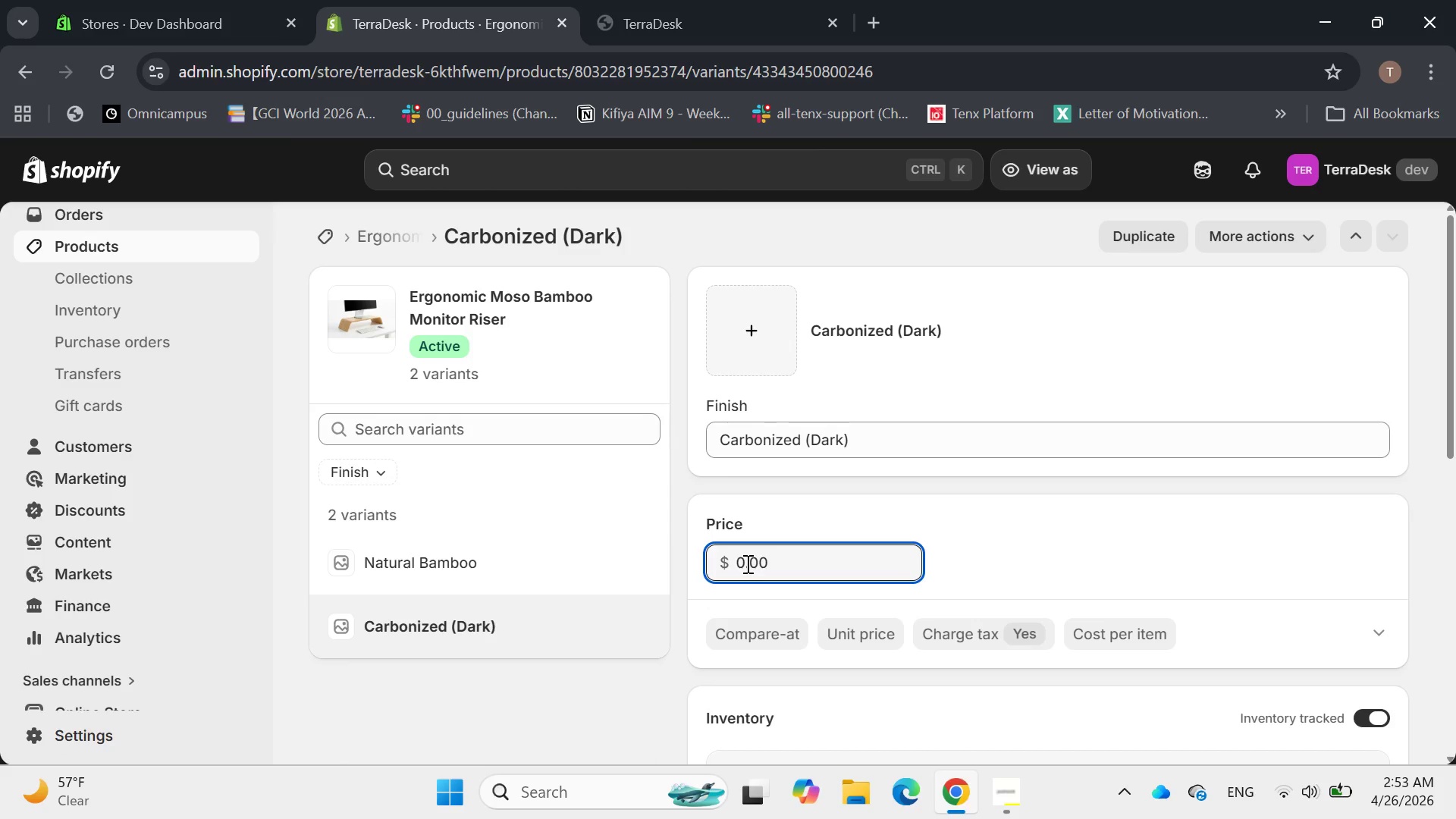 
key(Backspace)
type(65)
 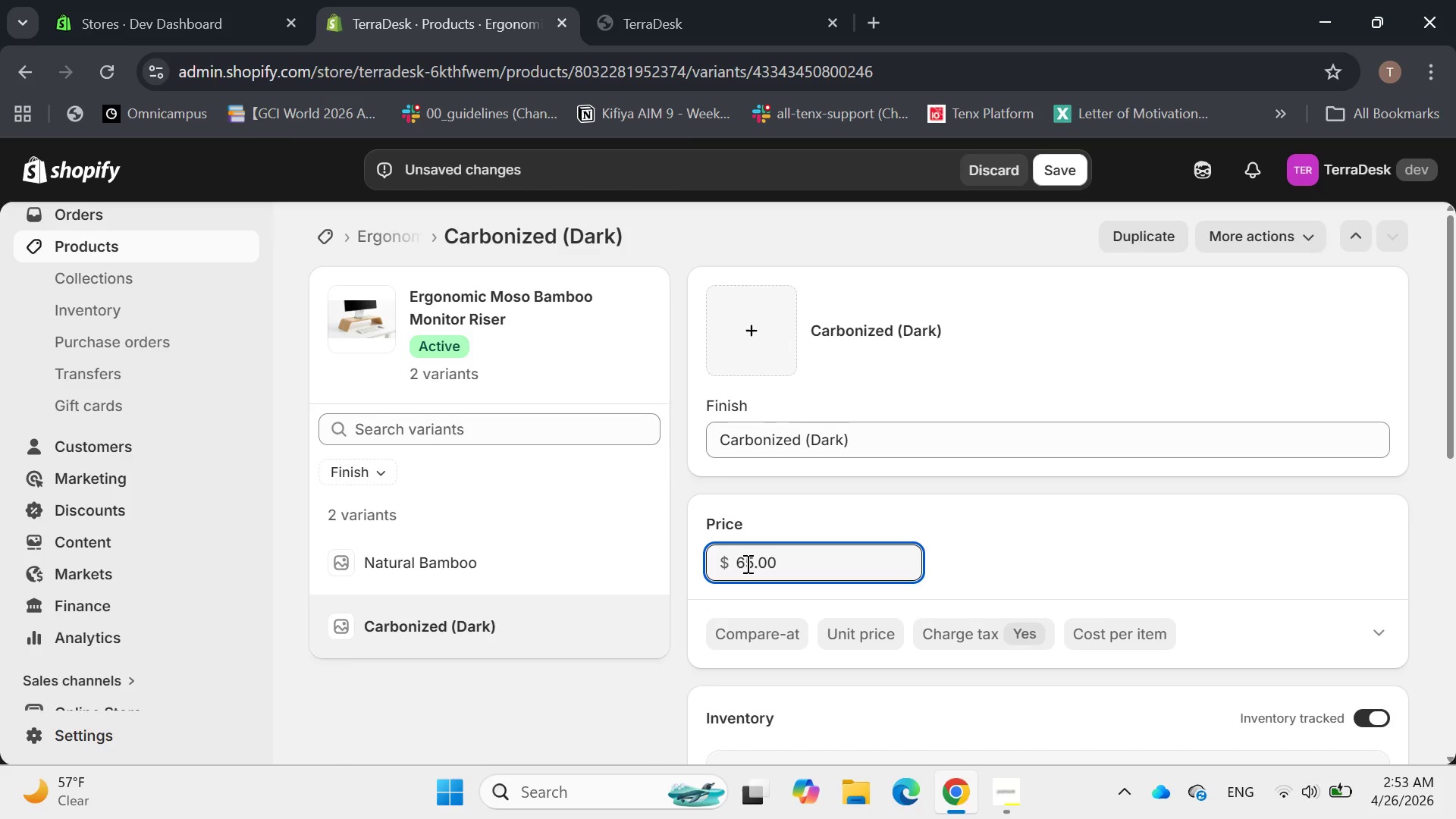 
key(Enter)
 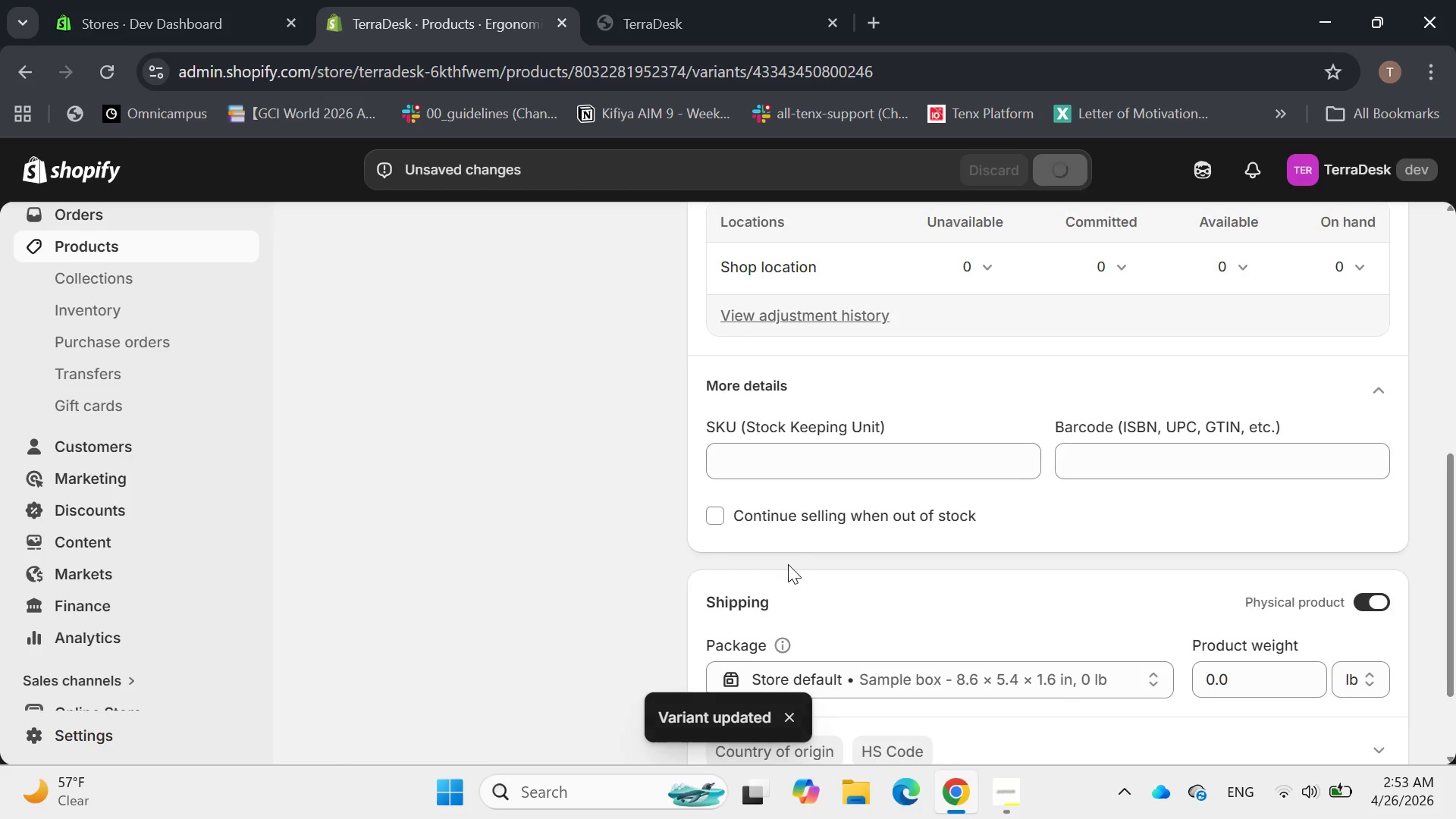 
left_click([755, 475])
 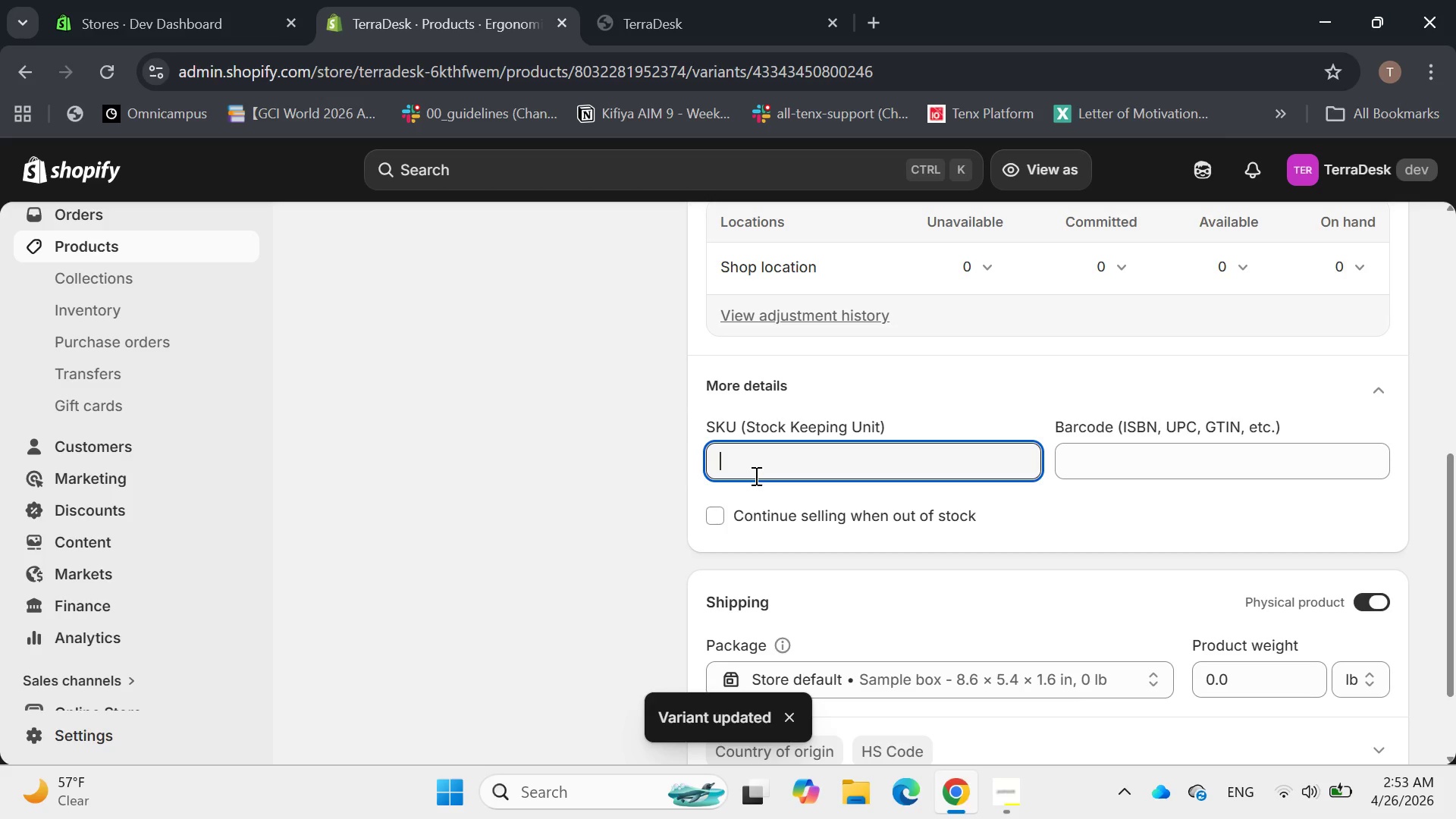 
type(TD-MON-)
 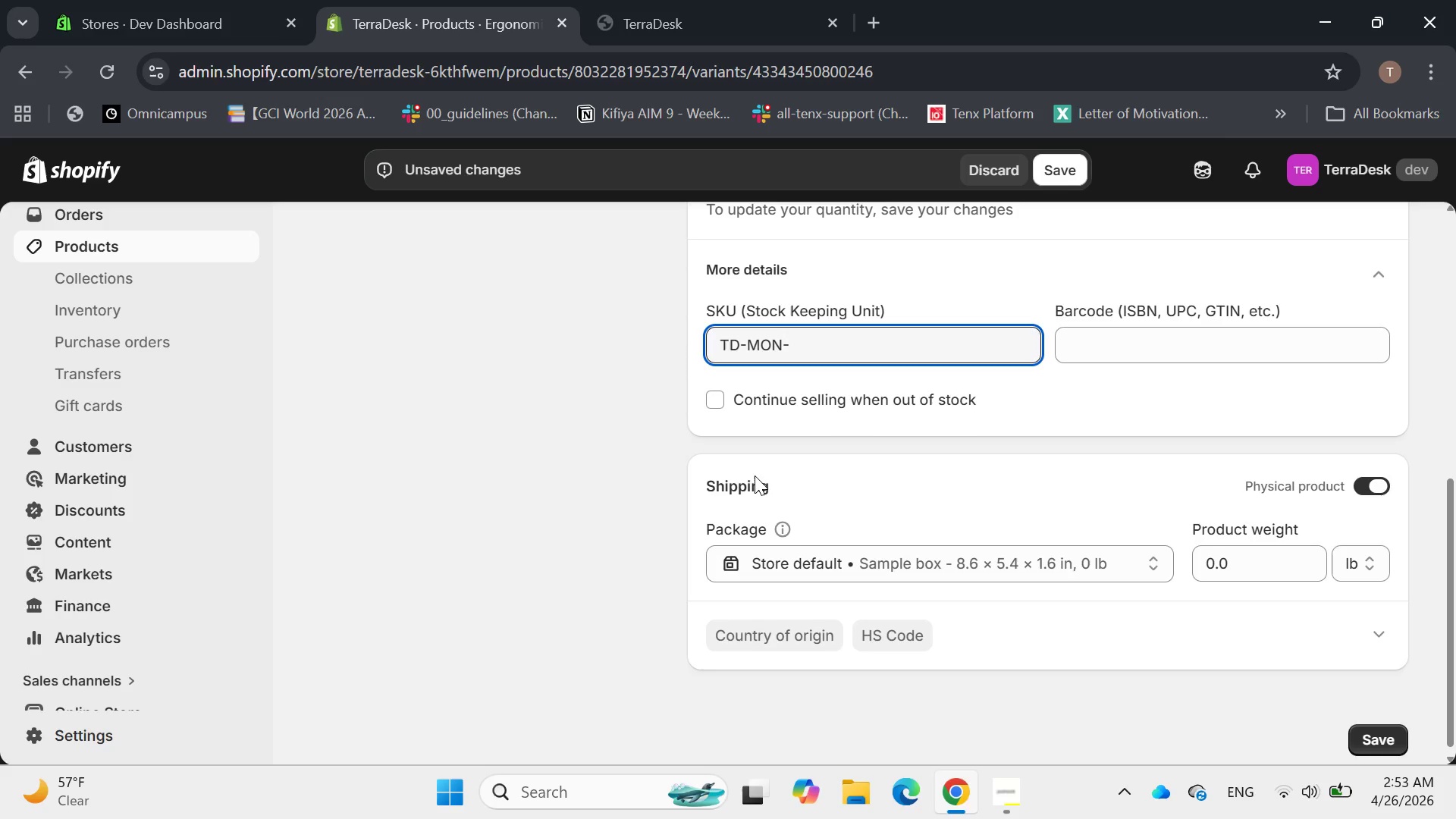 
wait(6.62)
 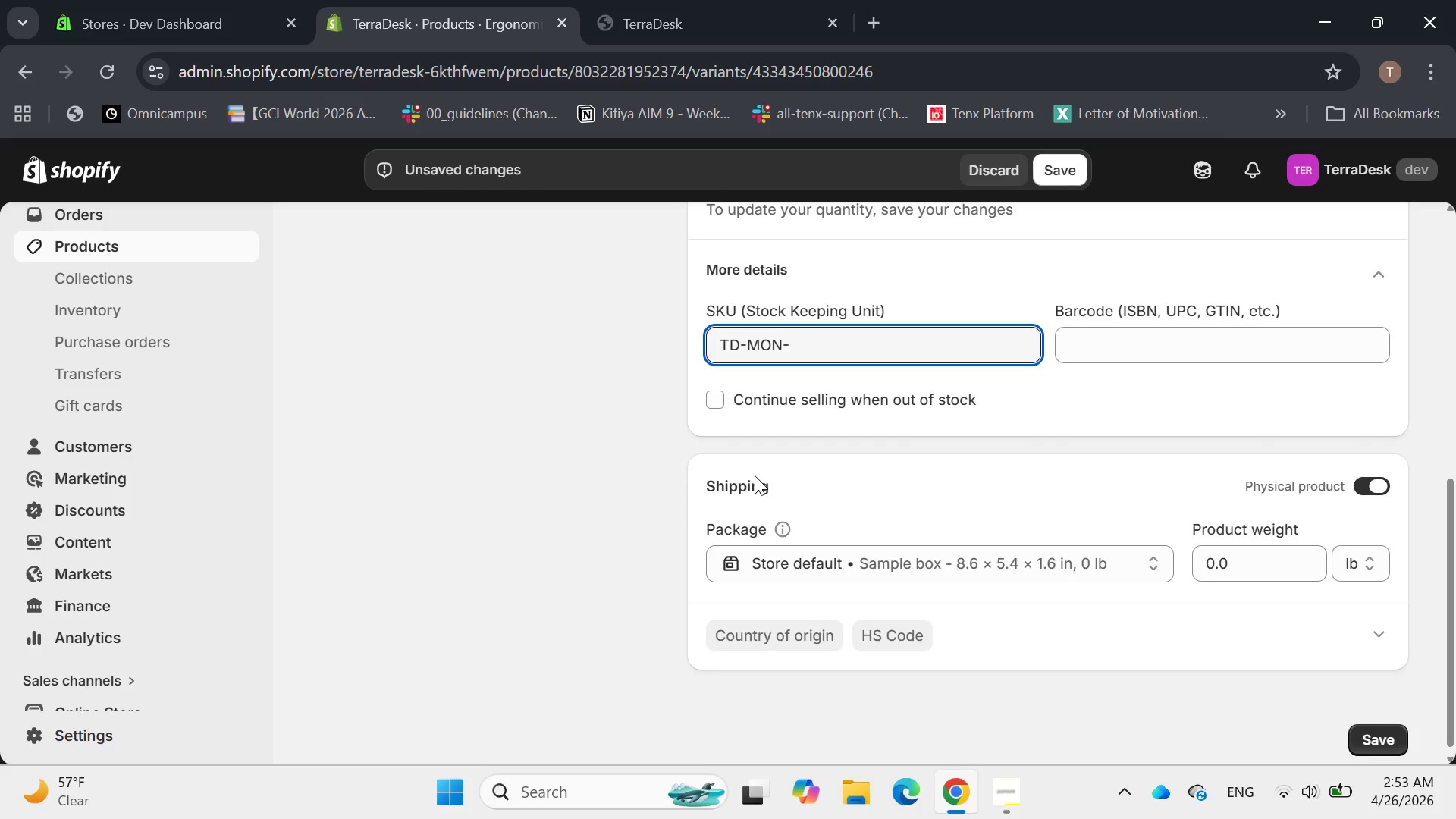 
type(CARD)
 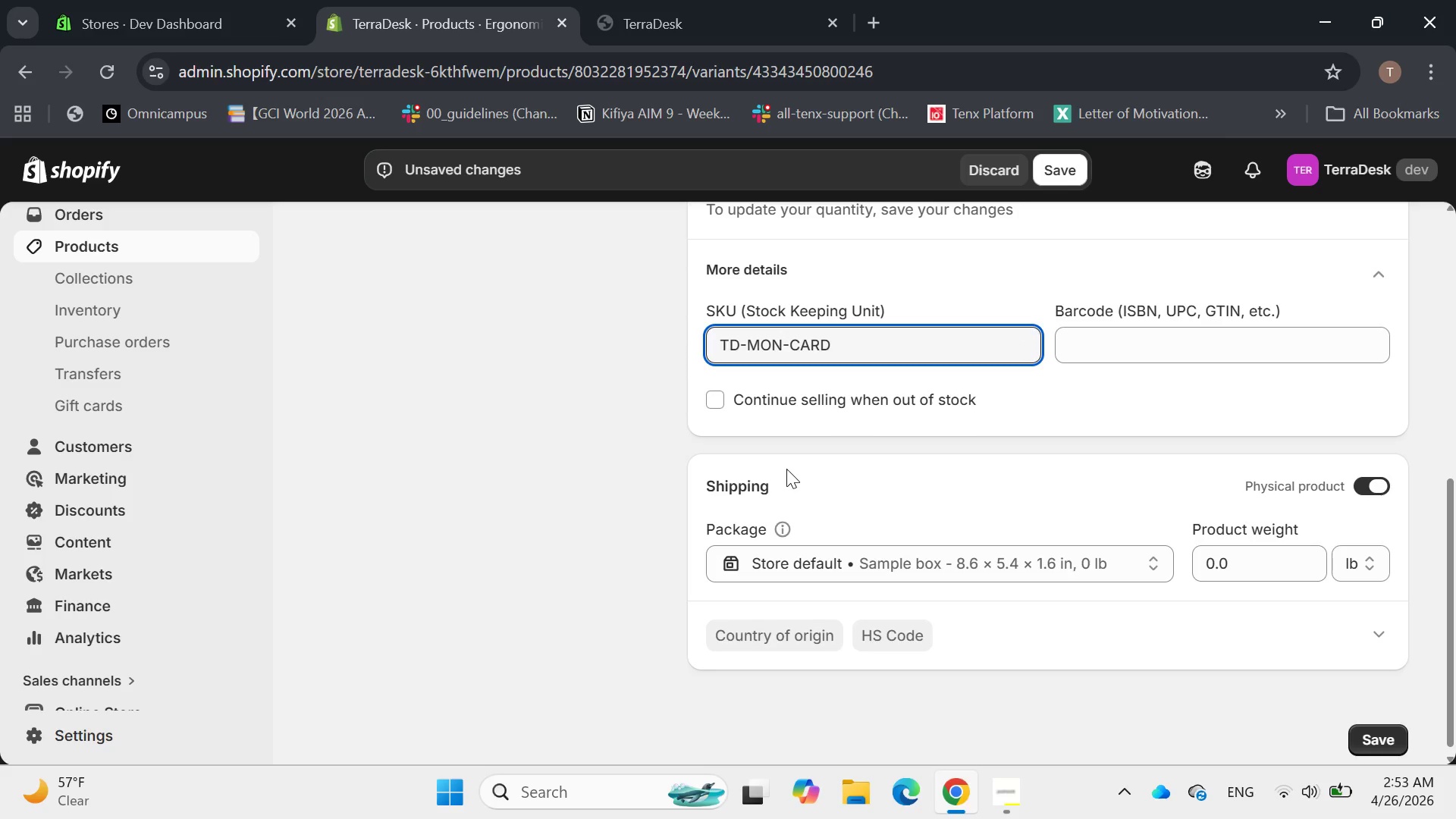 
wait(8.08)
 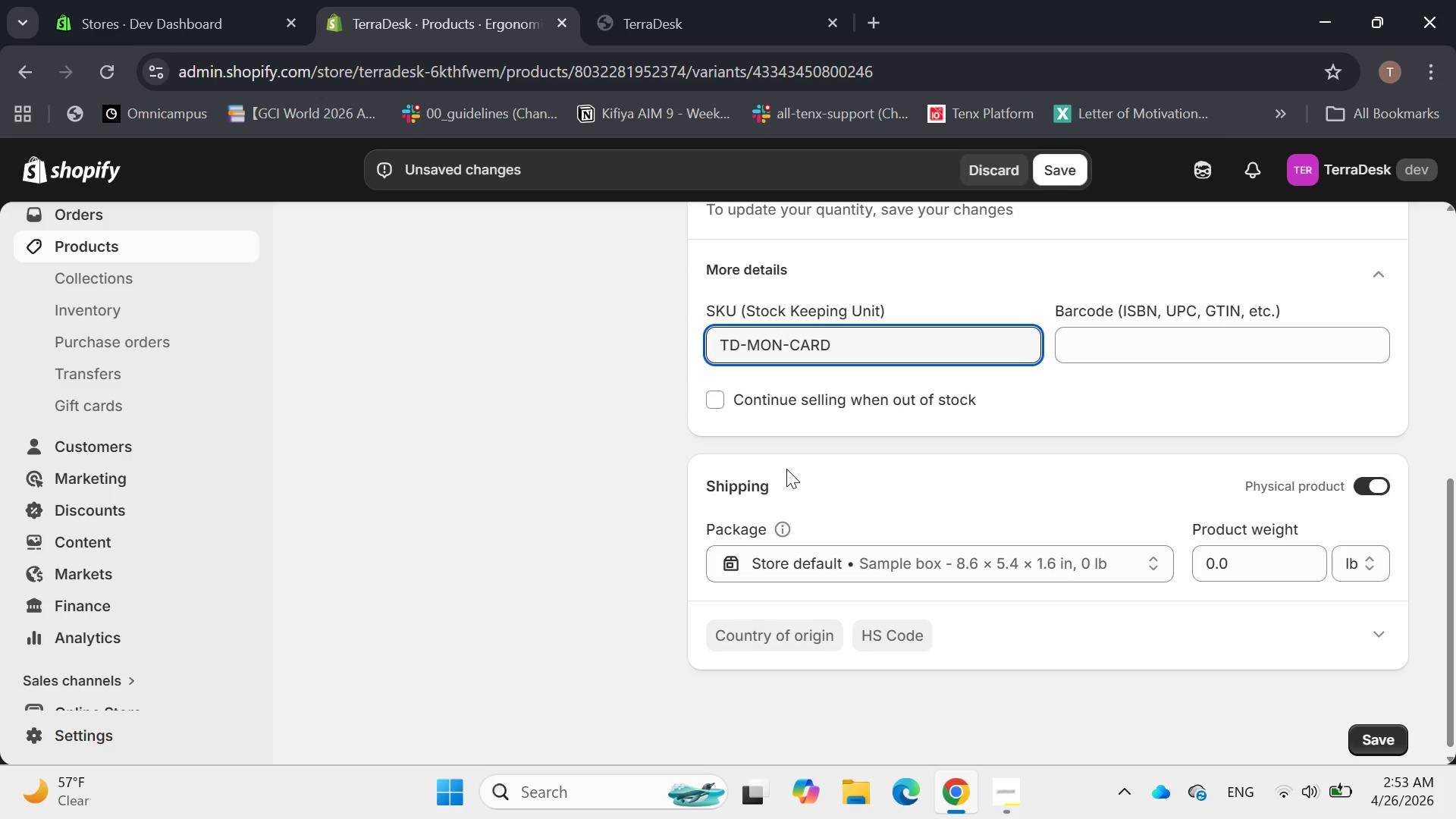 
left_click([1354, 551])
 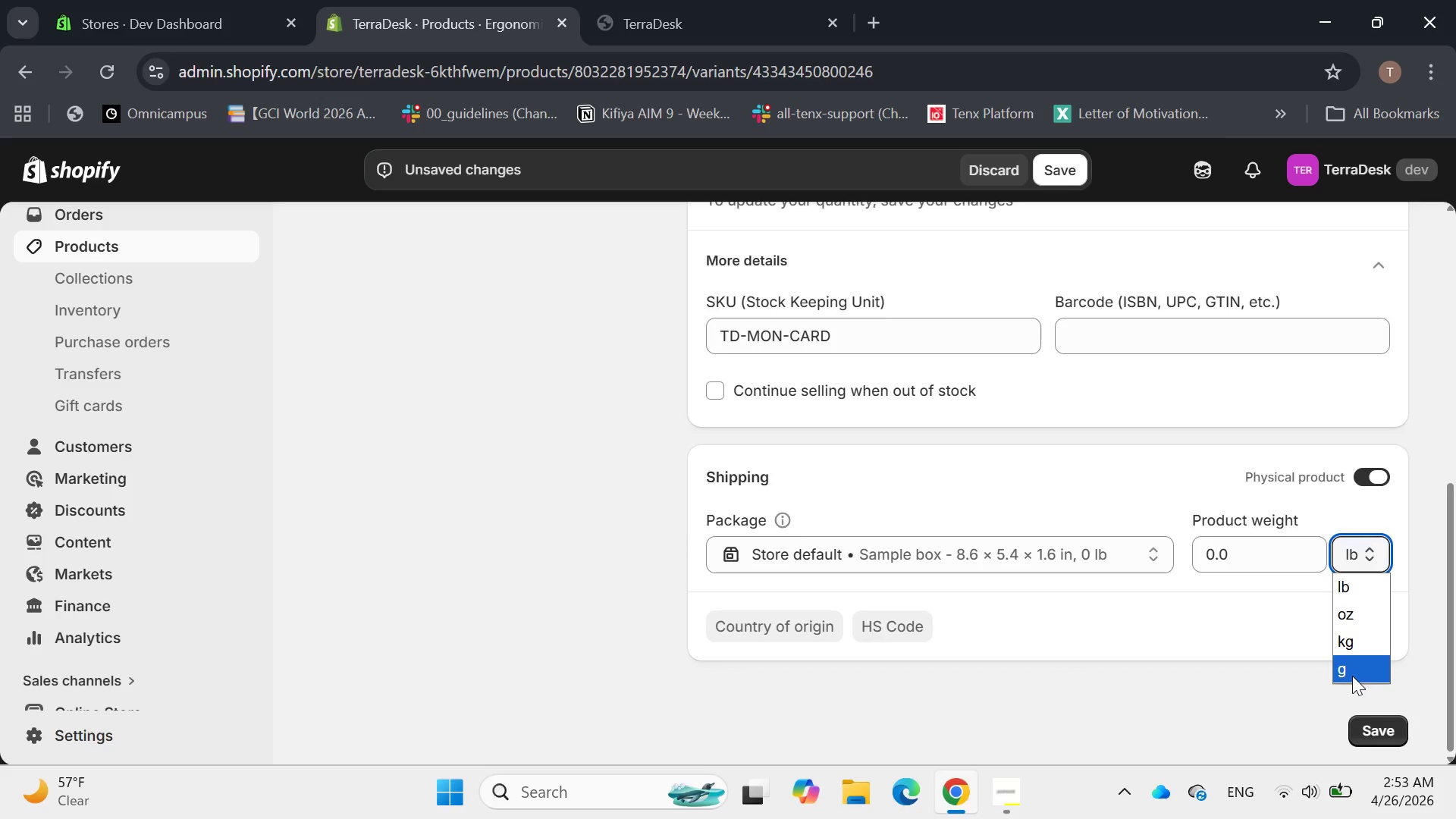 
left_click([1351, 676])
 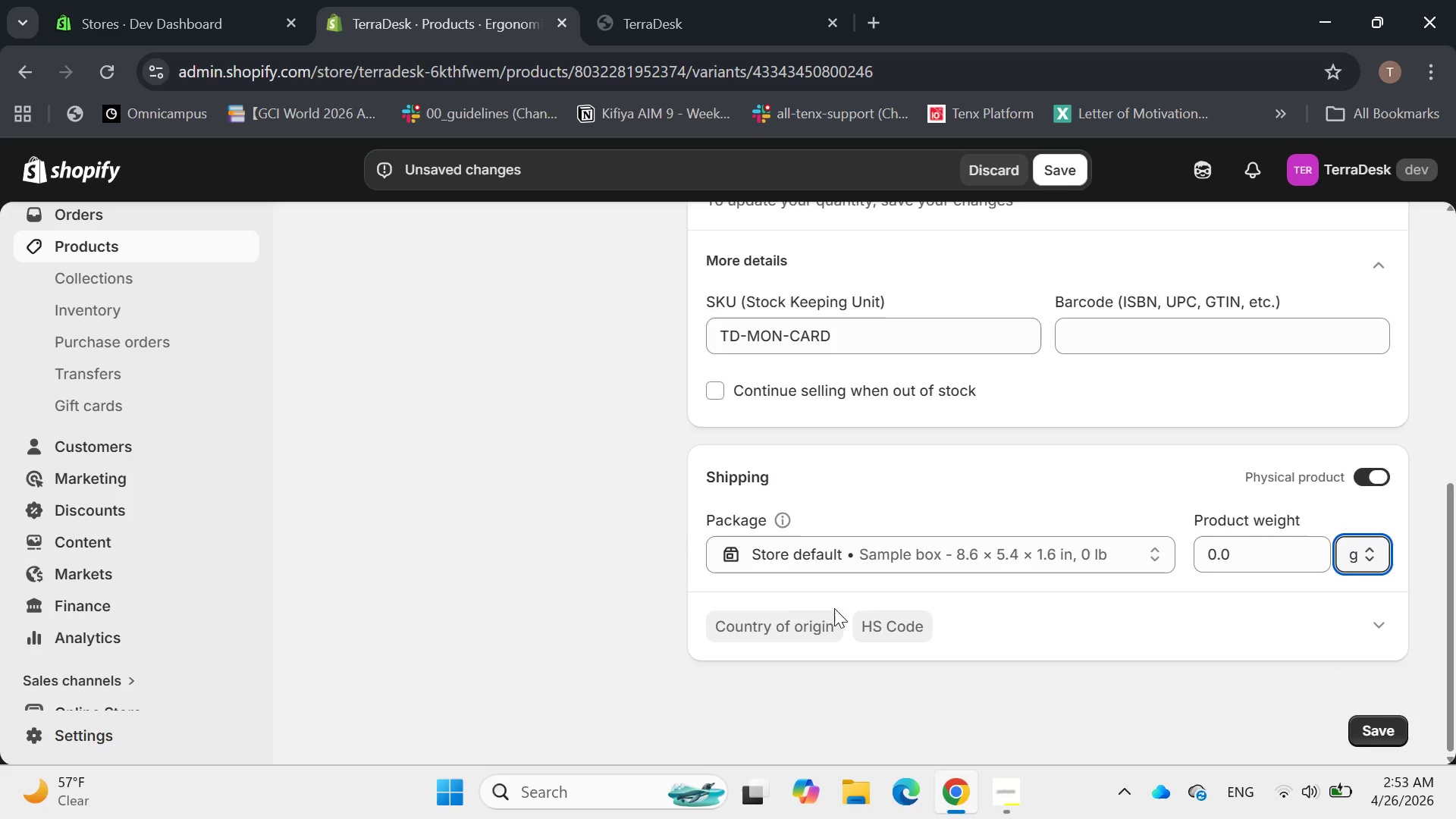 
wait(5.83)
 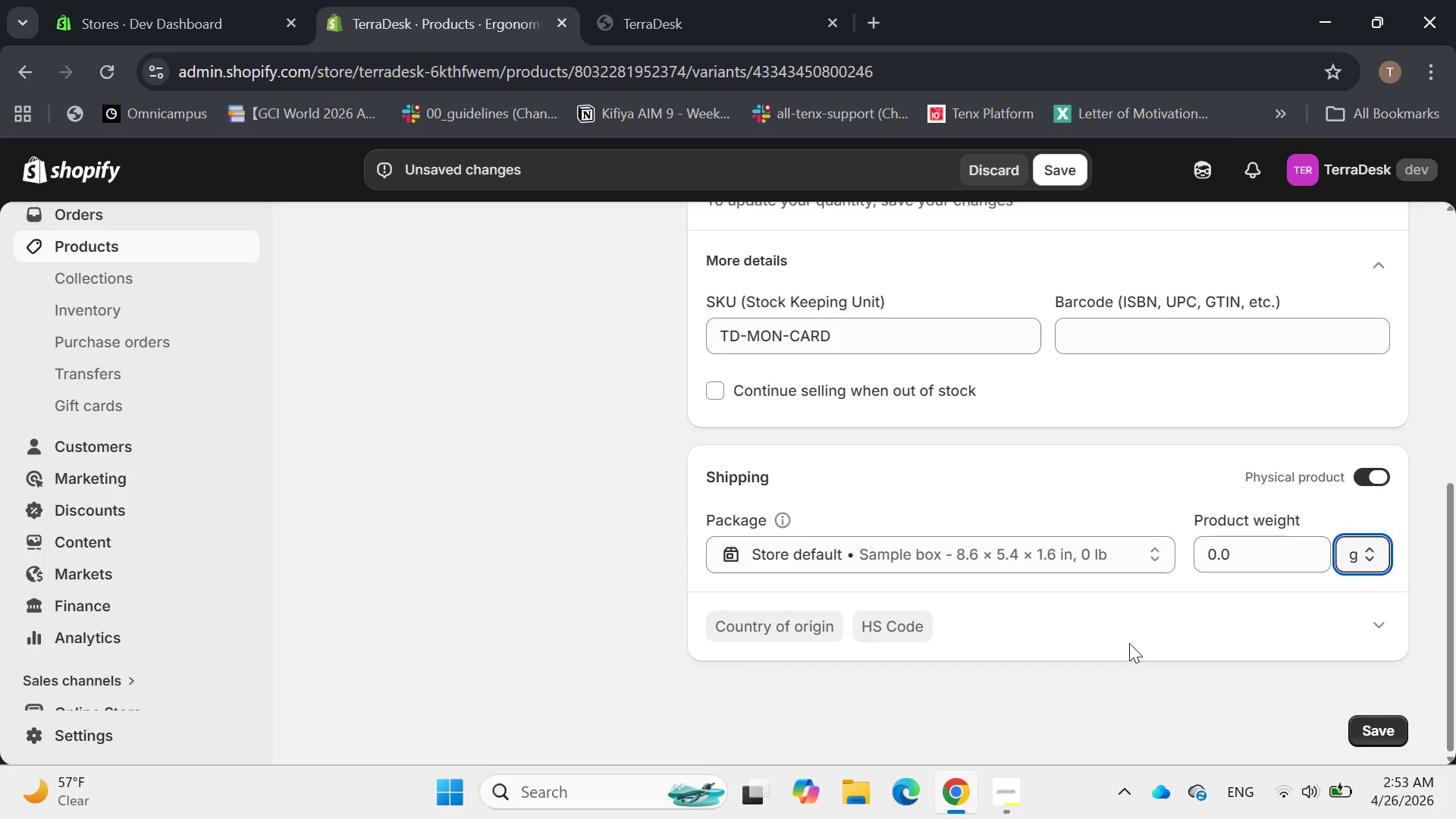 
left_click([1227, 559])
 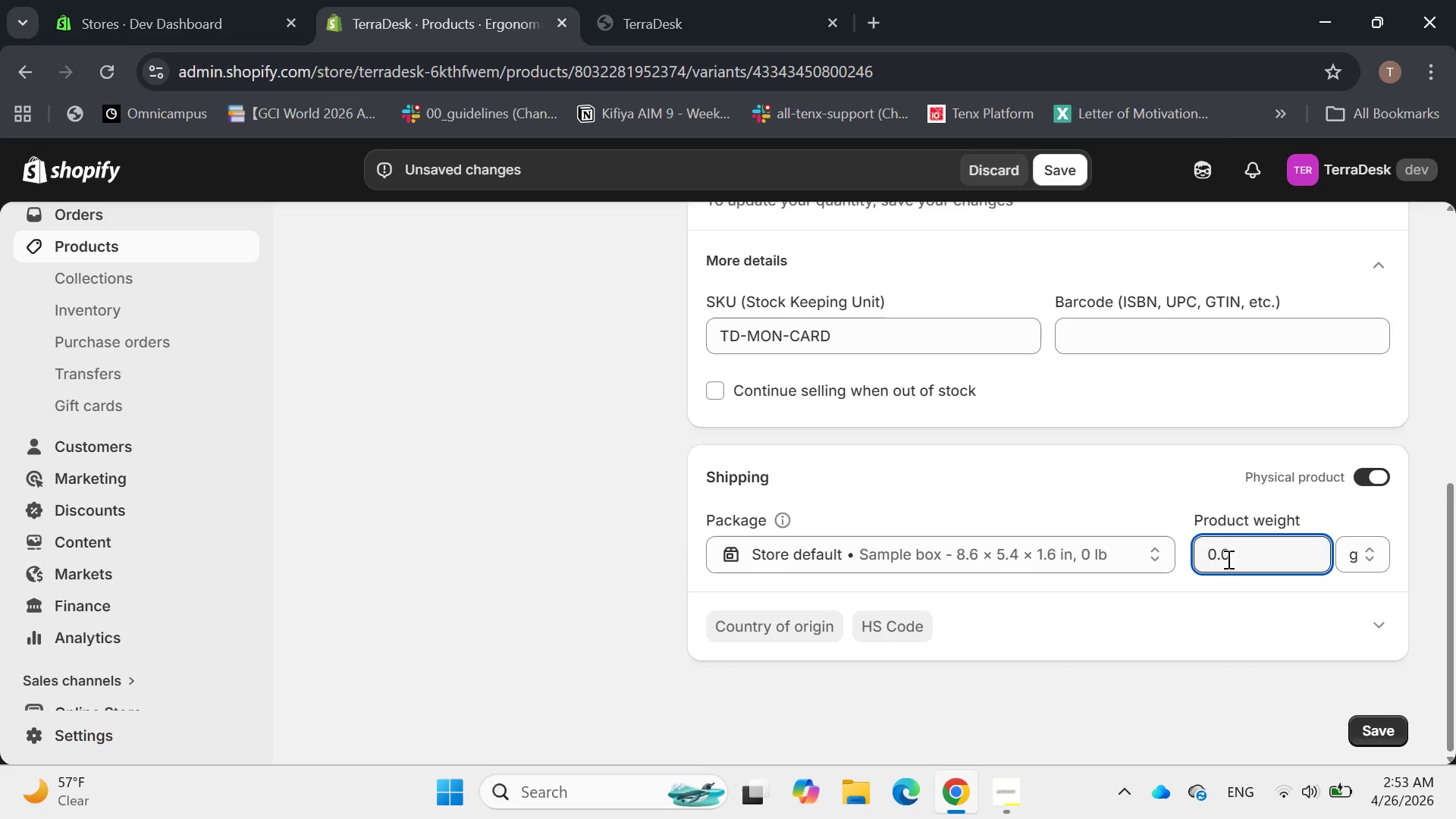 
key(ArrowLeft)
 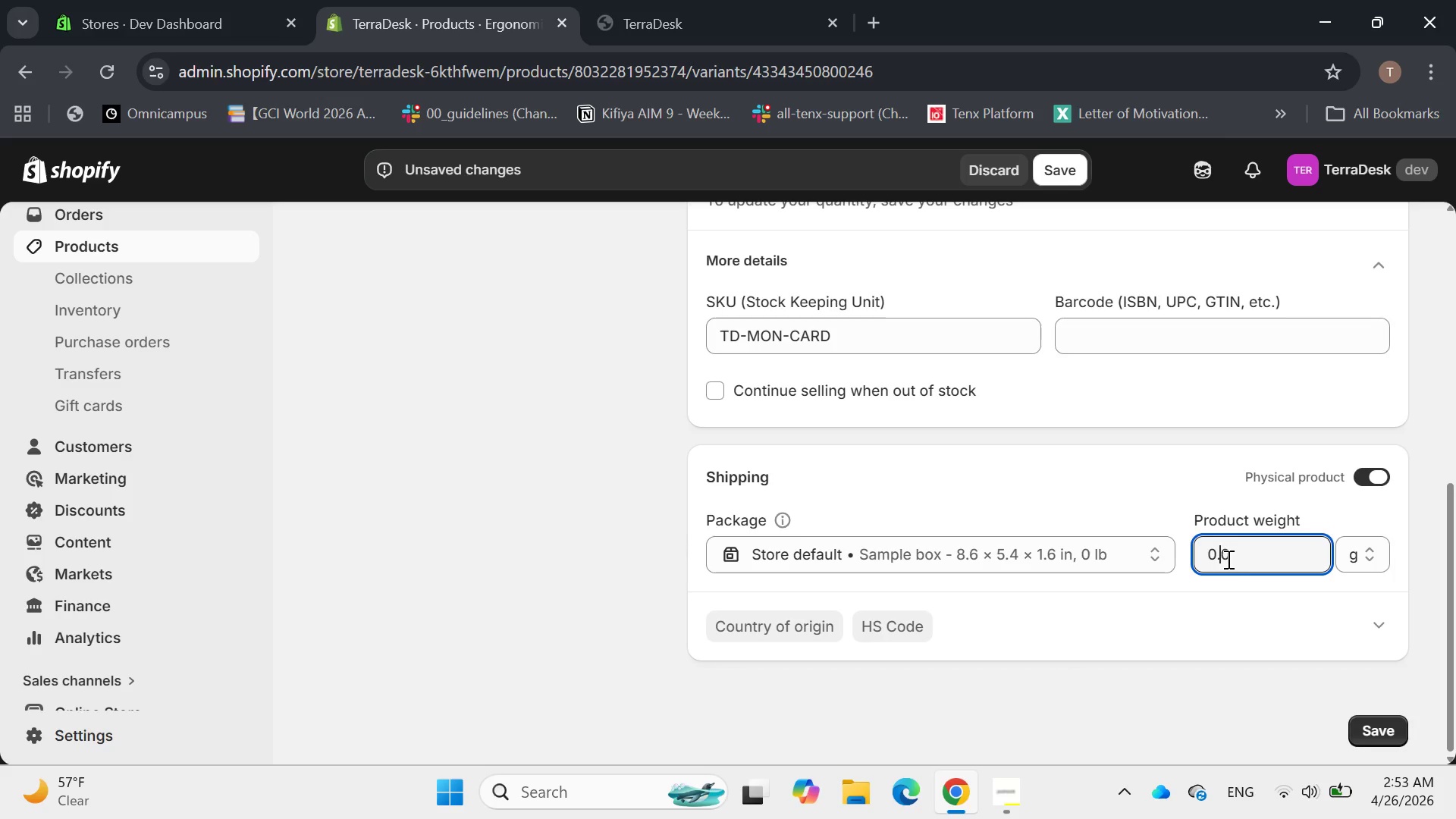 
key(Backspace)
 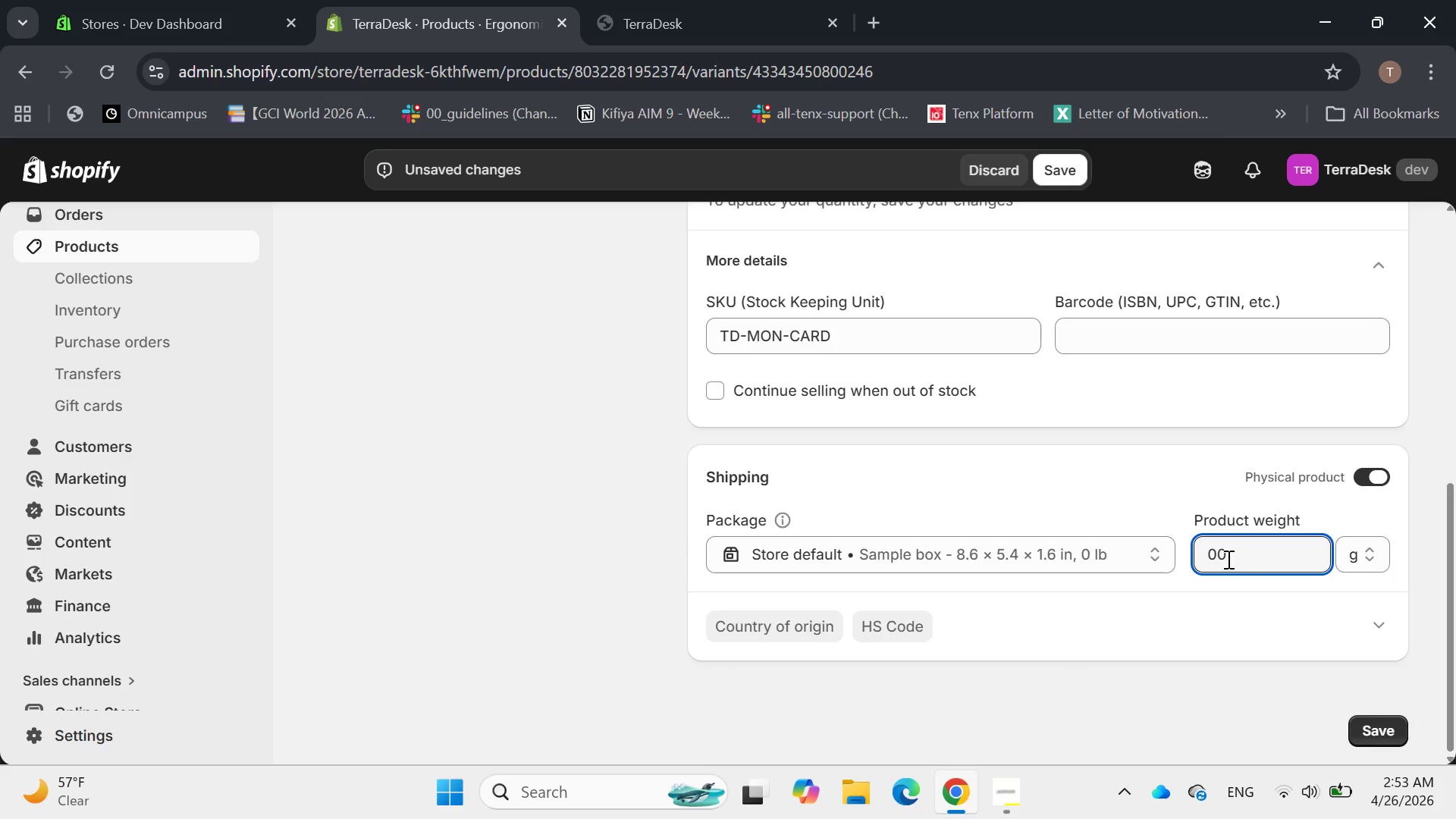 
key(Backspace)
 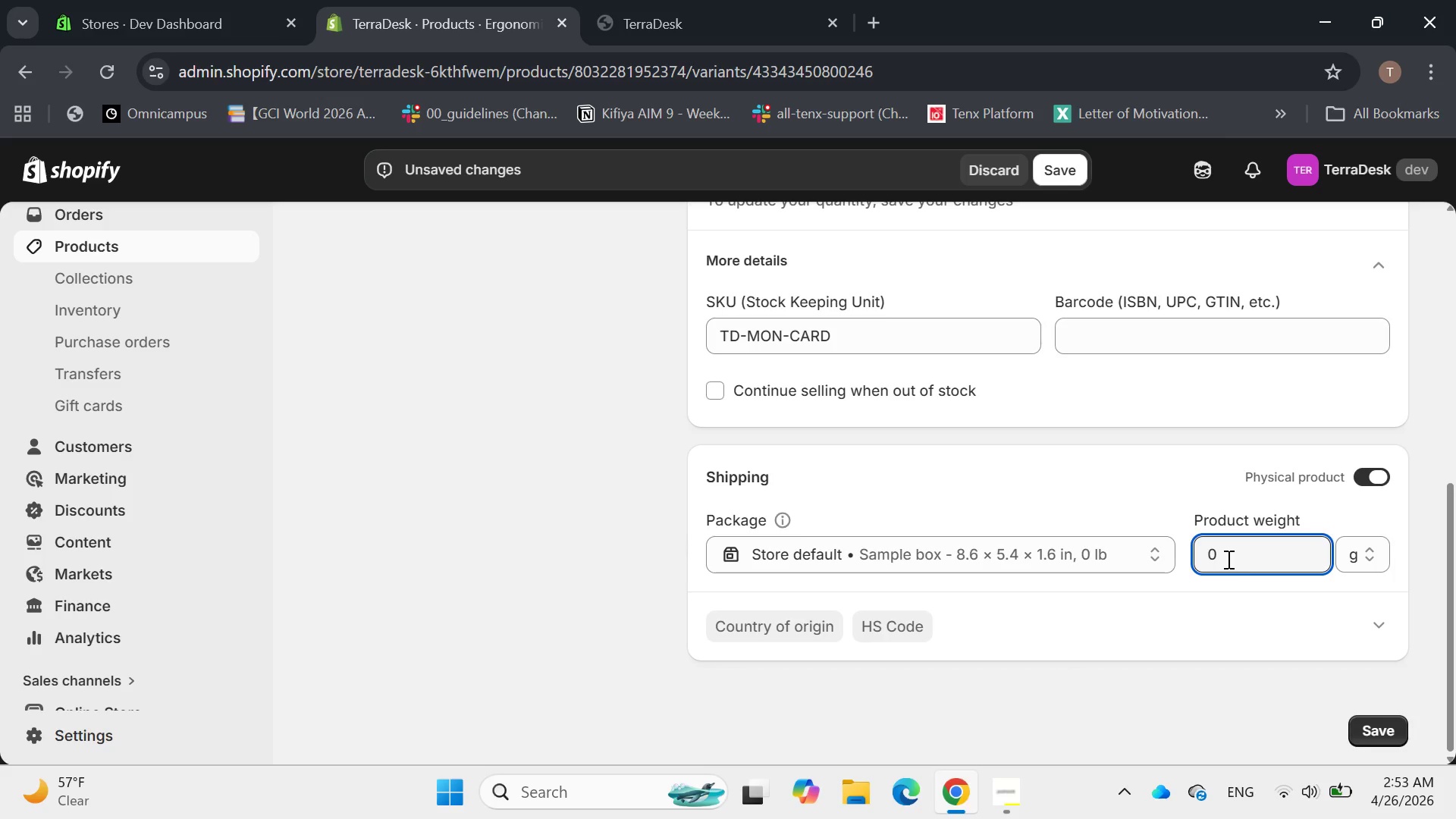 
key(Delete)
 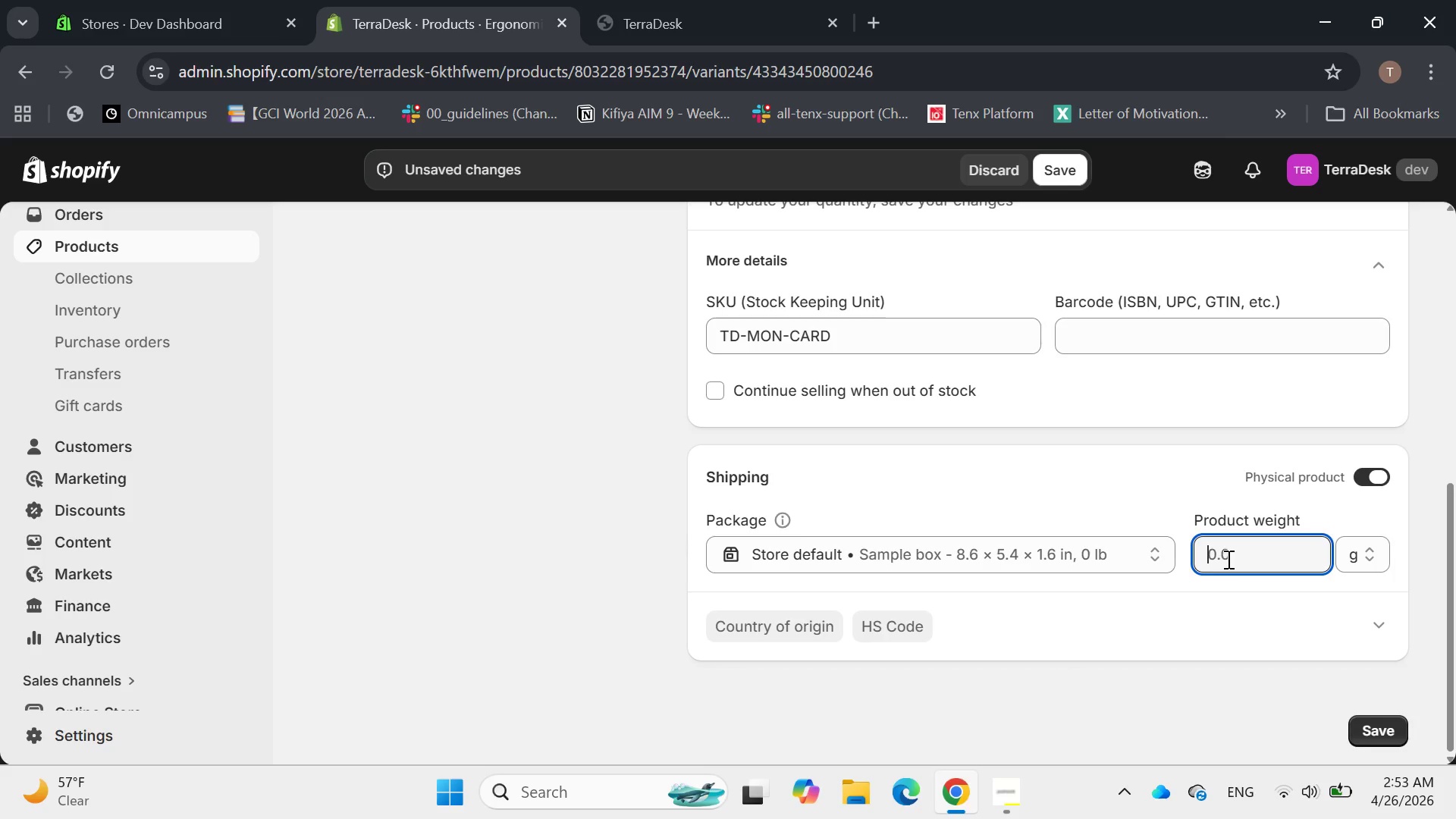 
type(Weight)
 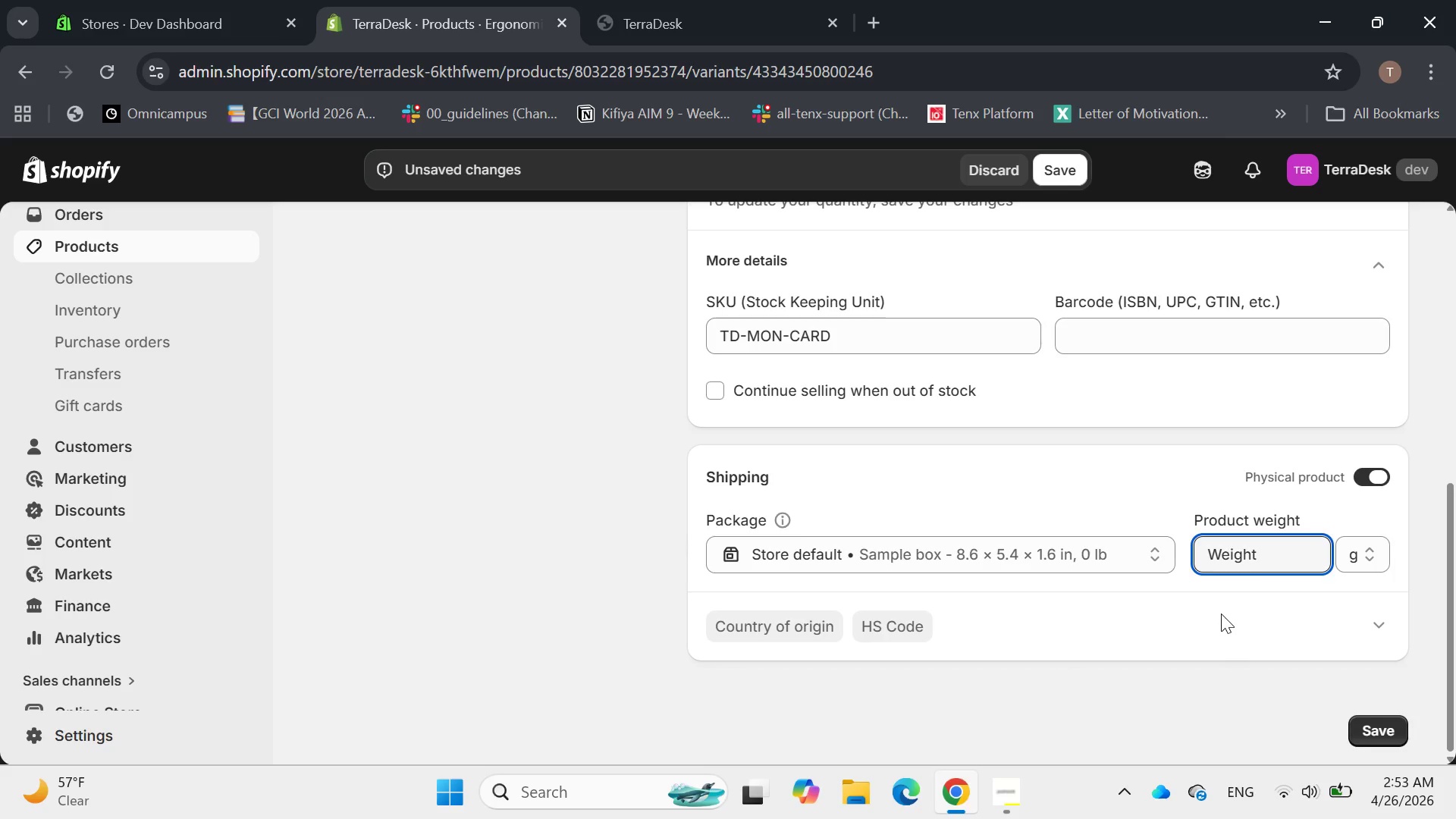 
left_click([1213, 621])
 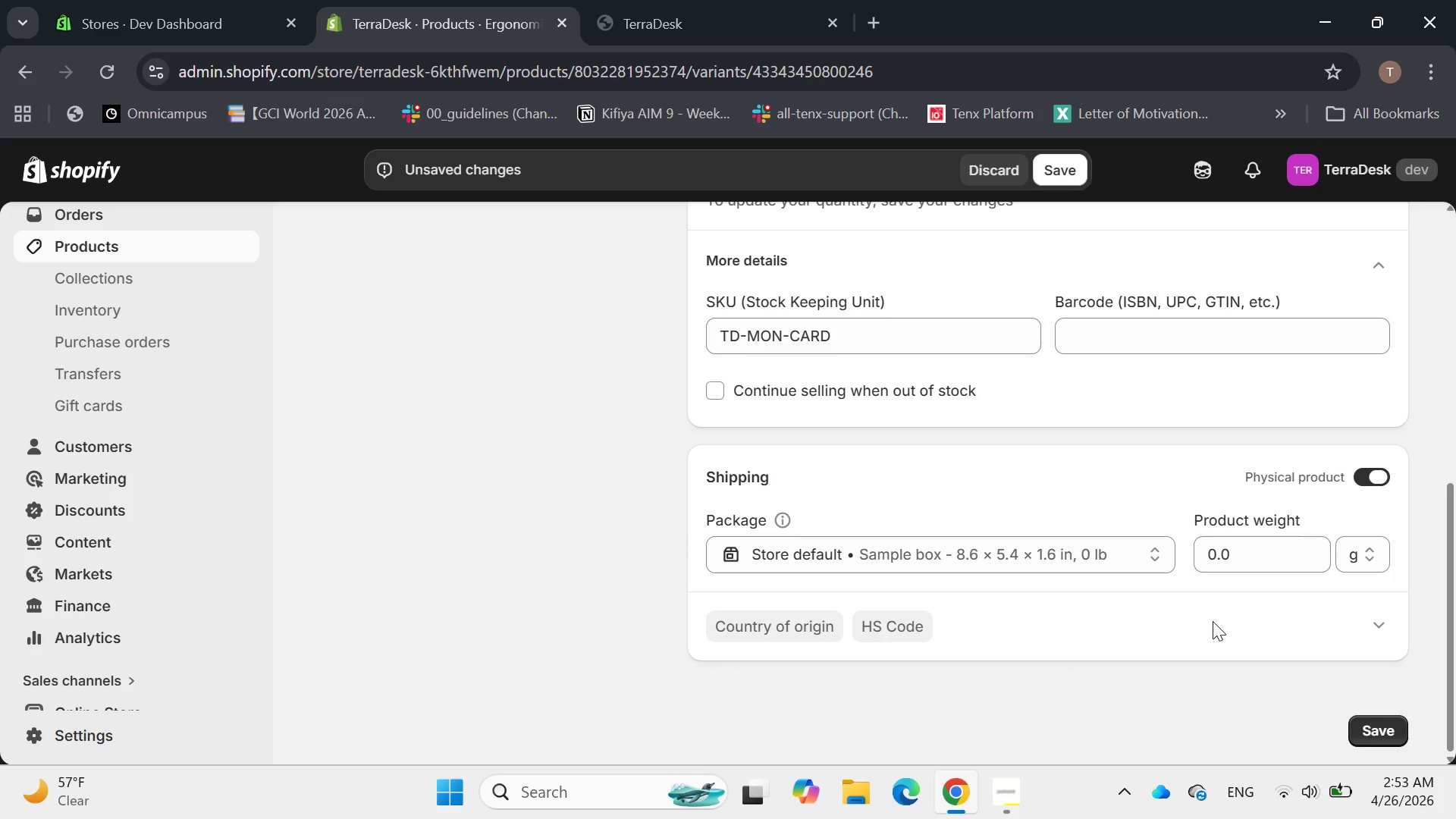 
left_click([1213, 621])
 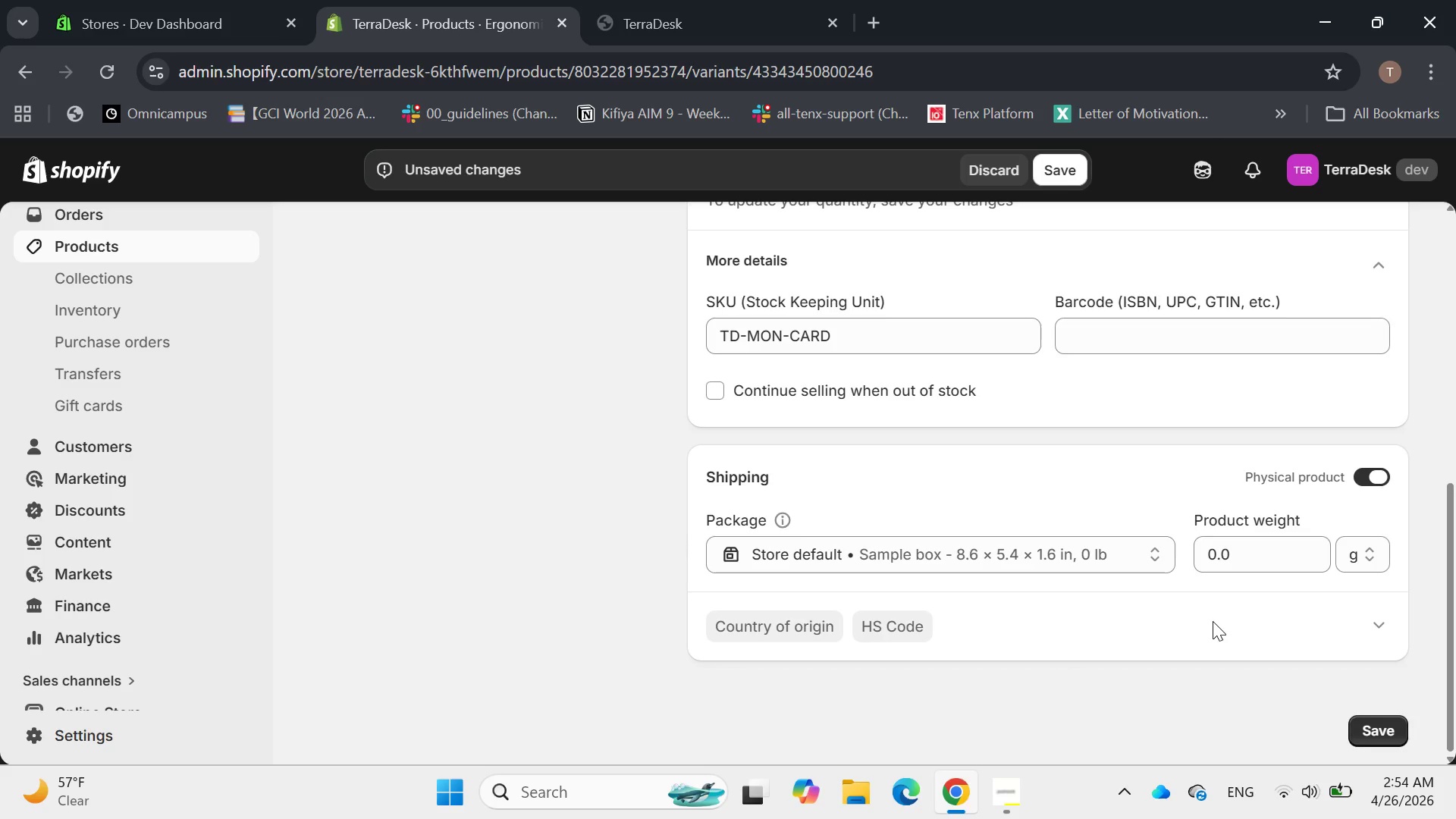 
wait(6.0)
 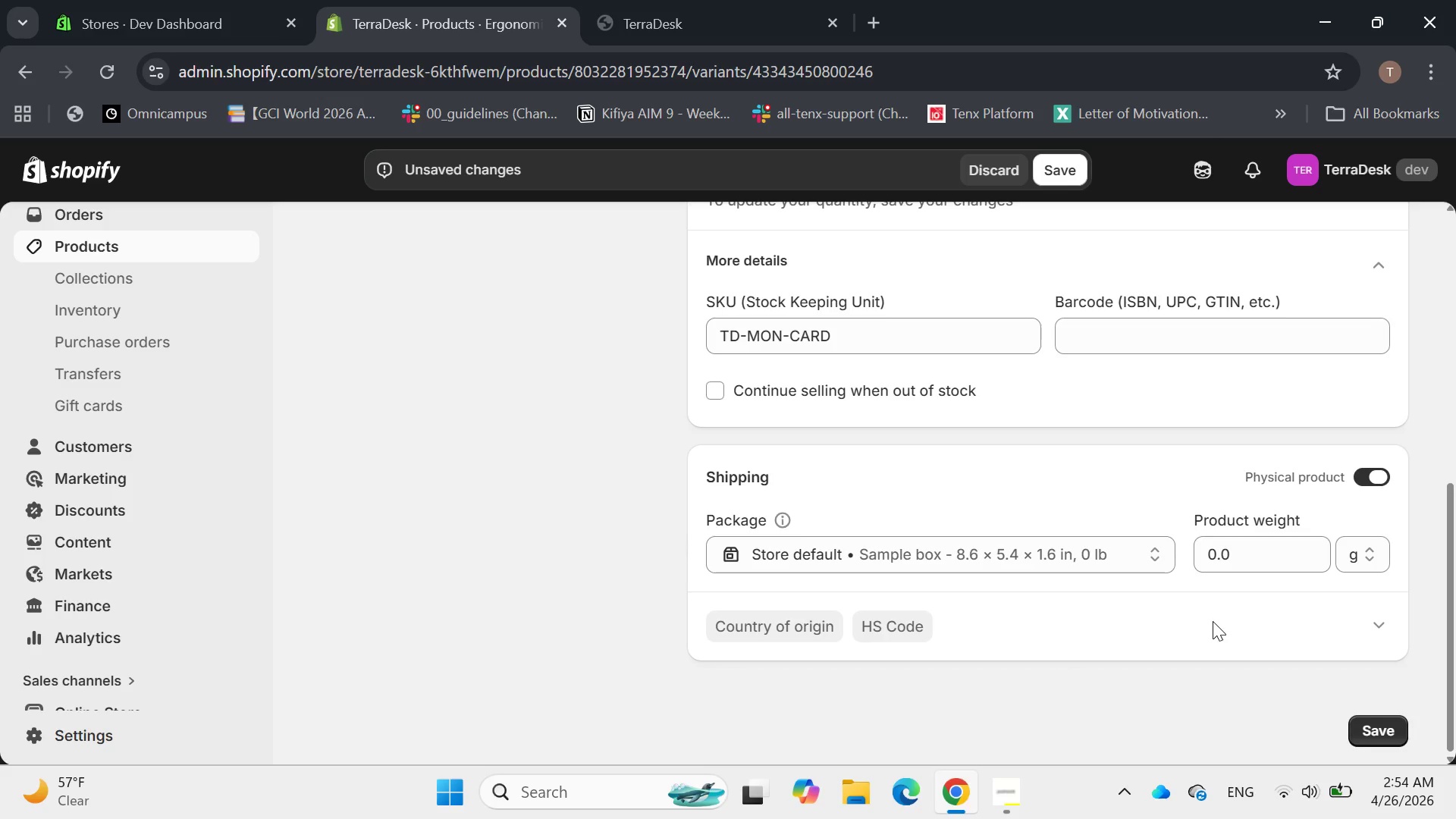 
left_click([1366, 727])
 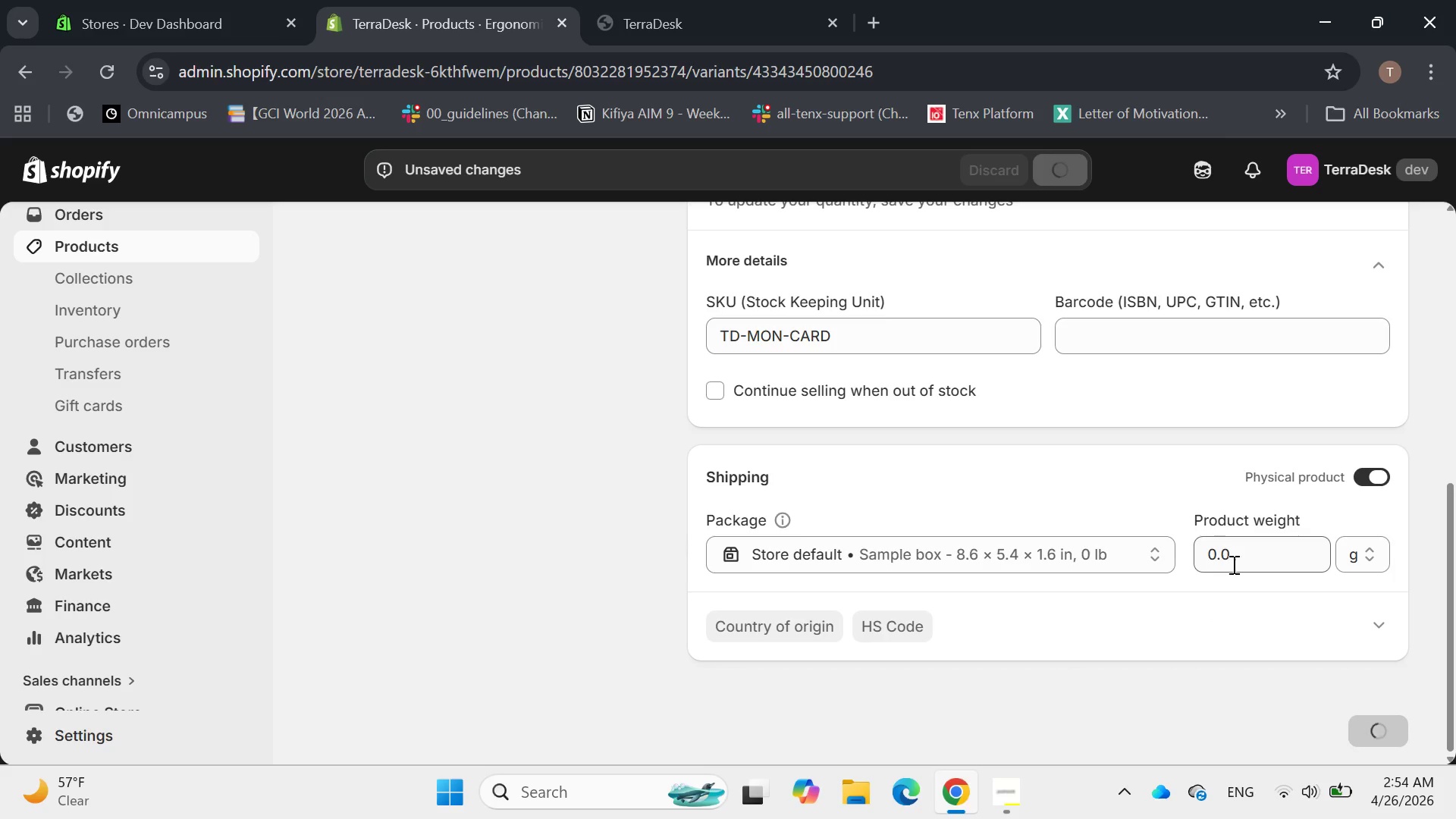 
left_click([1210, 556])
 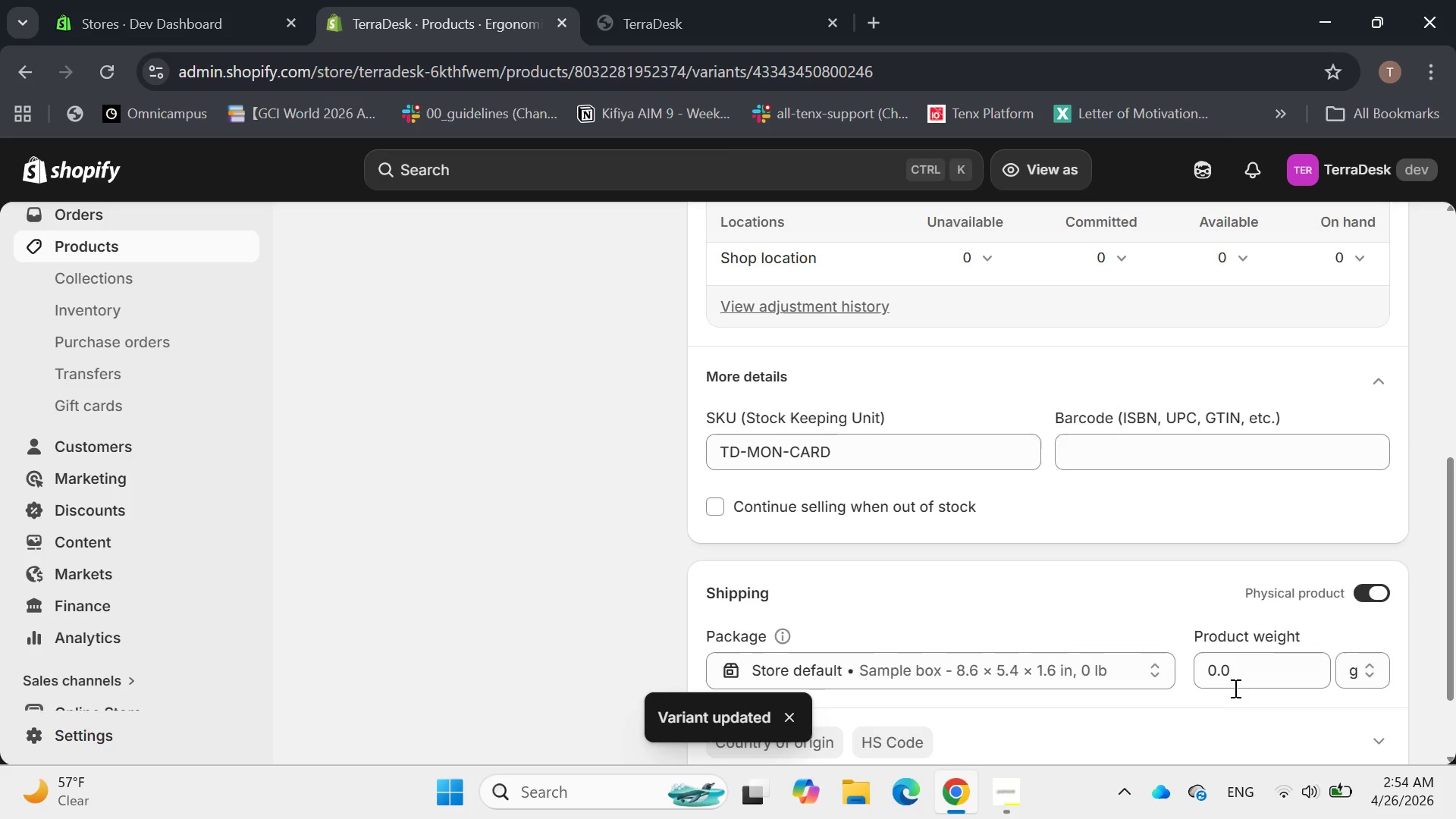 
left_click([1228, 675])
 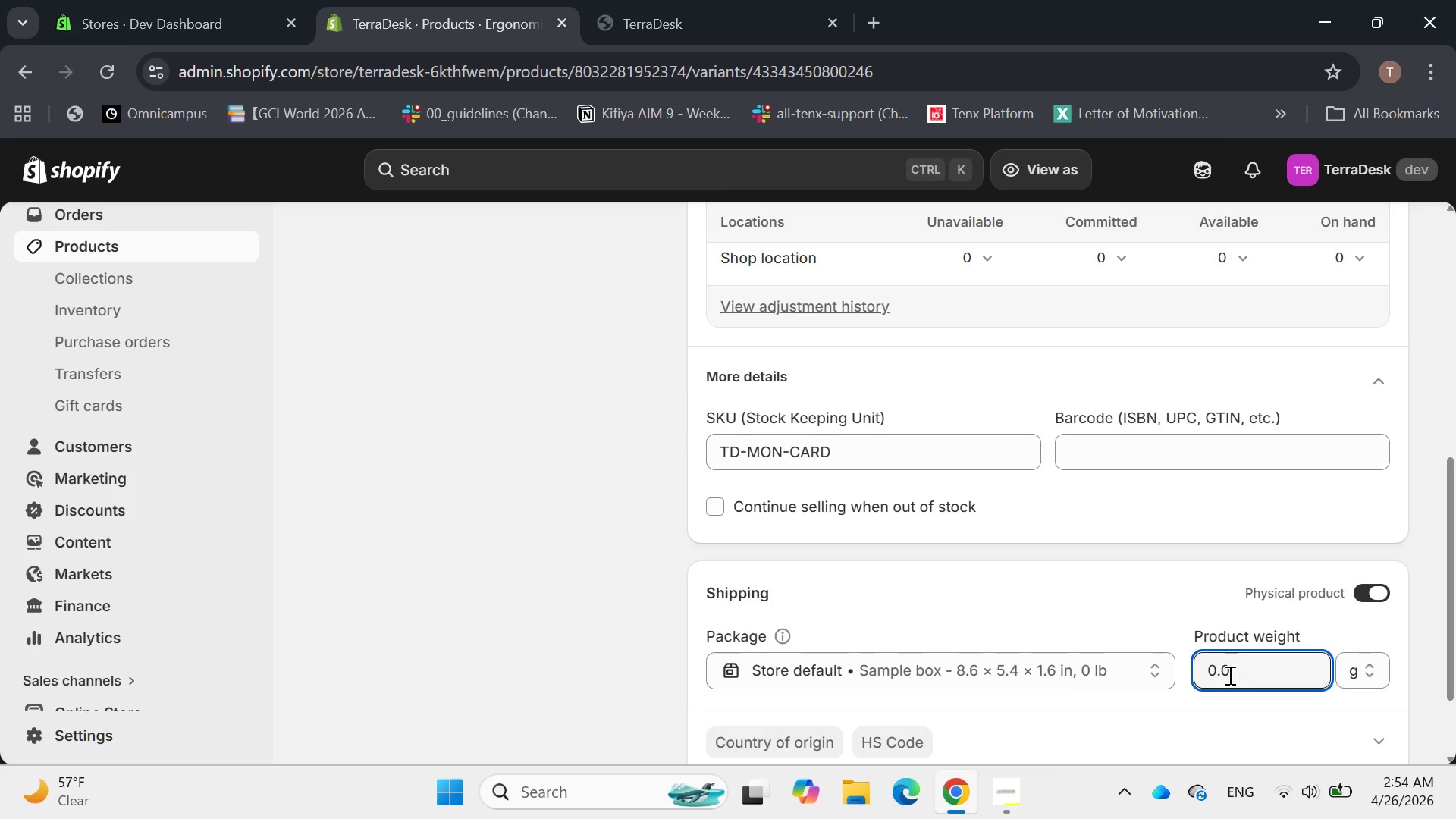 
wait(8.64)
 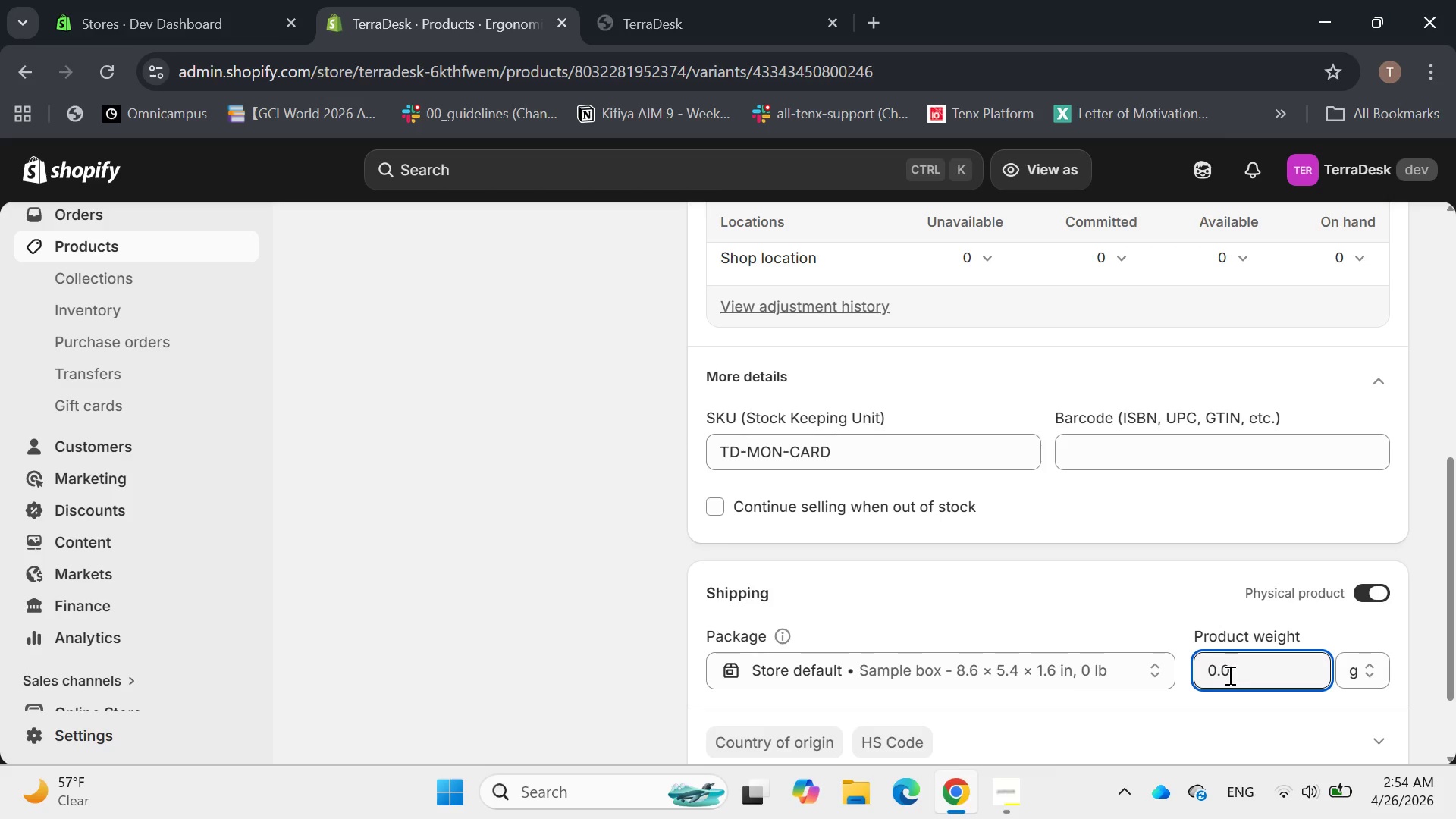 
left_click([1225, 684])
 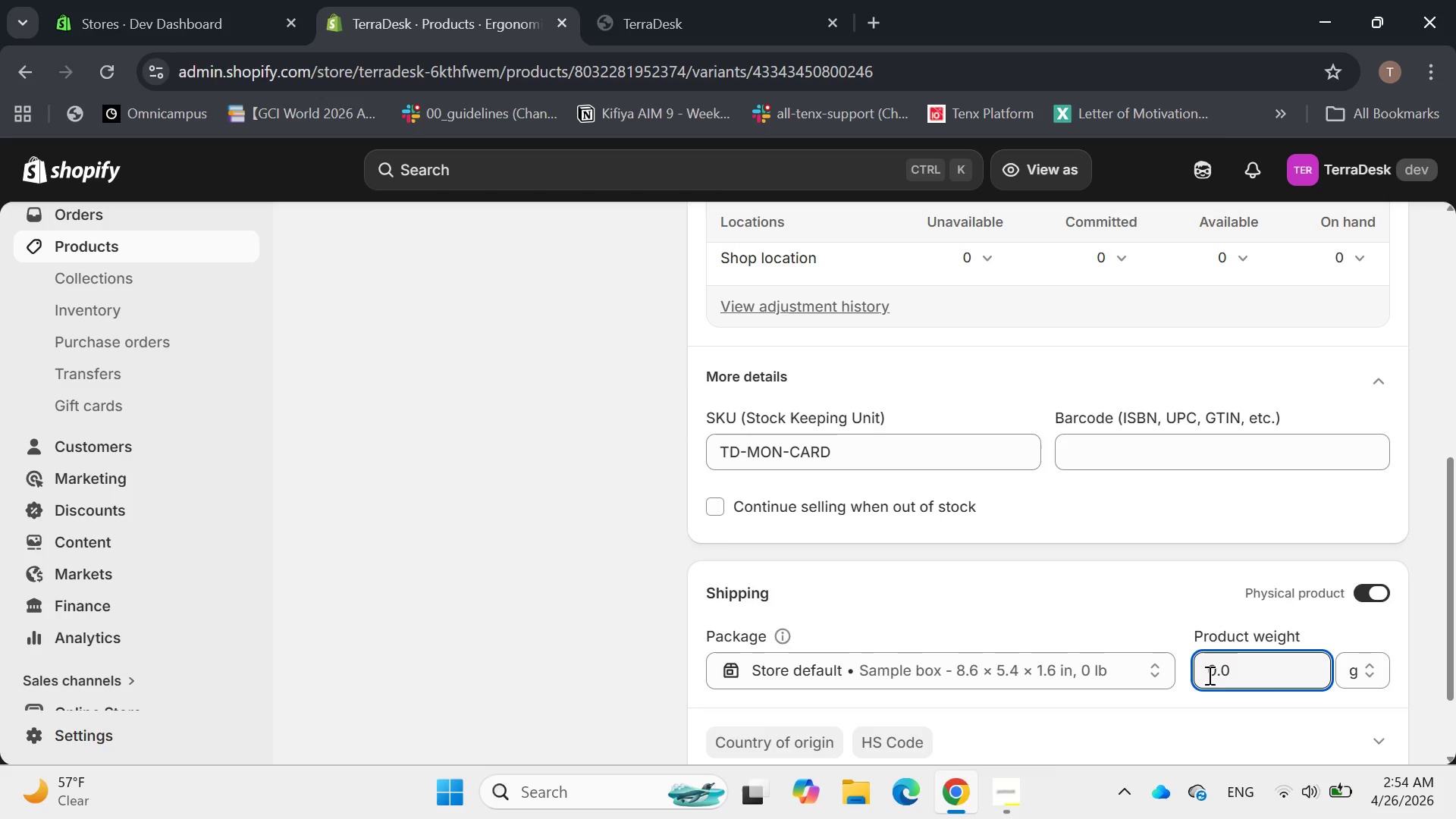 
left_click([1208, 675])
 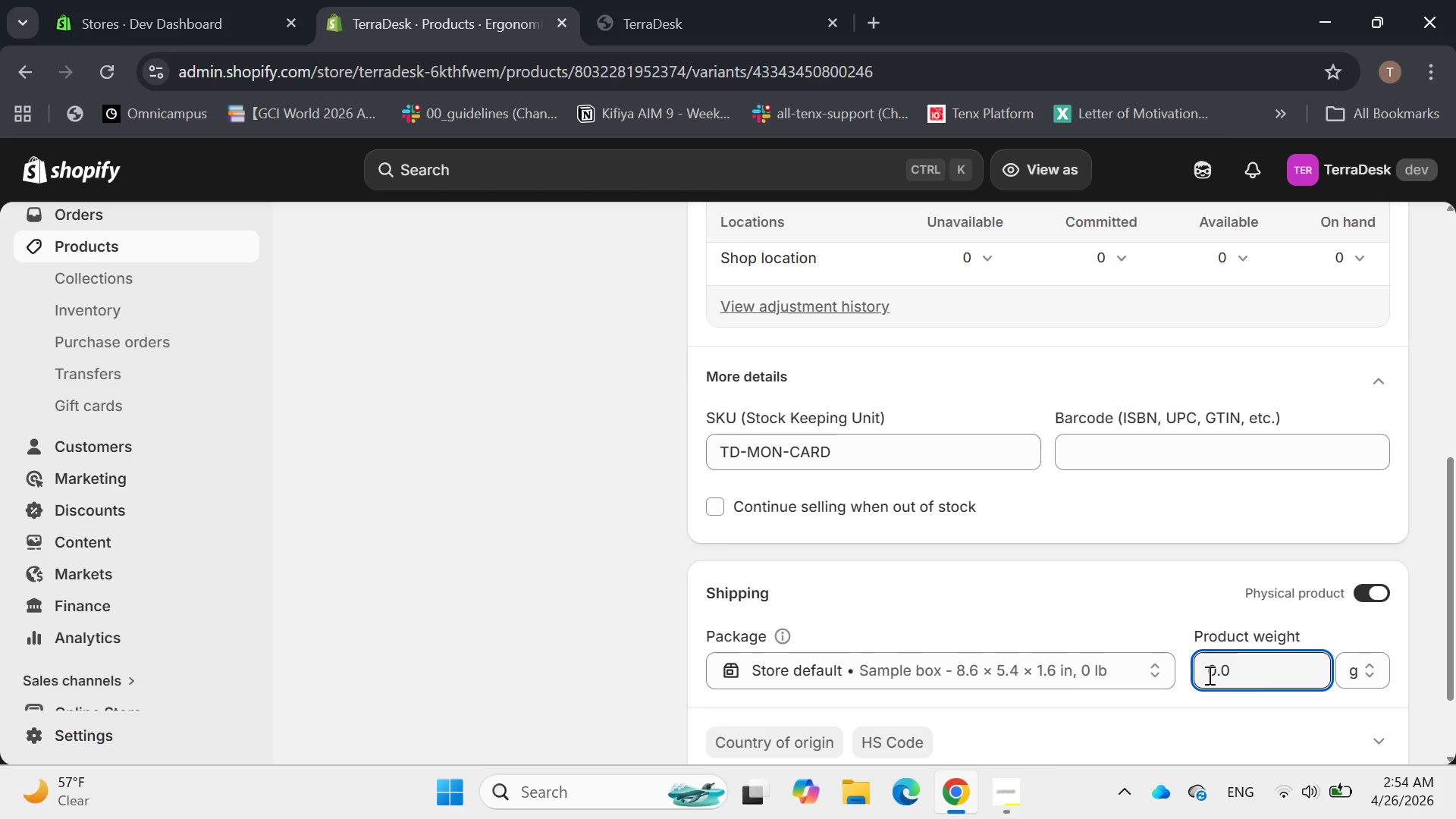 
type(150)
 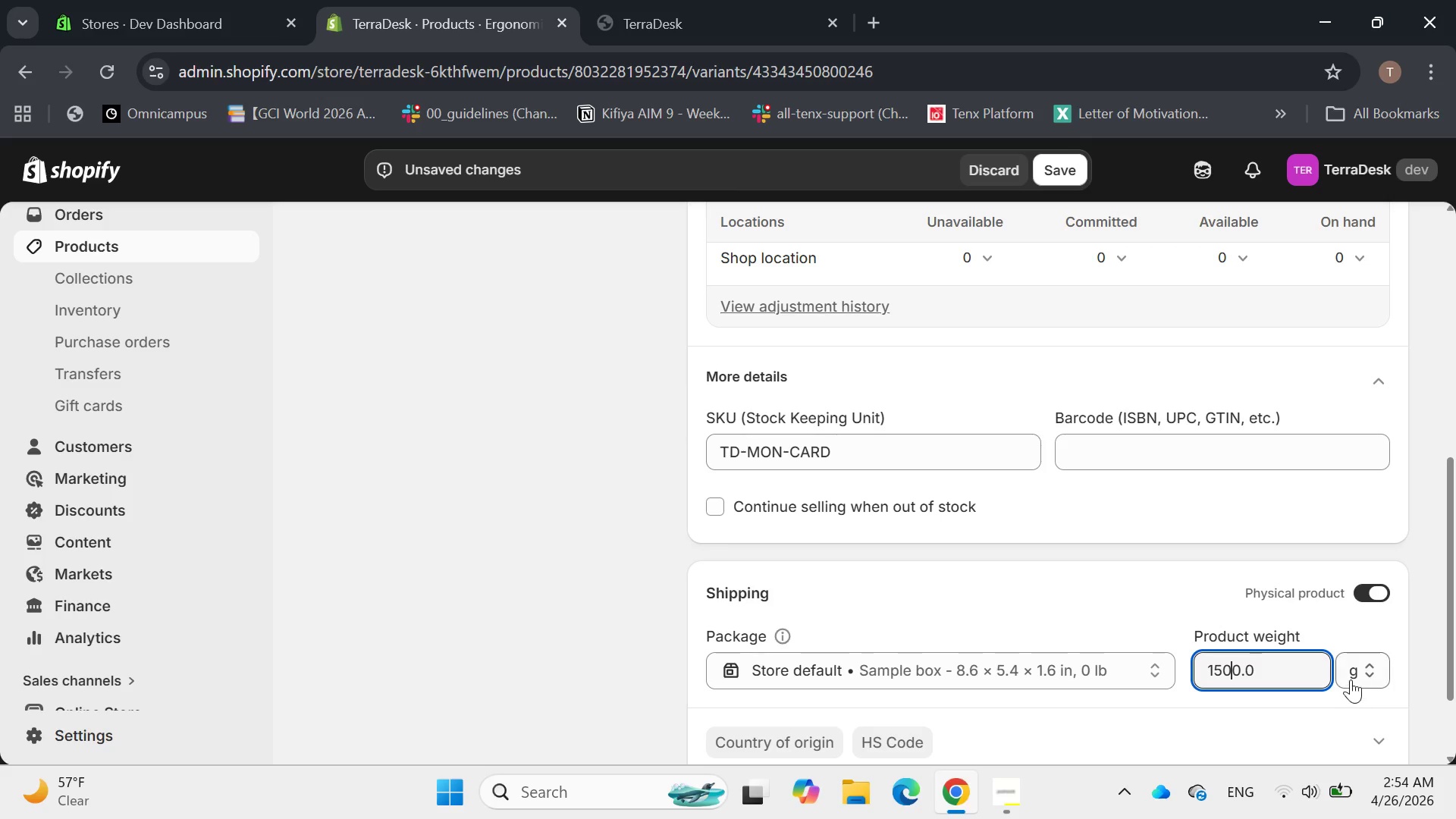 
left_click([1352, 679])
 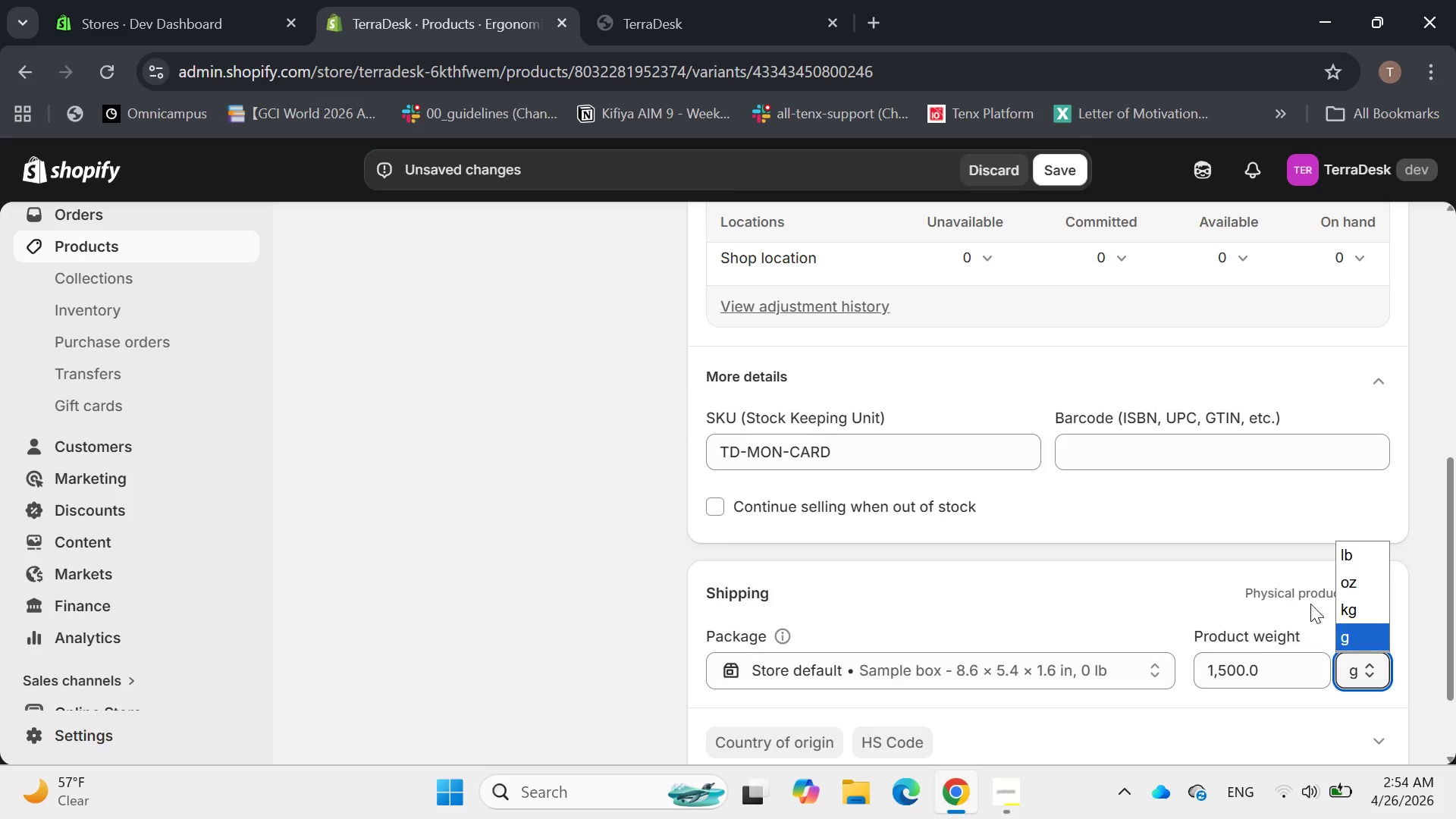 
left_click([1306, 600])
 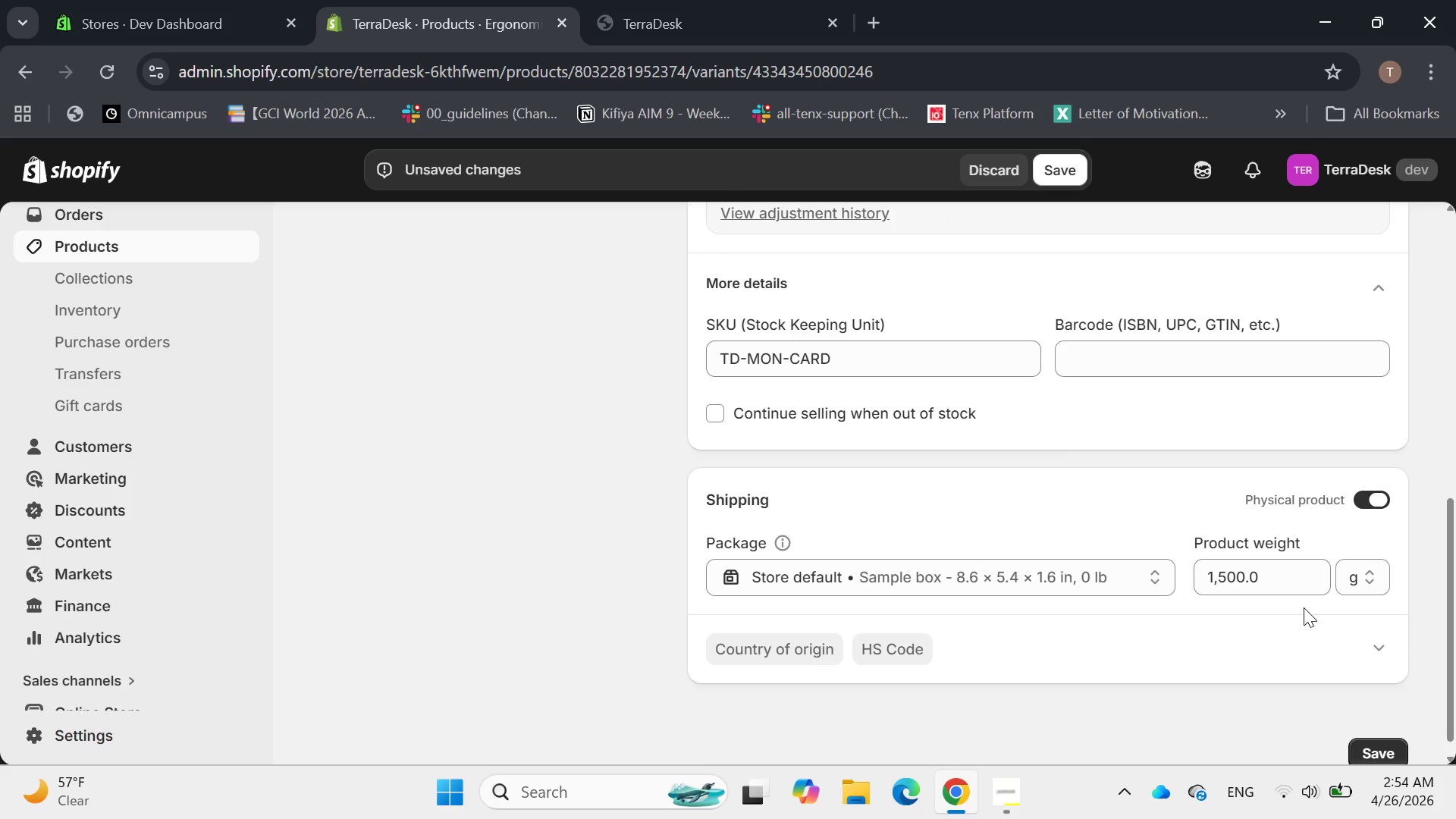 
left_click_drag(start_coordinate=[1296, 558], to_coordinate=[1288, 564])
 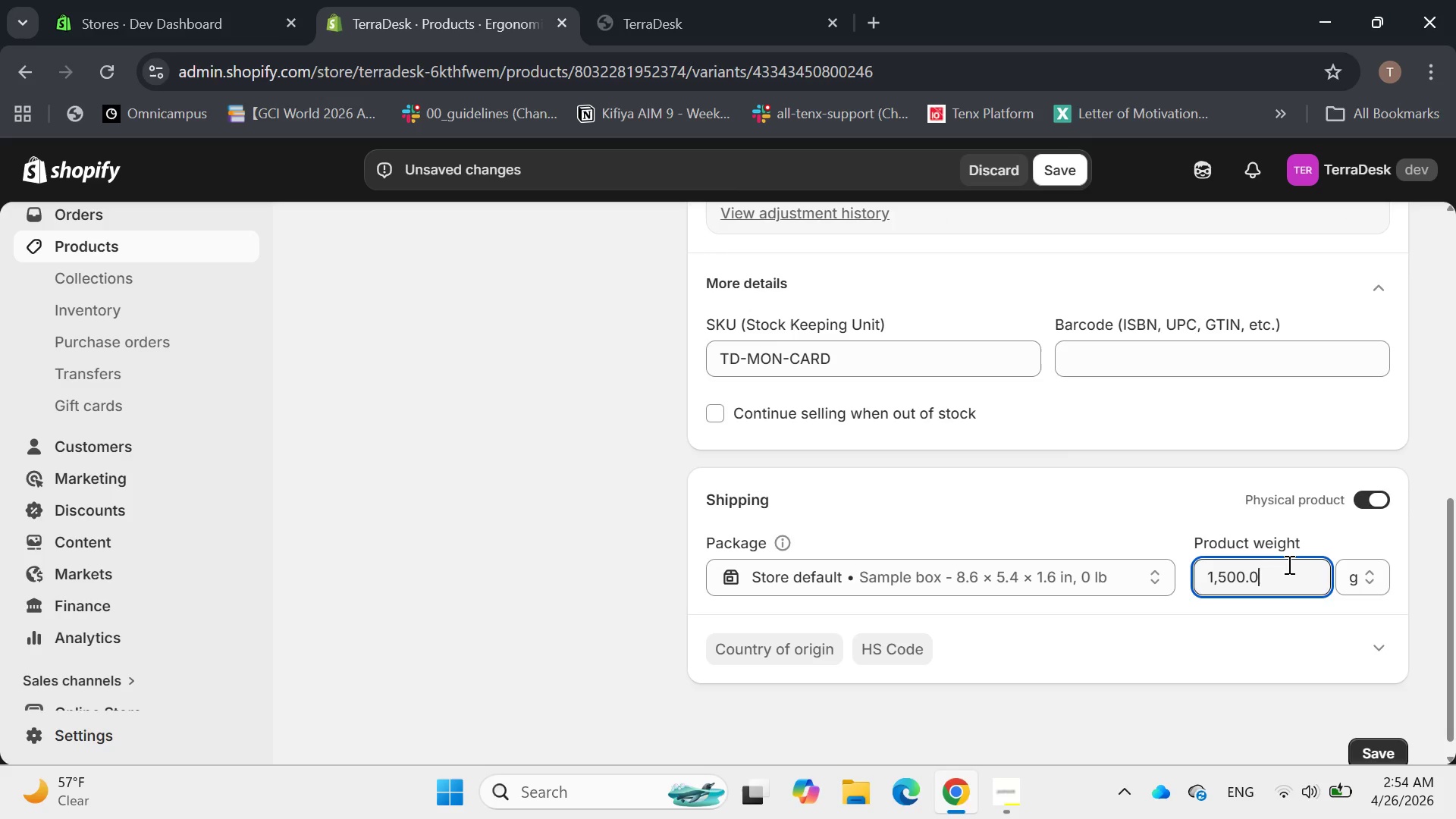 
left_click_drag(start_coordinate=[1288, 564], to_coordinate=[1288, 556])
 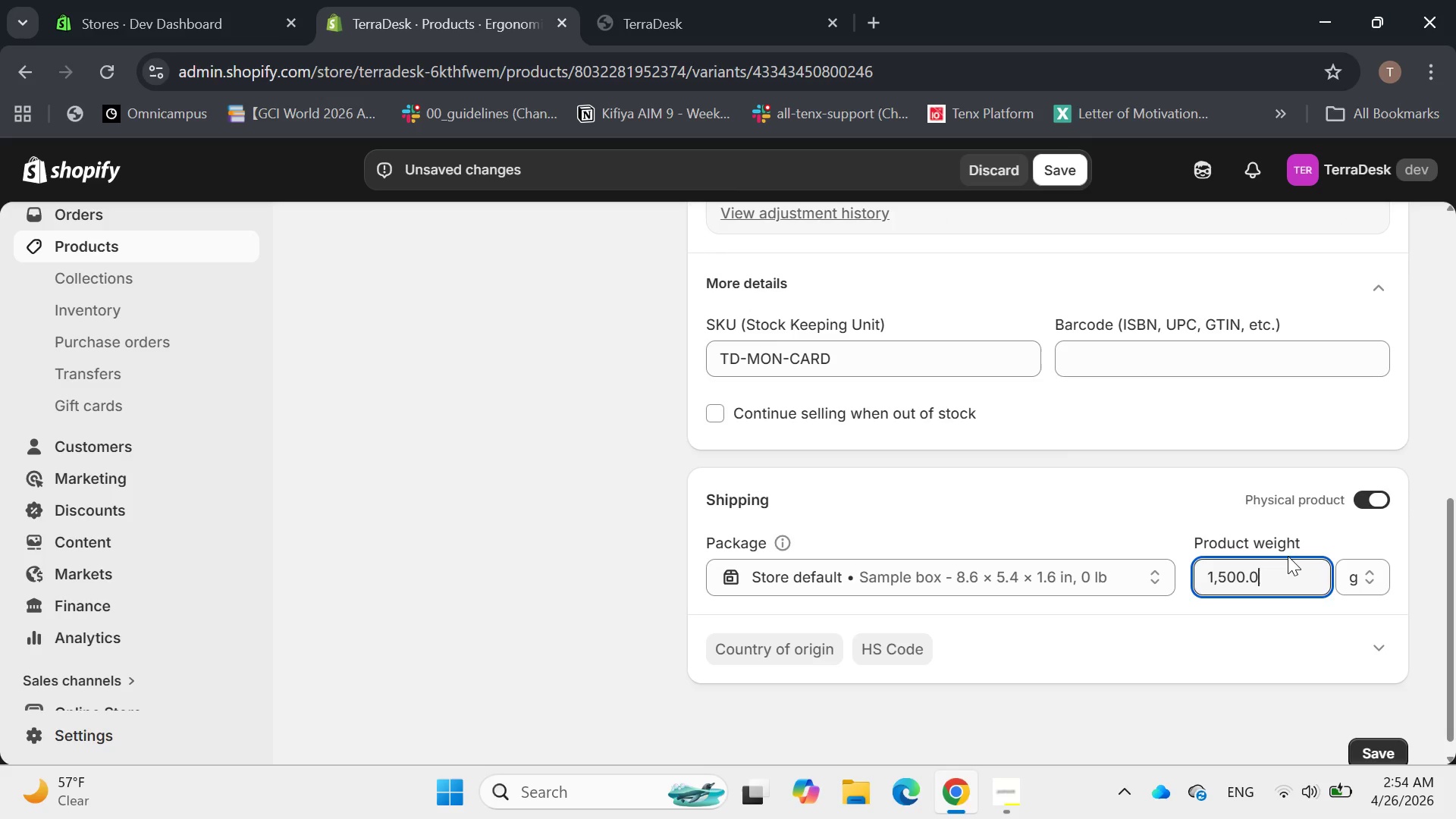 
key(Enter)
 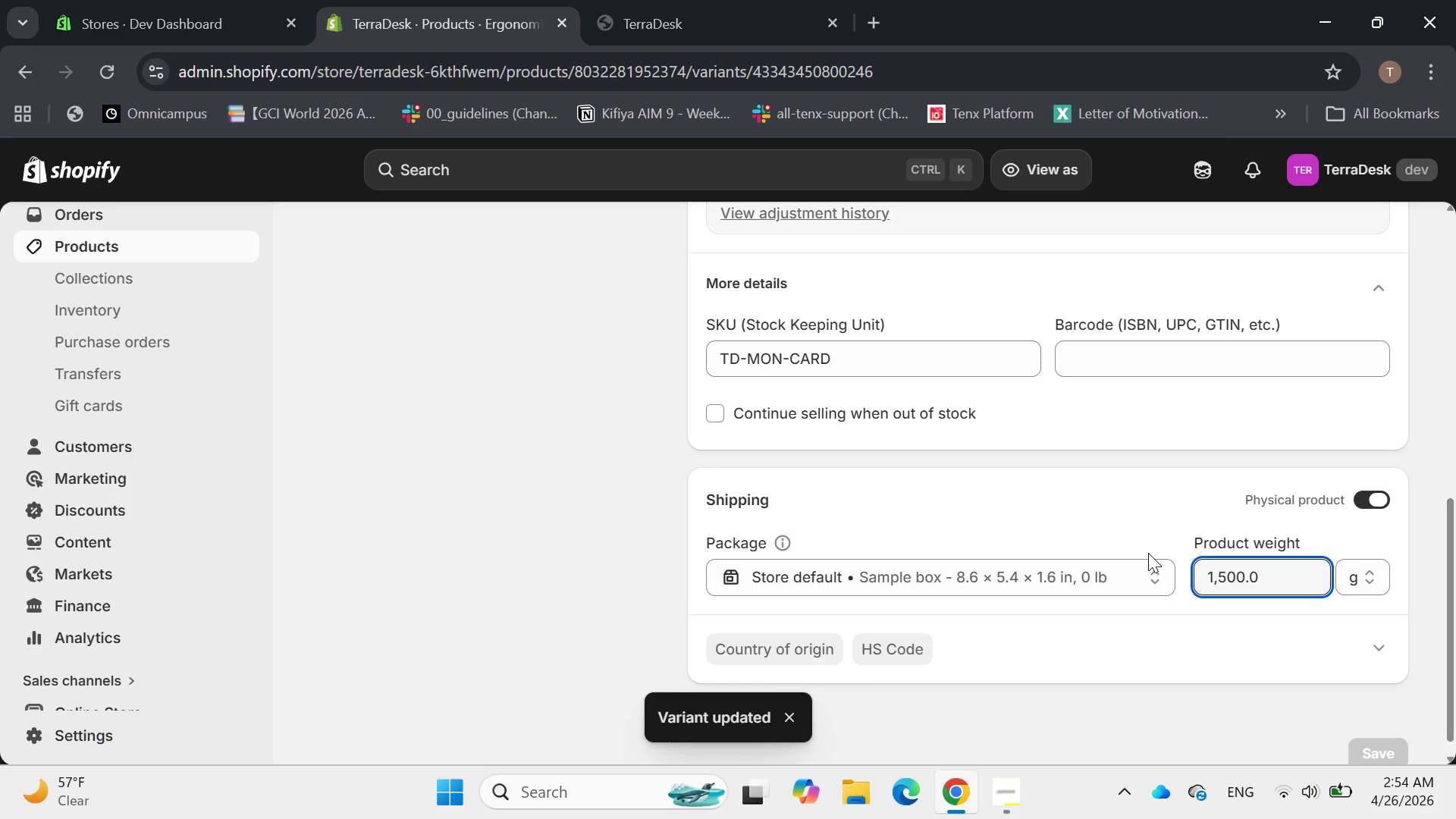 
wait(9.31)
 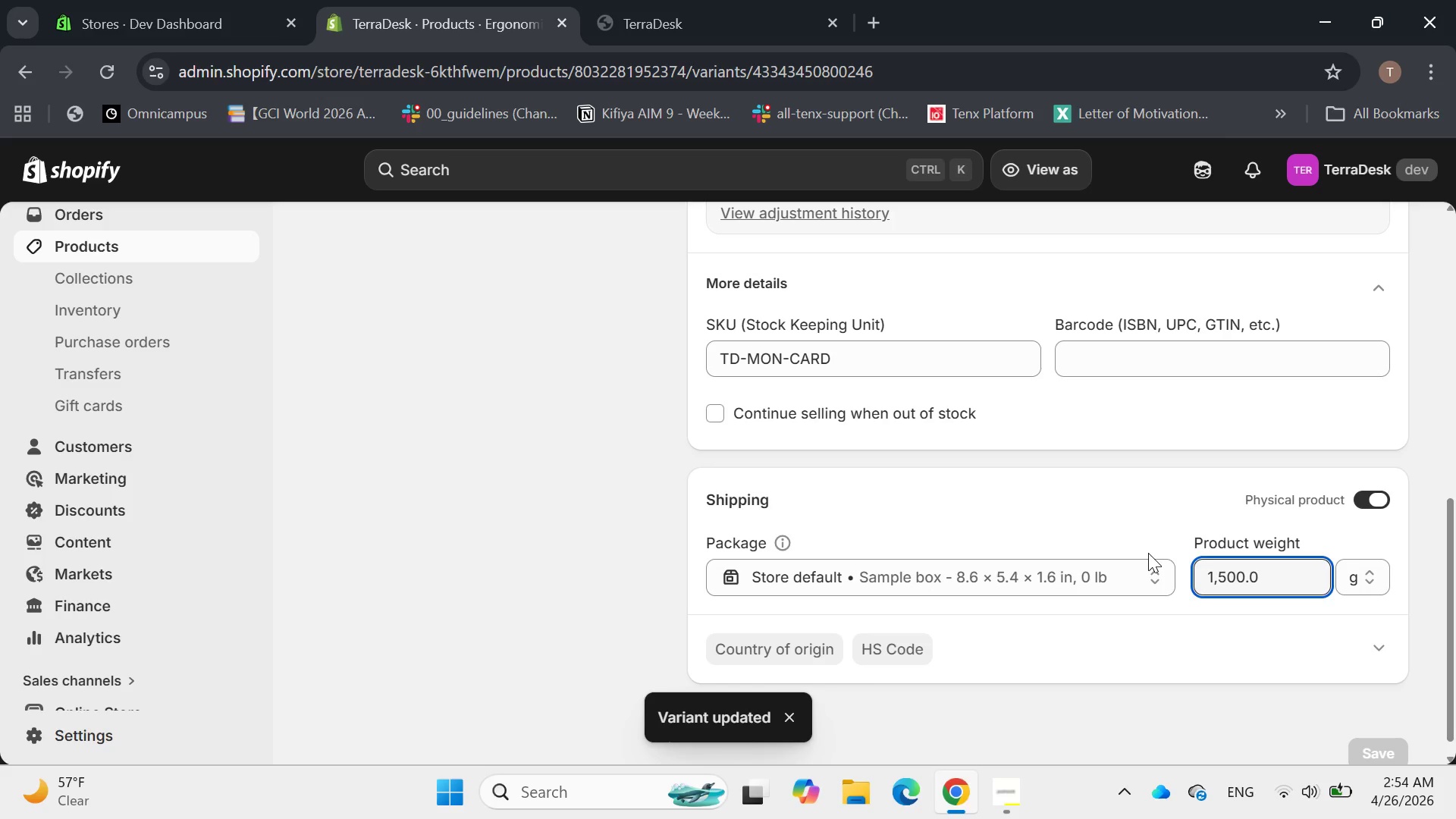 
left_click([375, 234])
 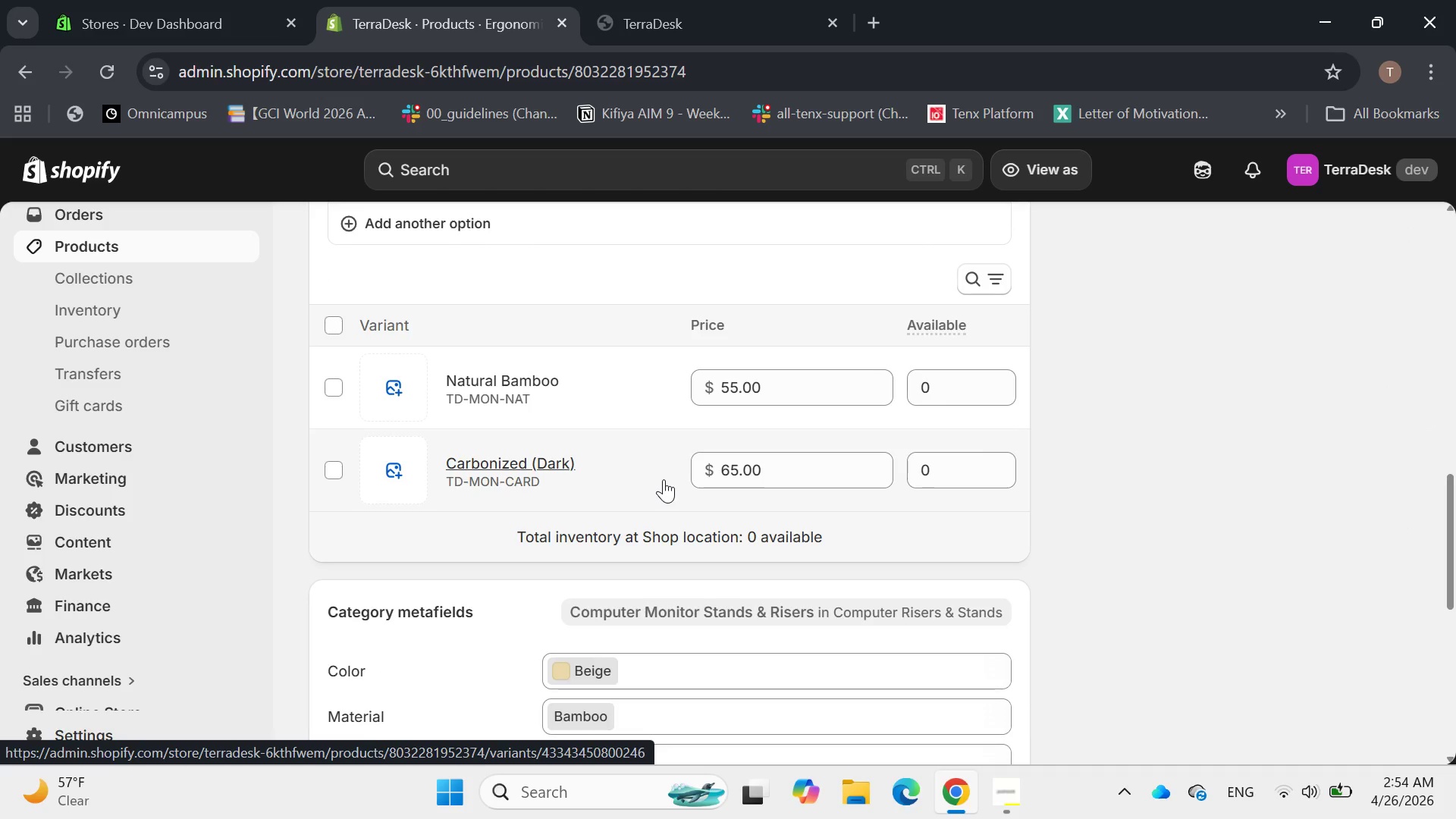 
wait(15.44)
 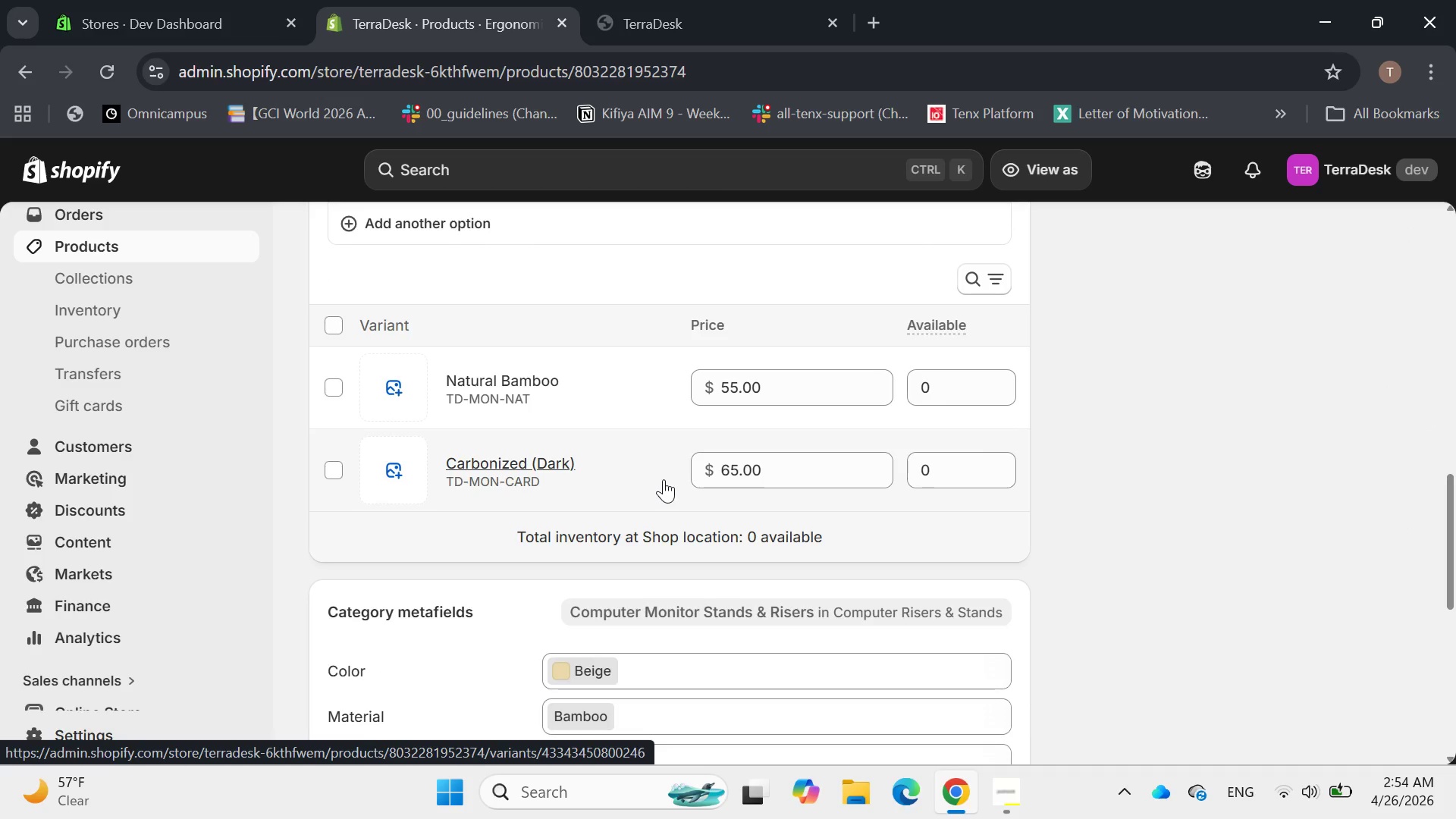 
double_click([973, 475])
 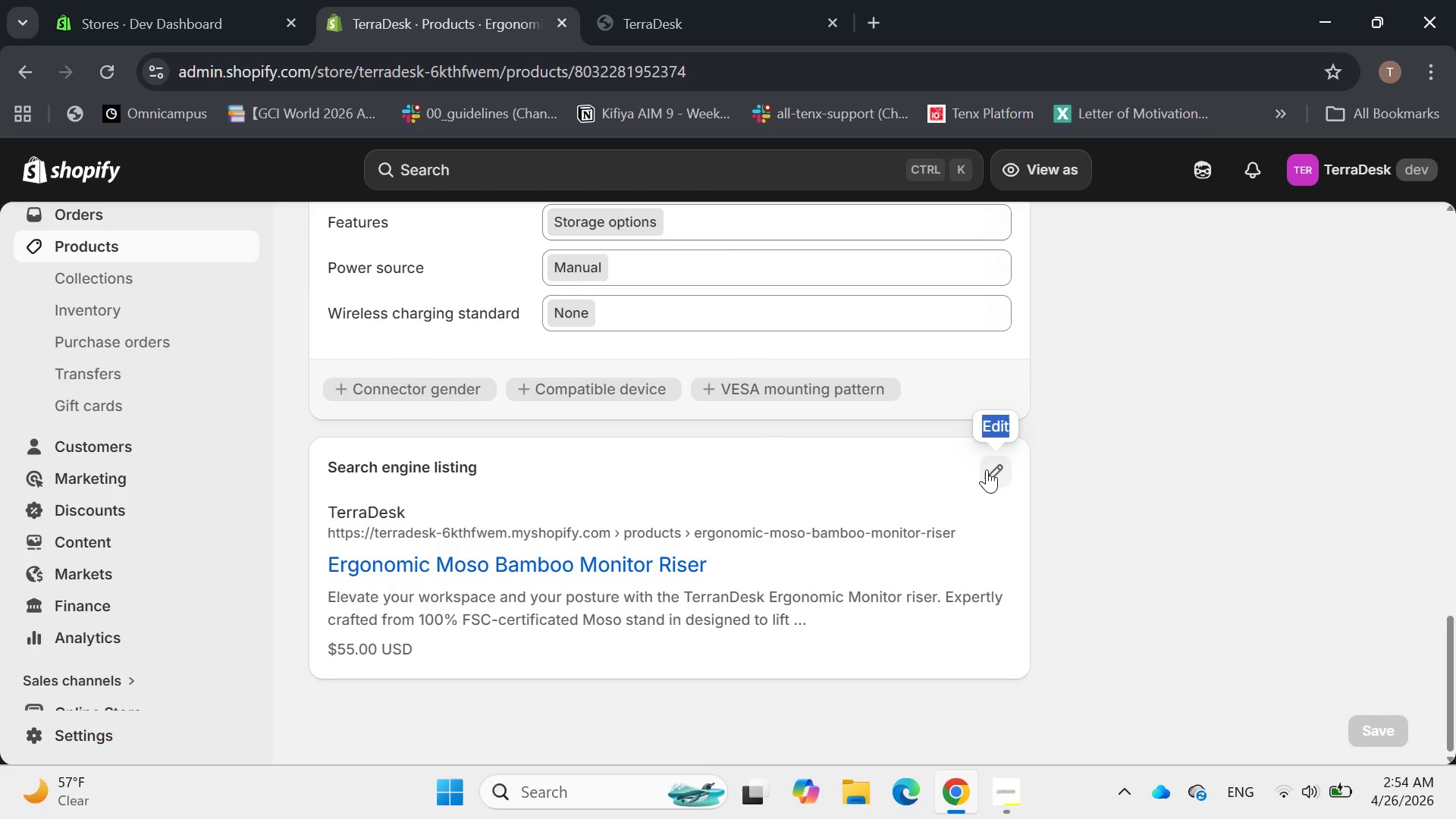 
left_click([987, 469])
 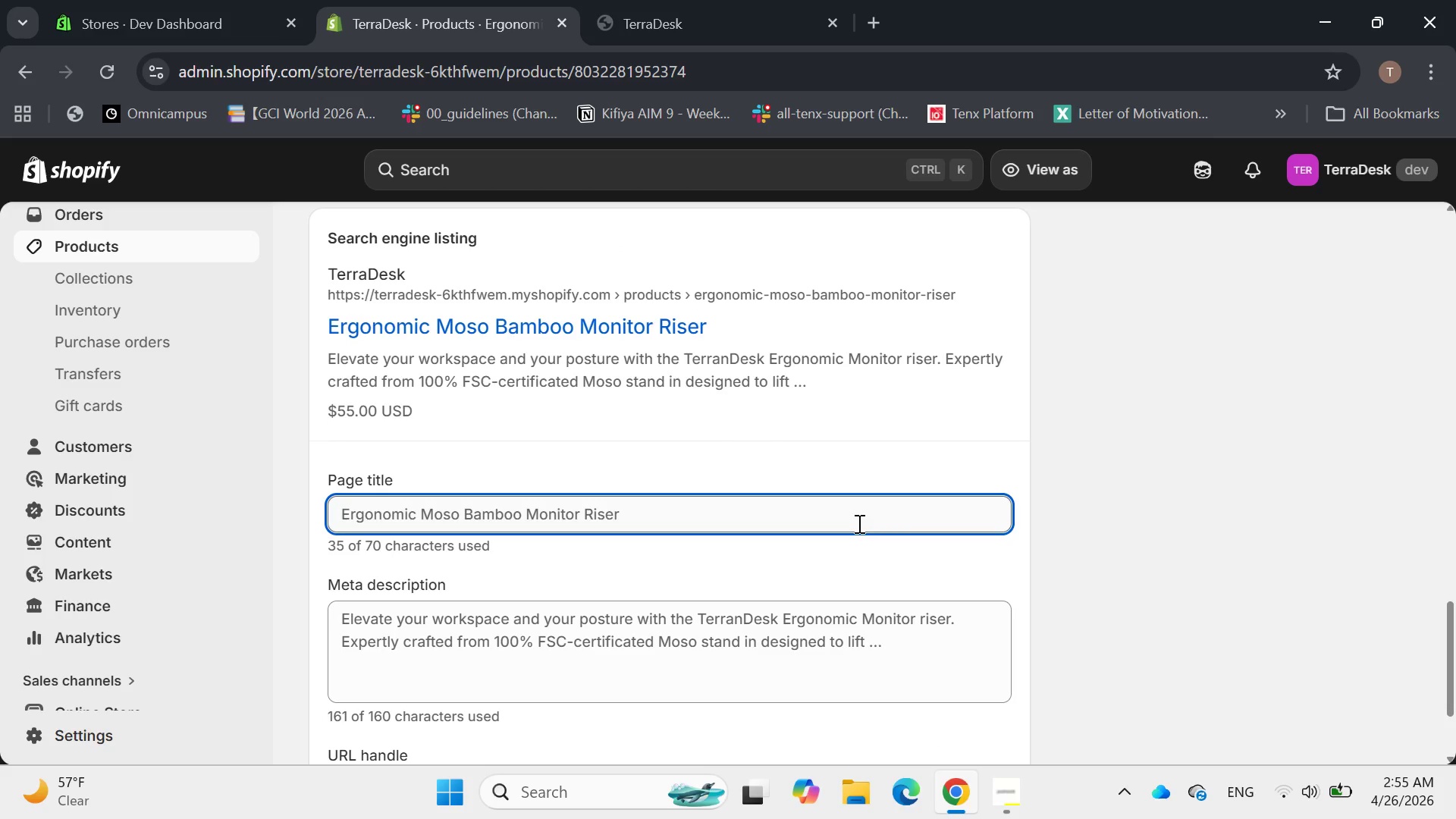 
wait(15.03)
 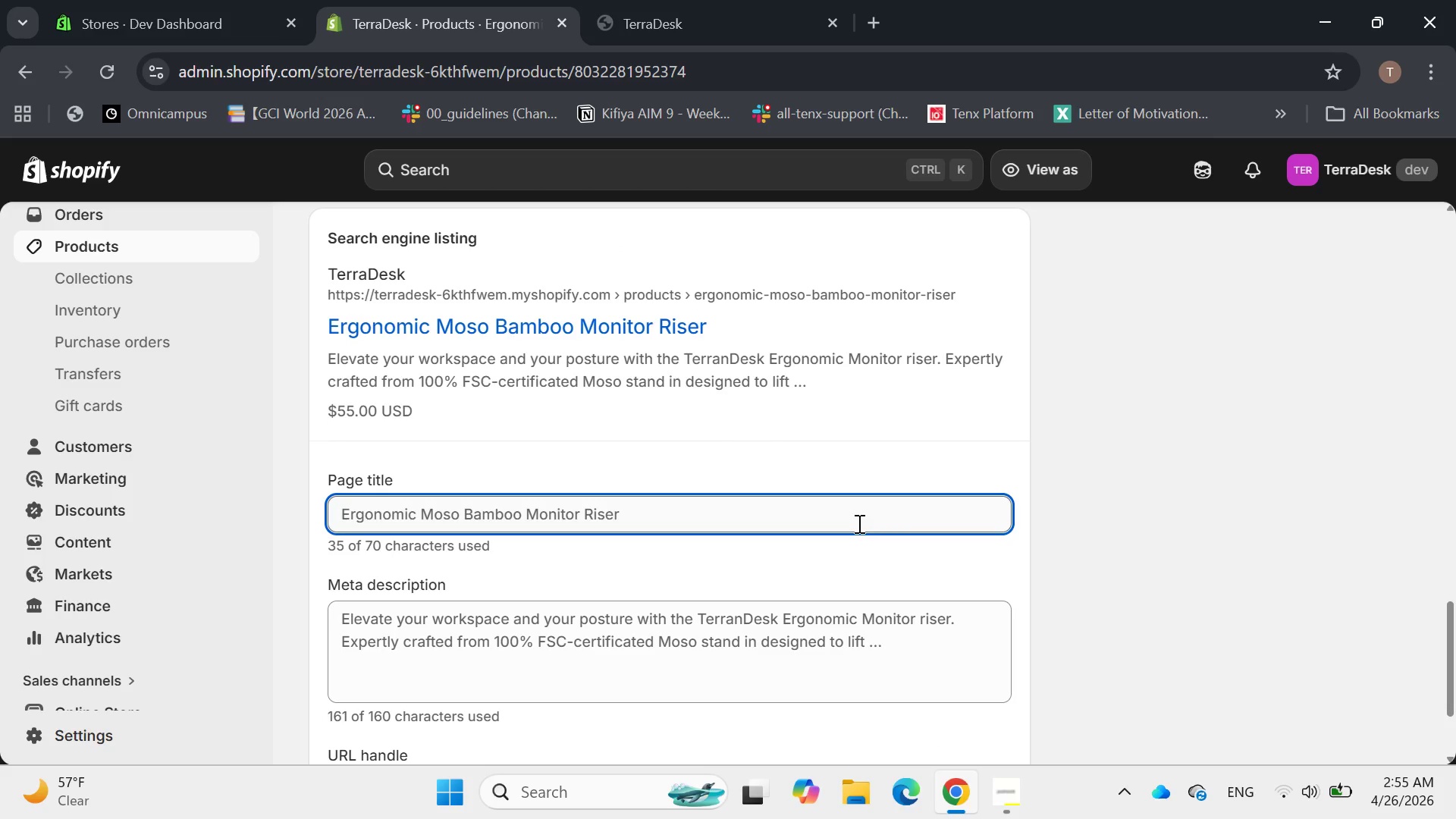 
left_click([660, 519])
 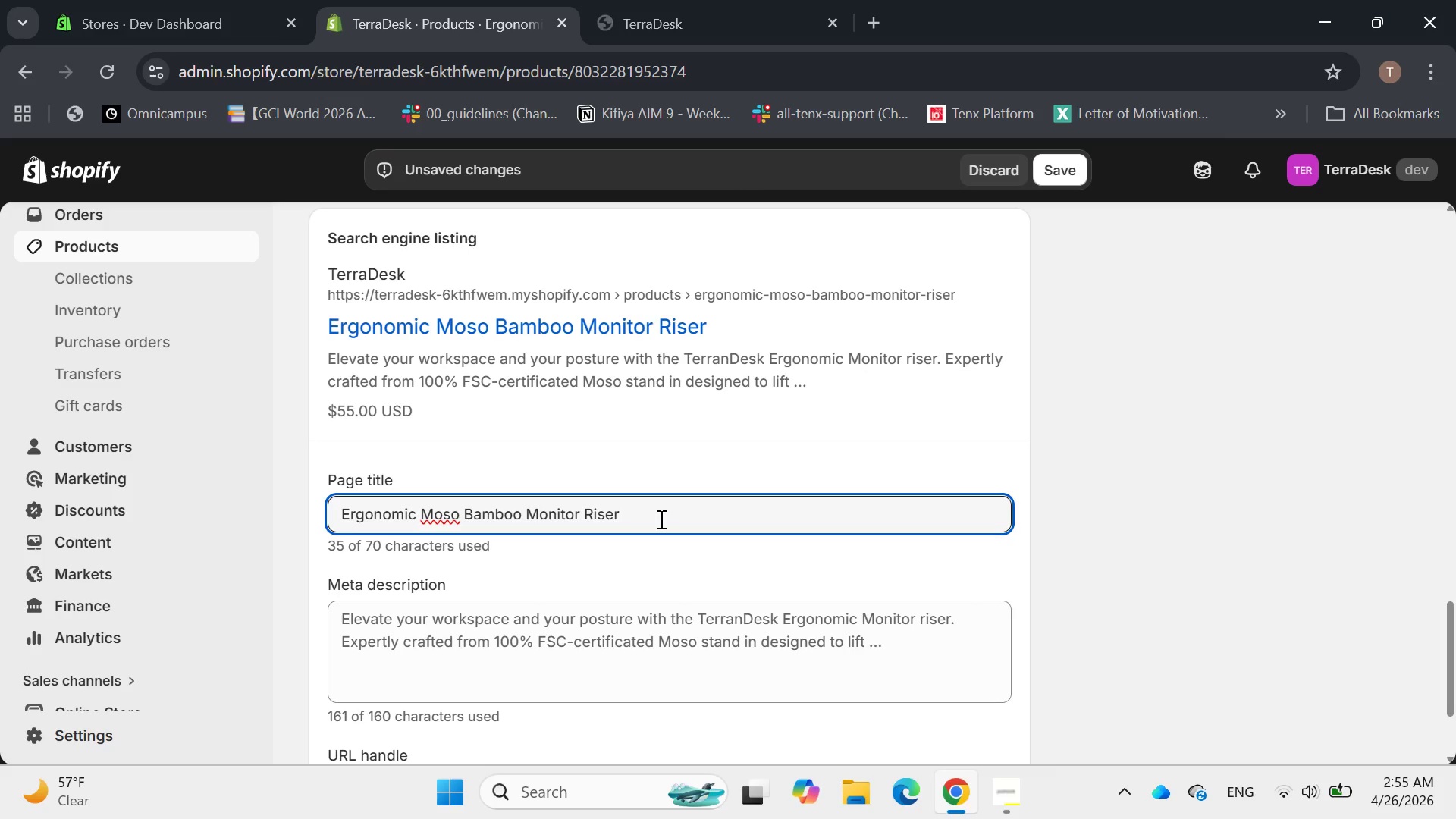 
key(Space)
 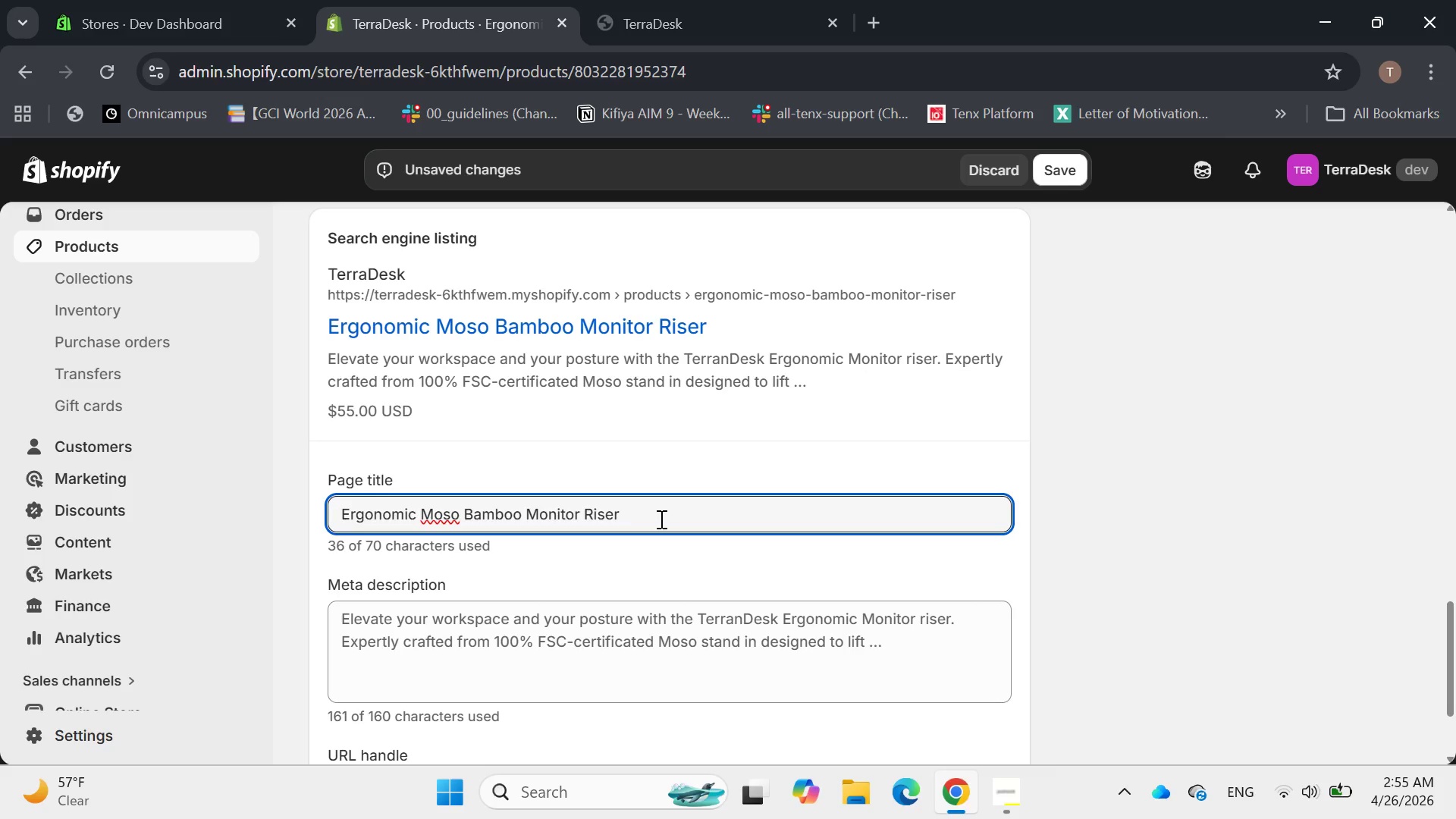 
key(Control+A)
 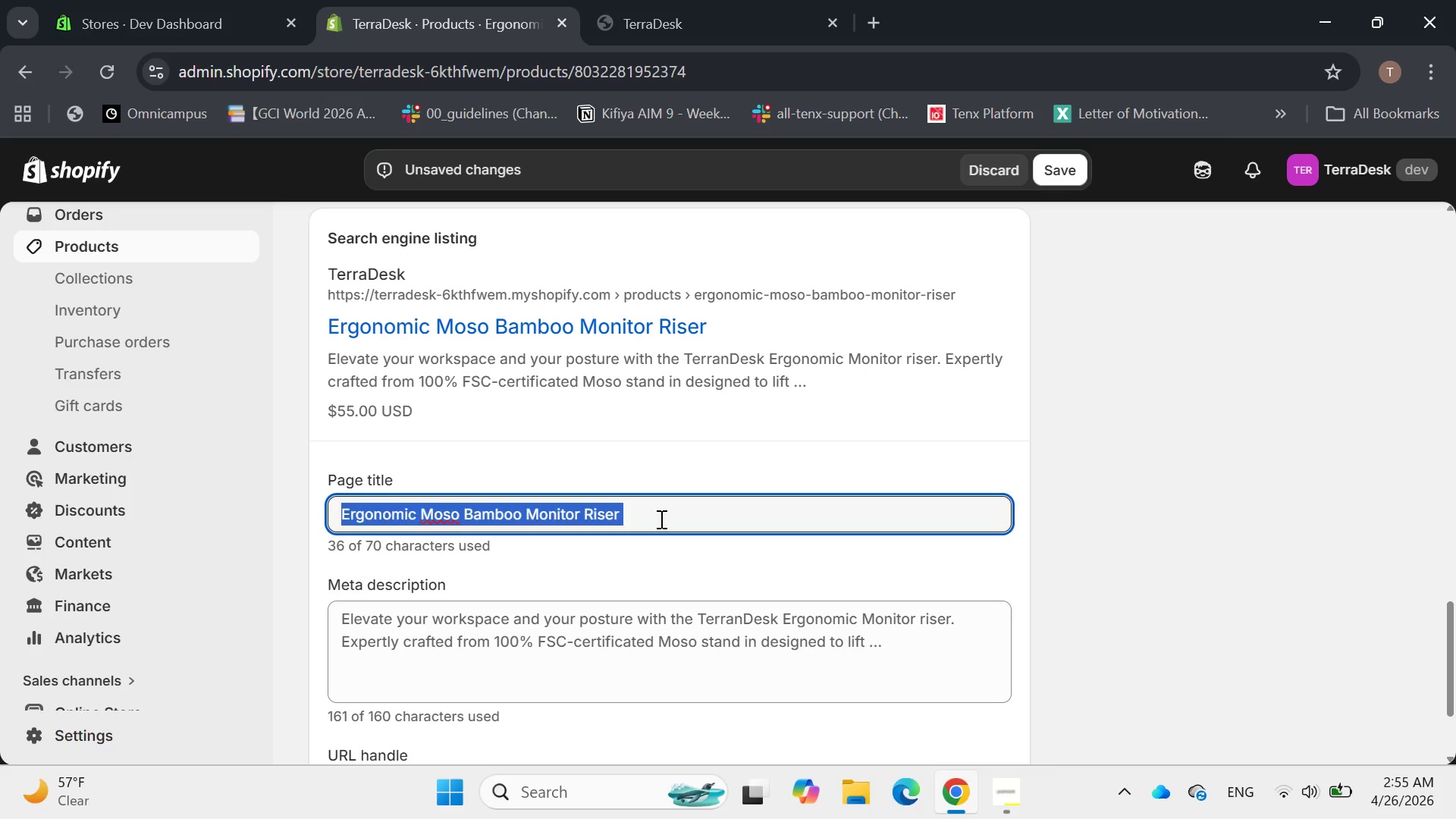 
key(Backspace)
type(Ergonomic Moso Bamboo Monitor)
 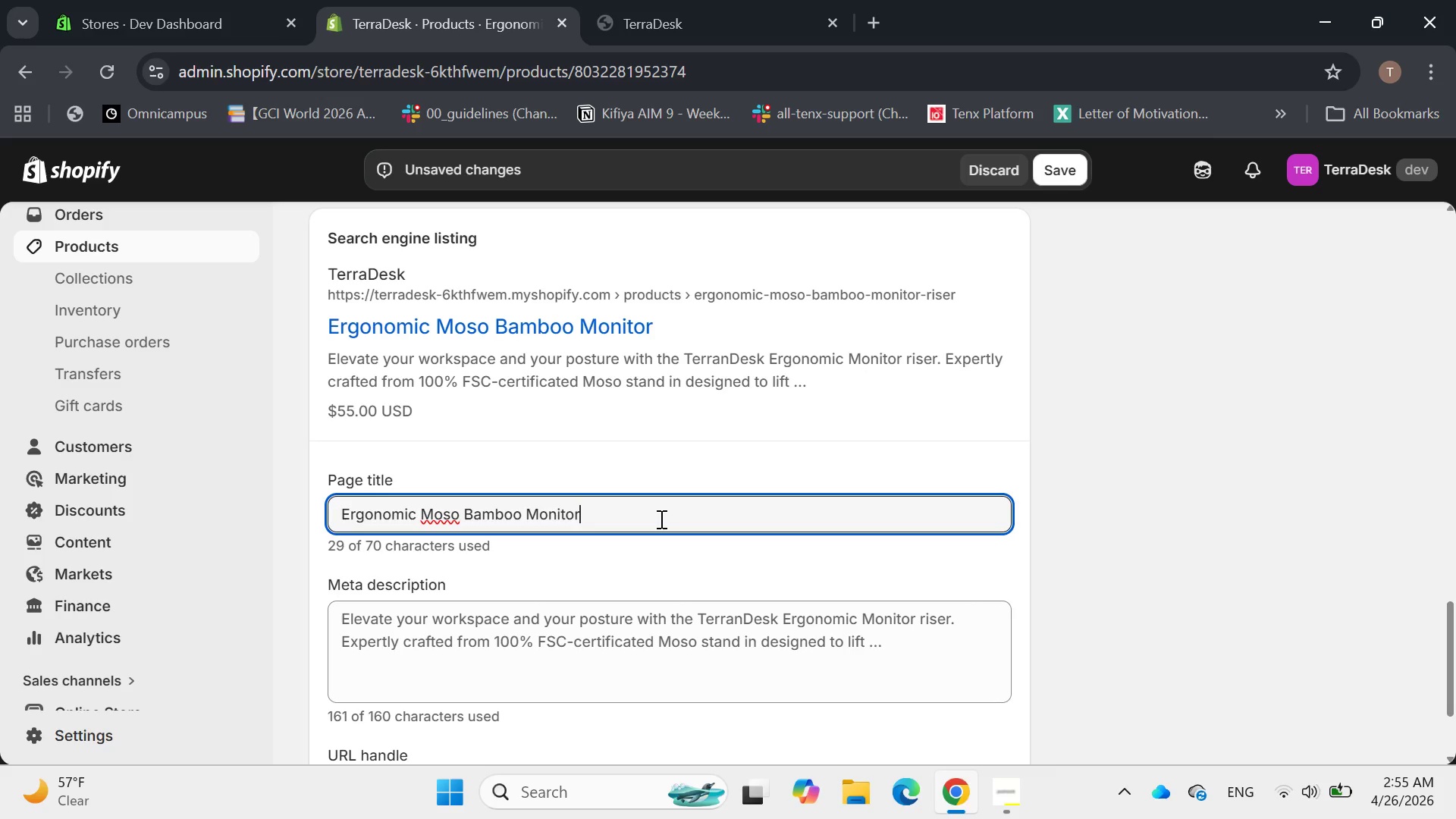 
wait(7.27)
 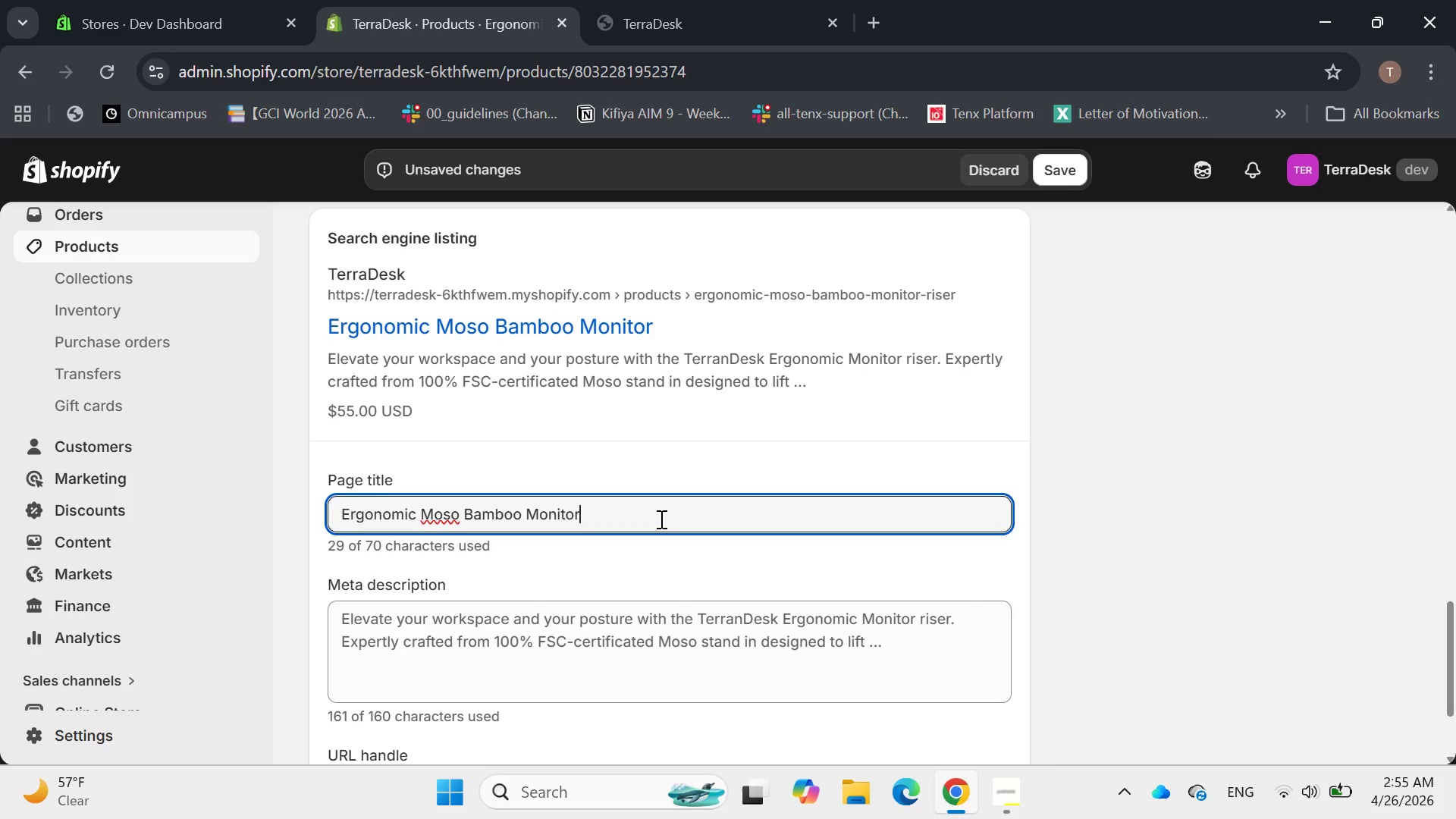 
key(Space)
 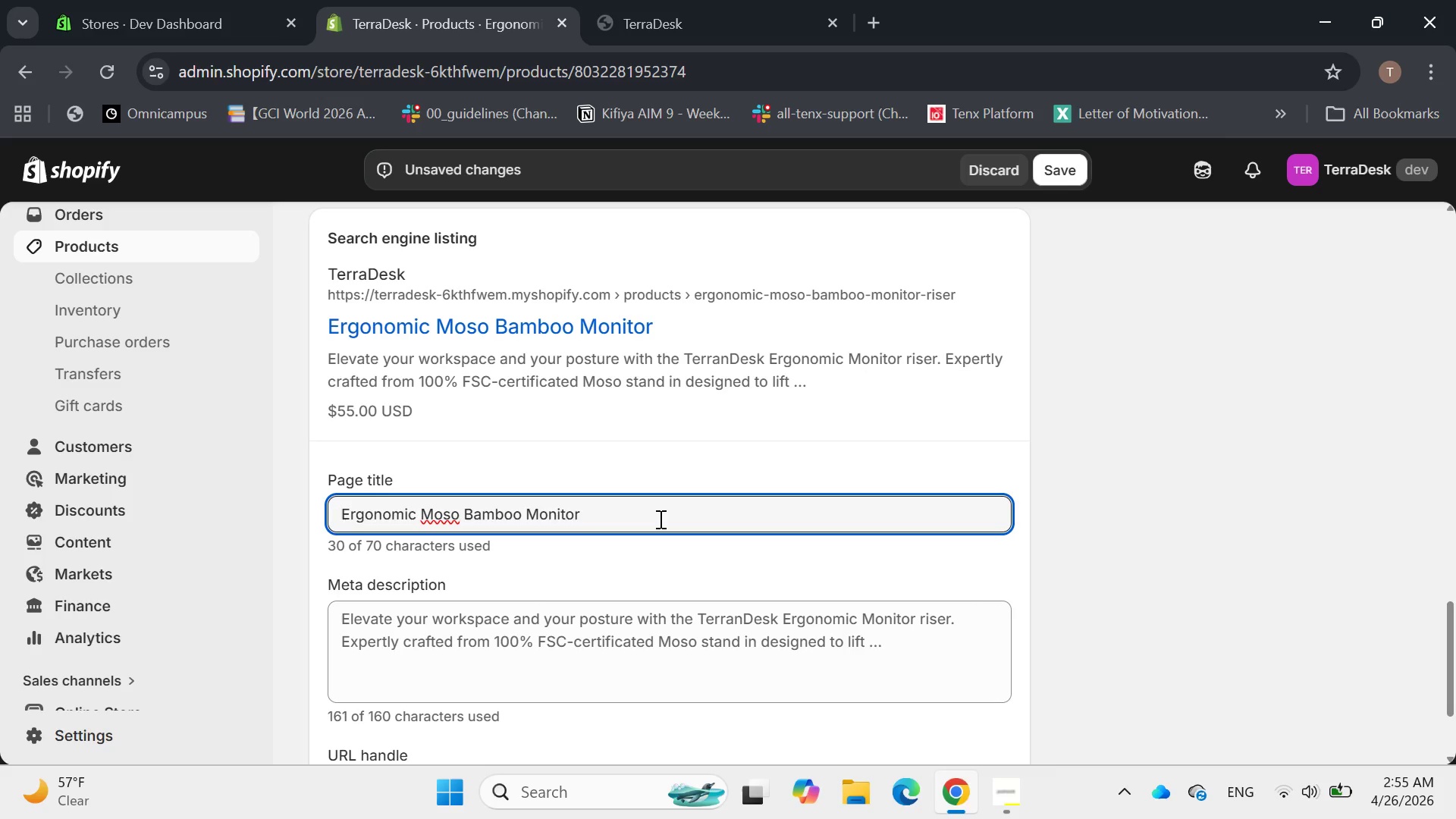 
wait(8.22)
 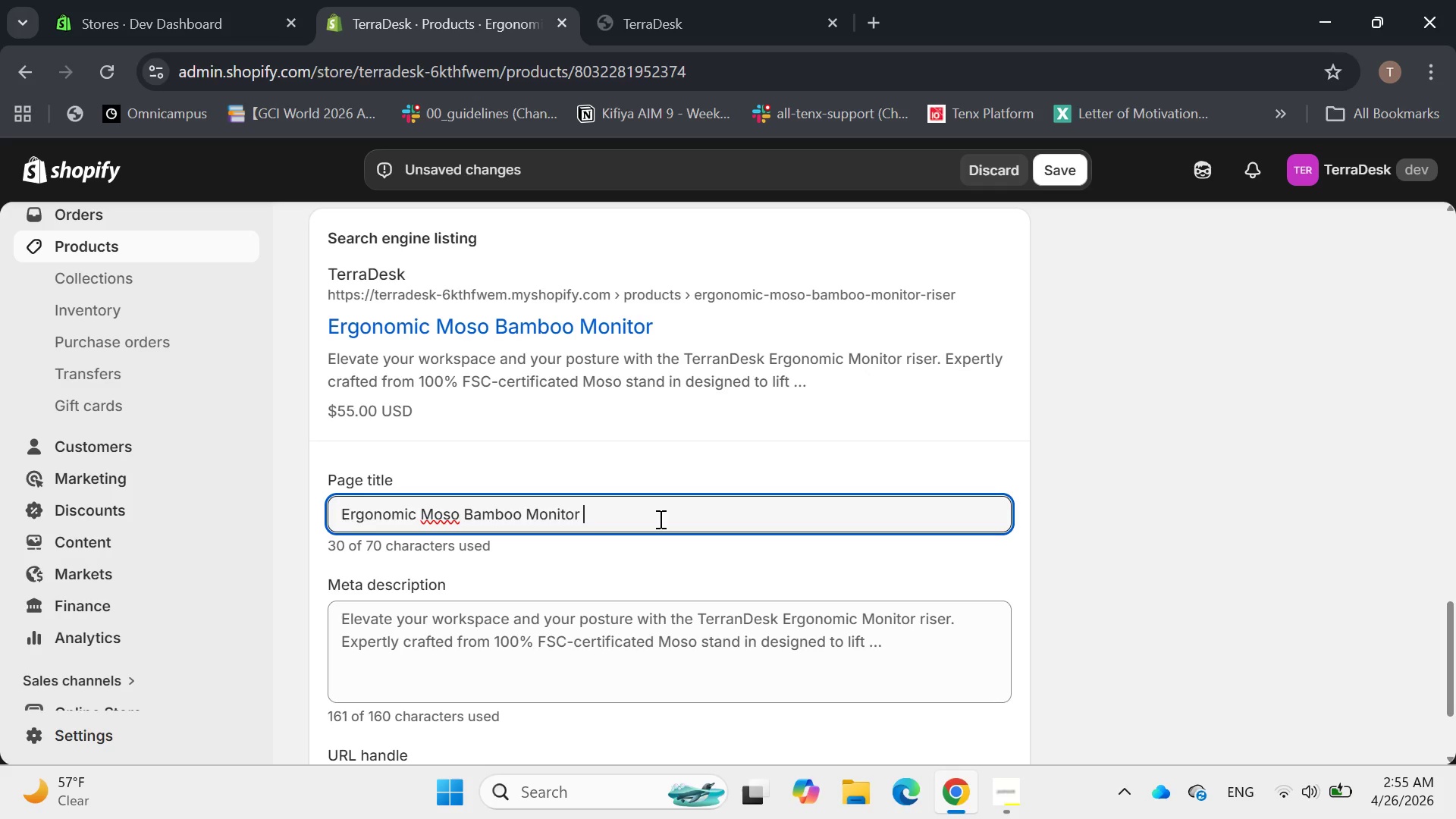 
key(Shift+M)
 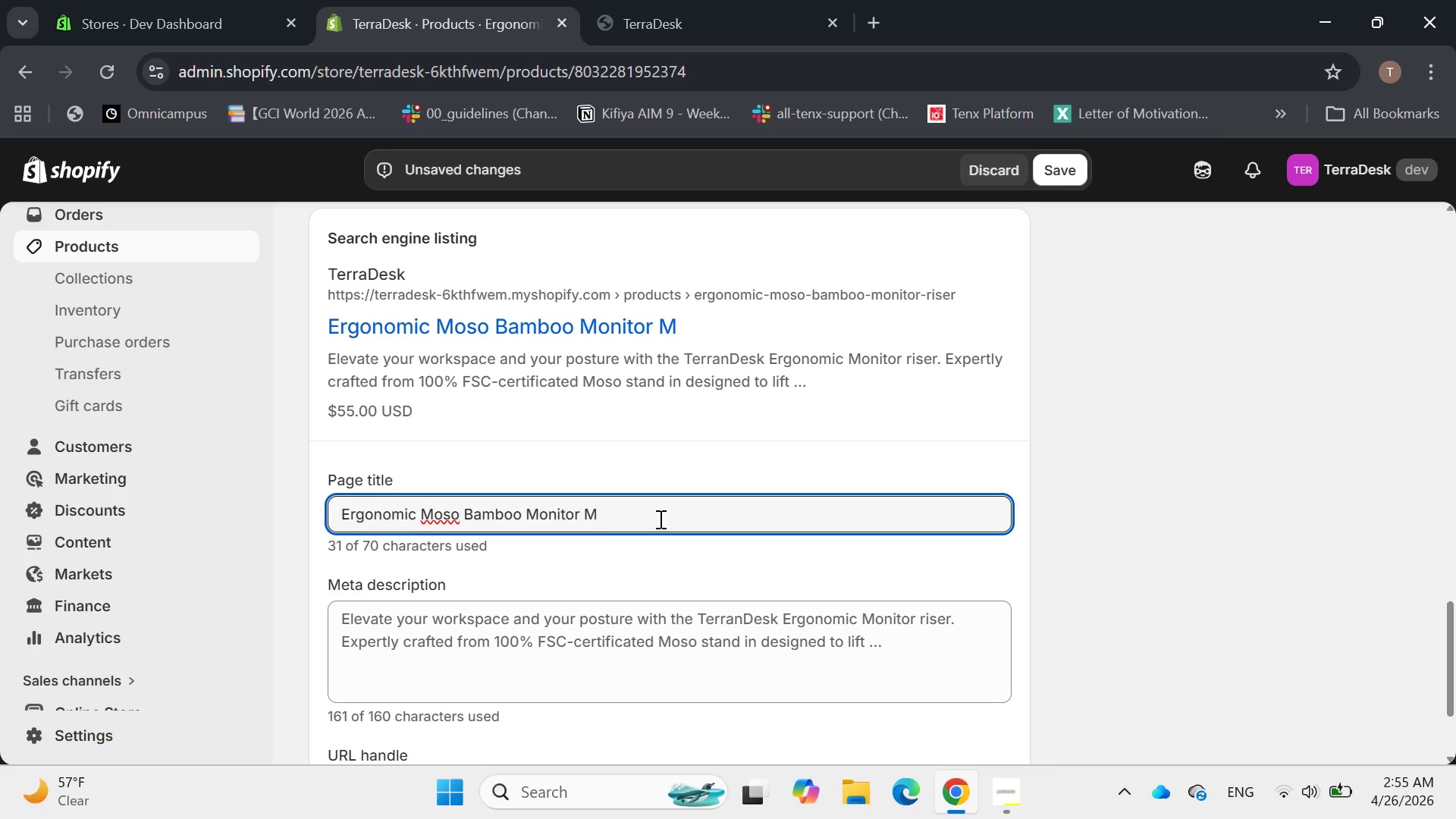 
key(Backspace)
 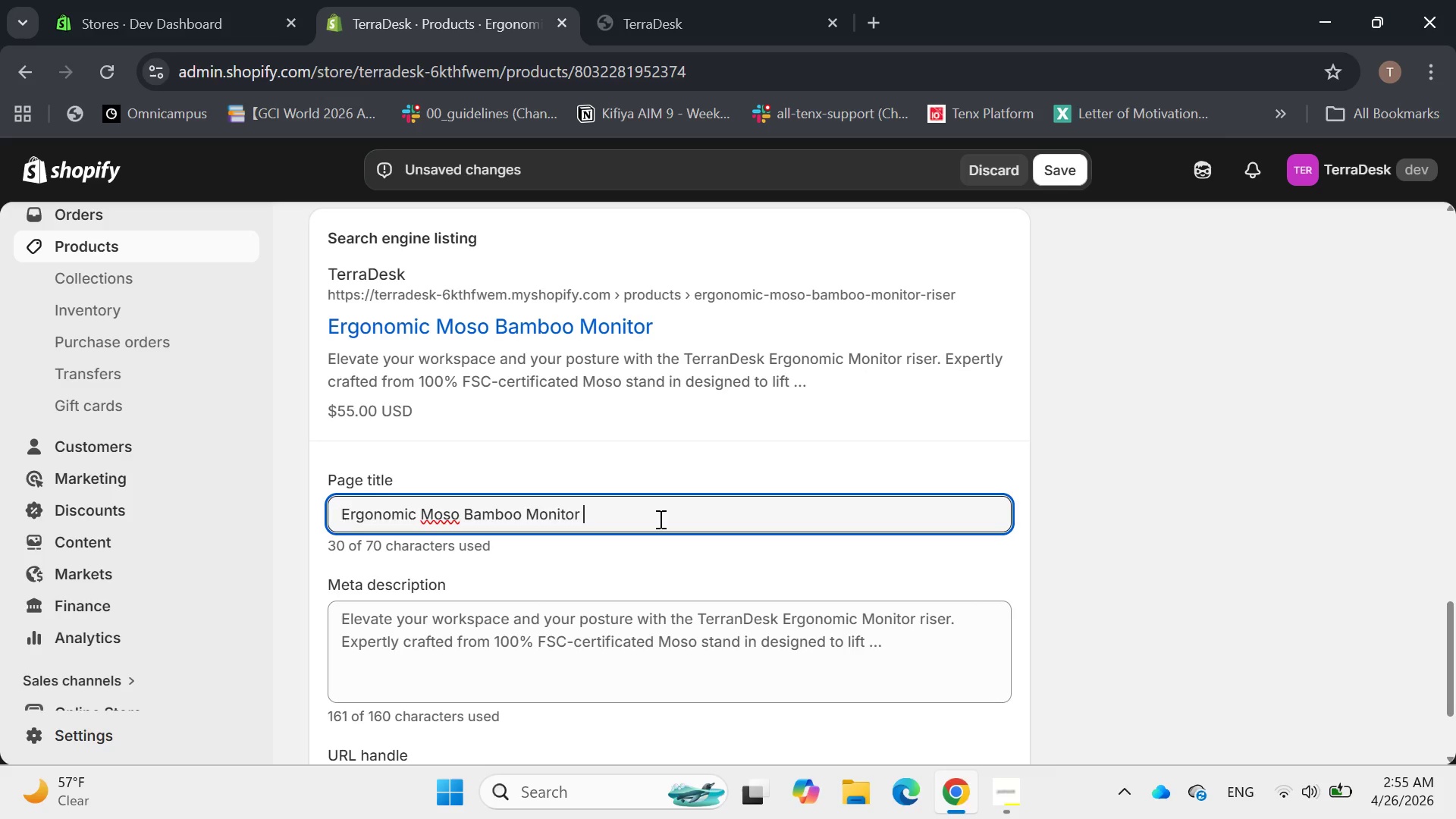 
type(r)
key(Backspace)
type(rises)
key(Backspace)
type(e | plane)
 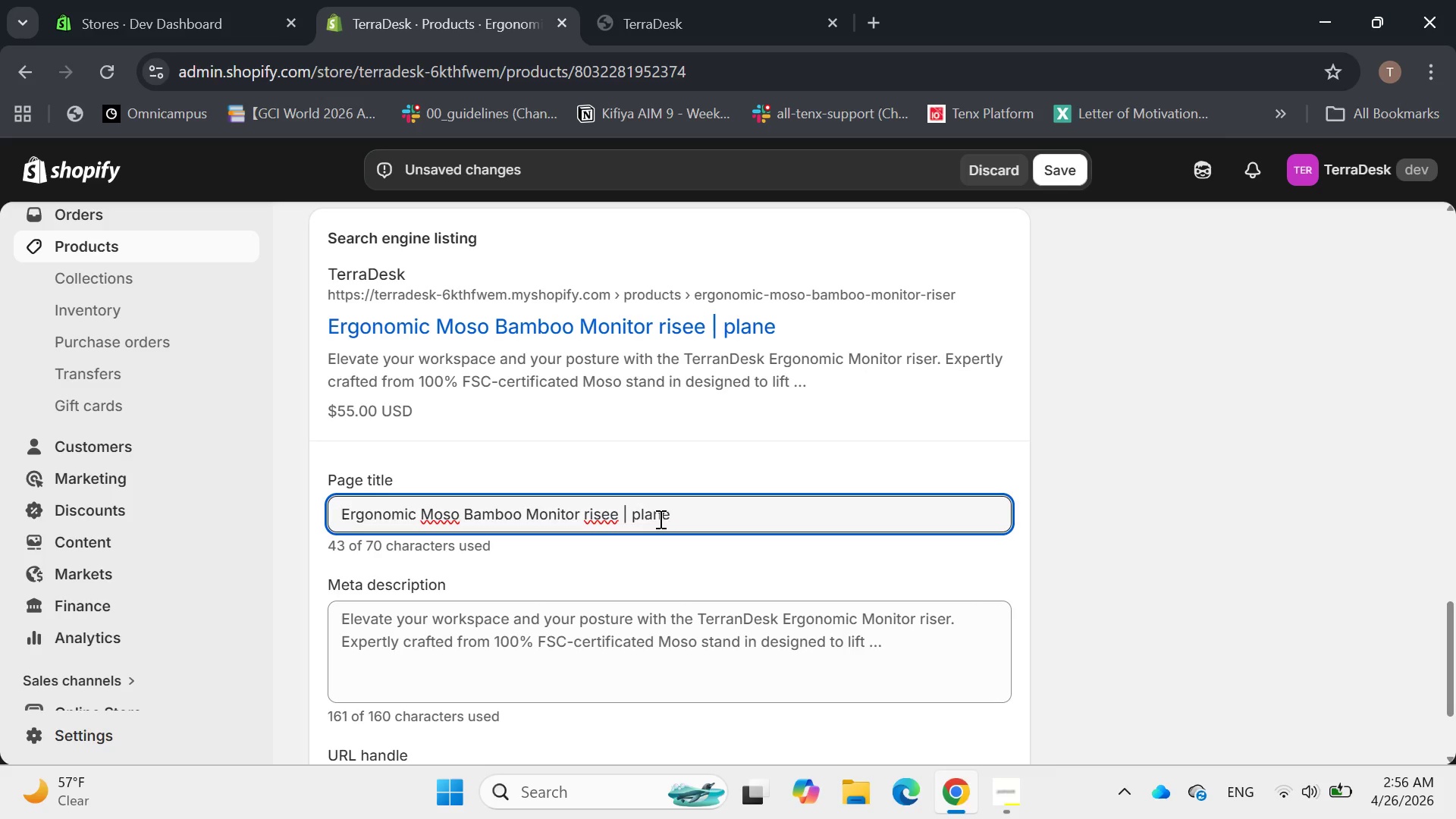 
wait(29.48)
 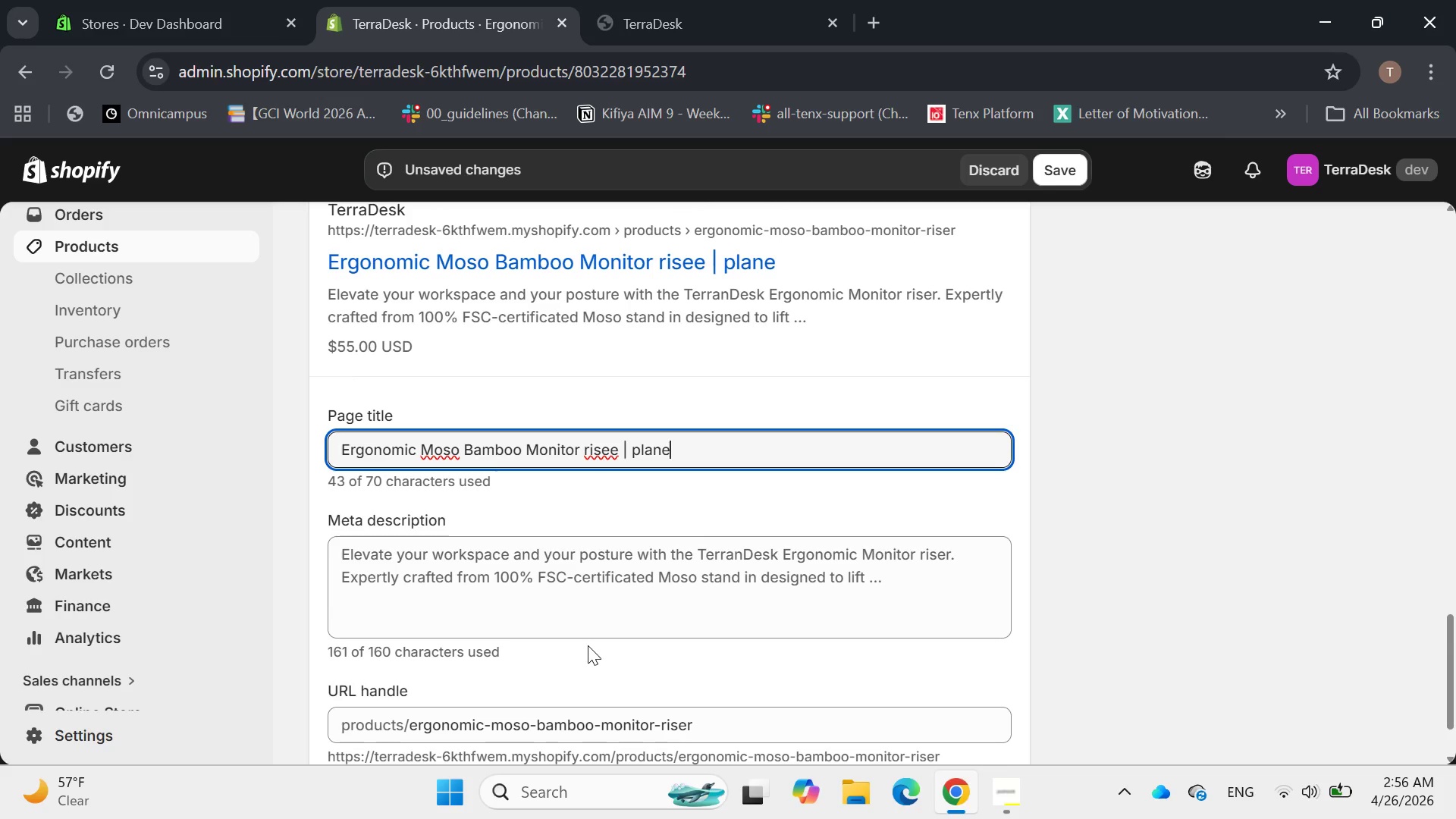 
left_click([612, 444])
 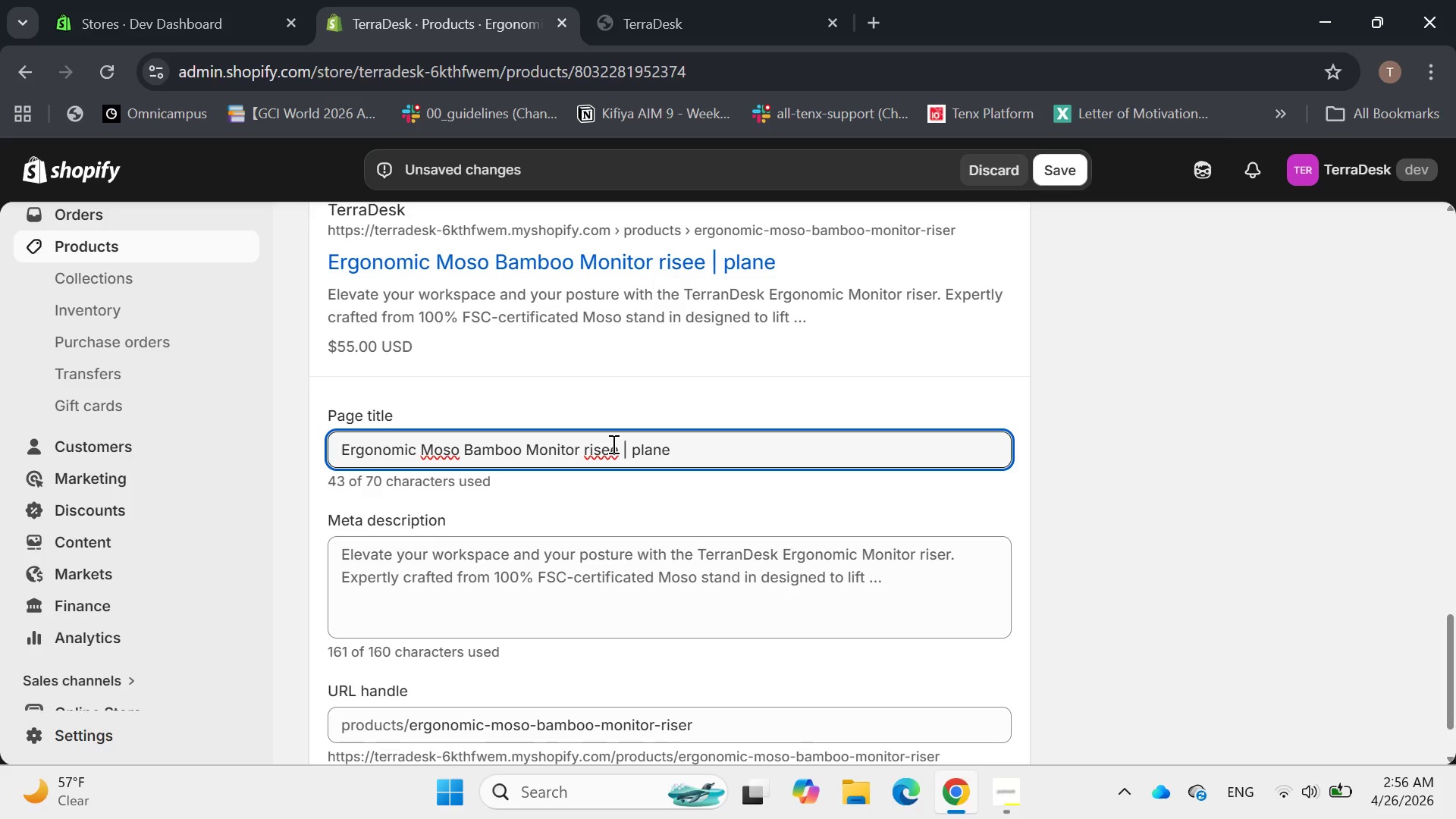 
key(Delete)
 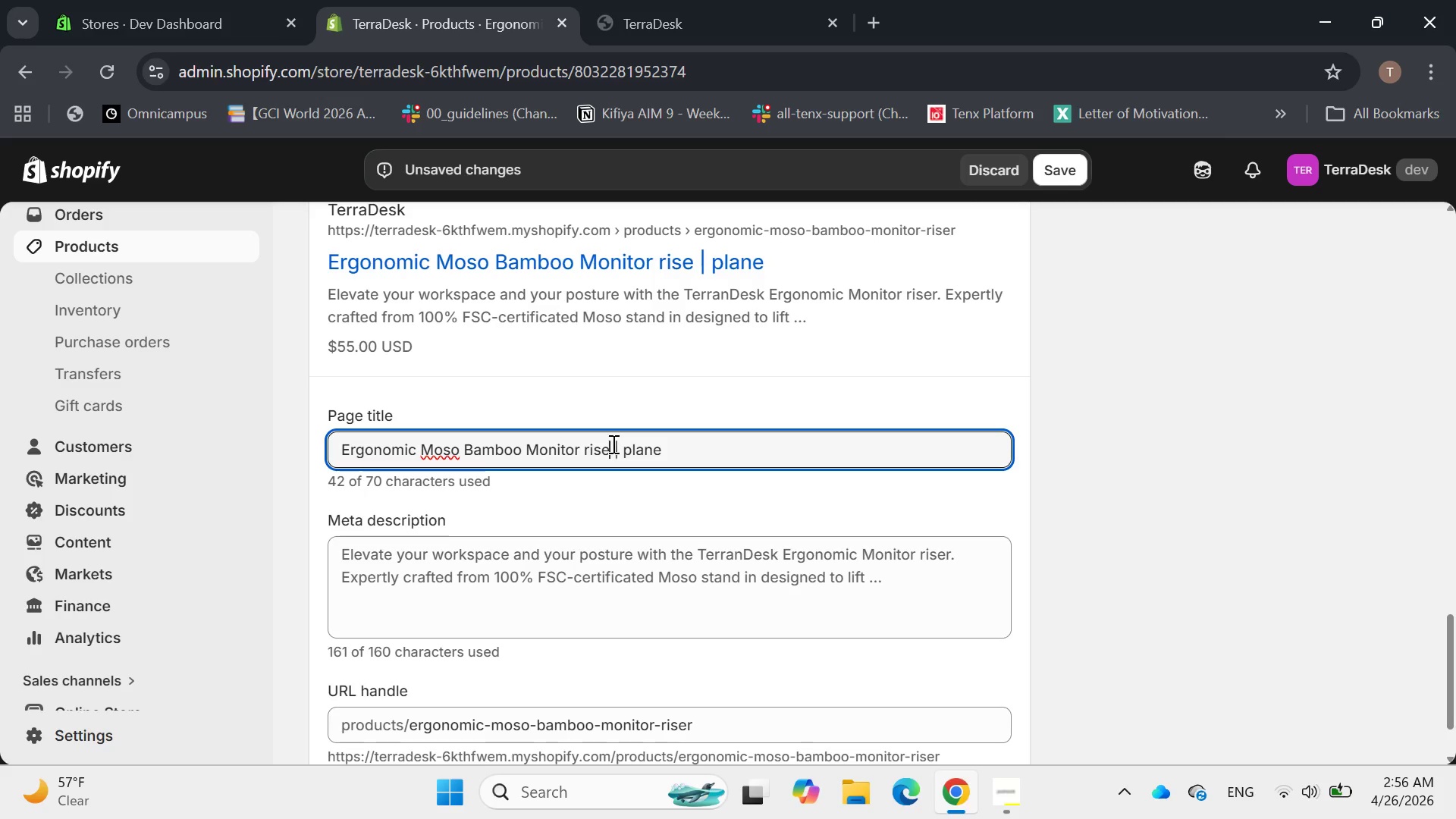 
key(S)
 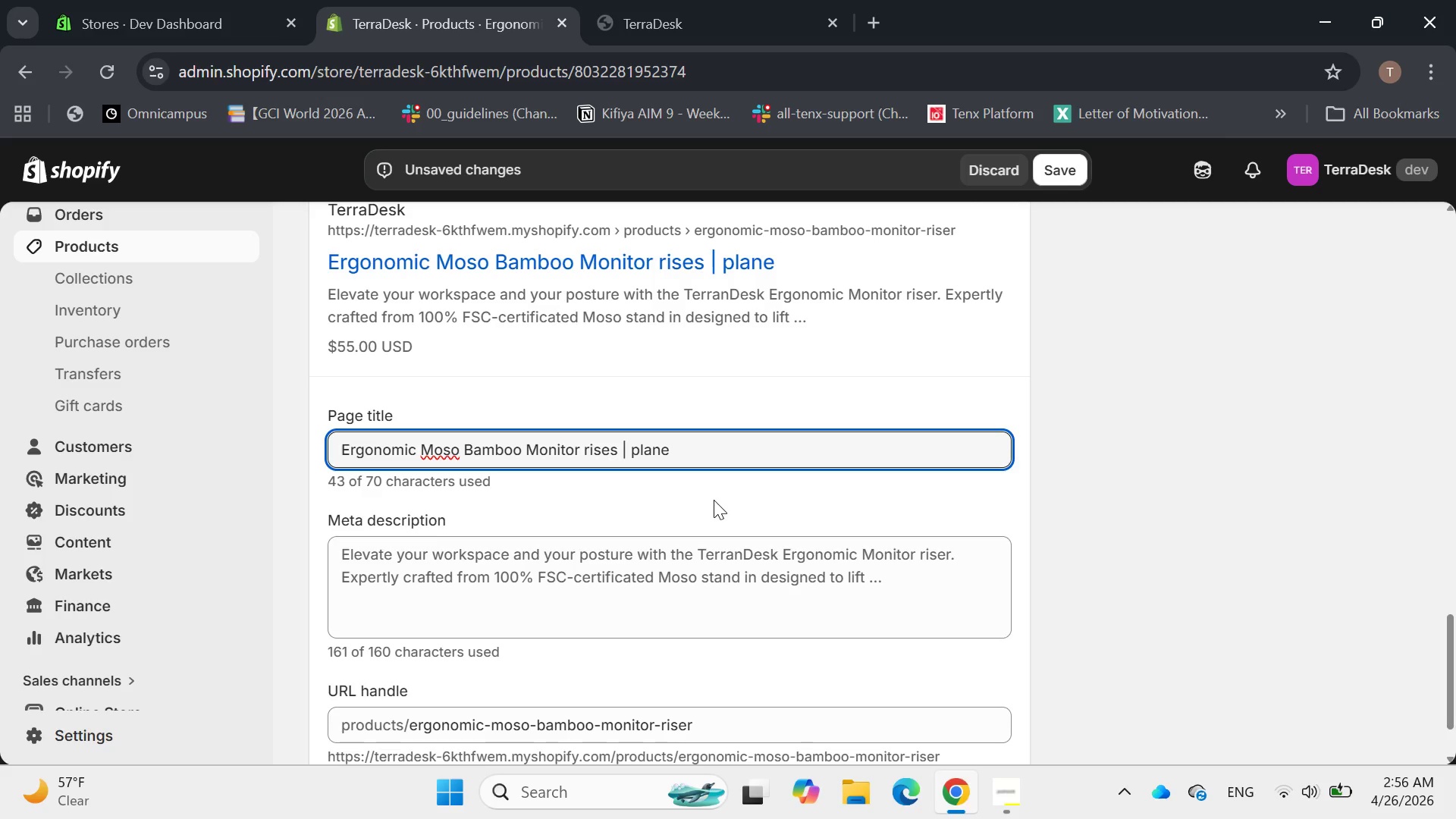 
left_click([714, 500])
 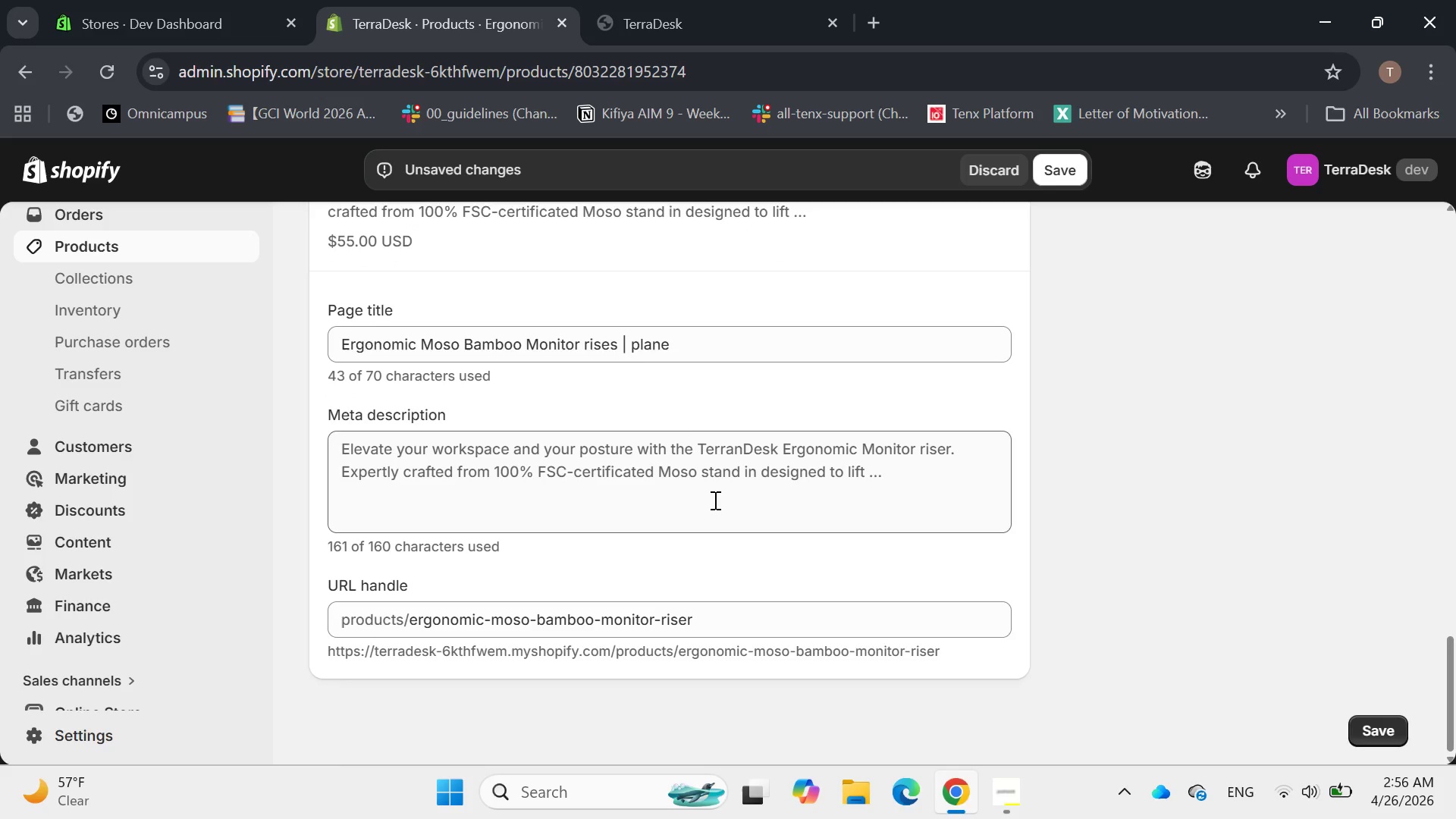 
wait(5.94)
 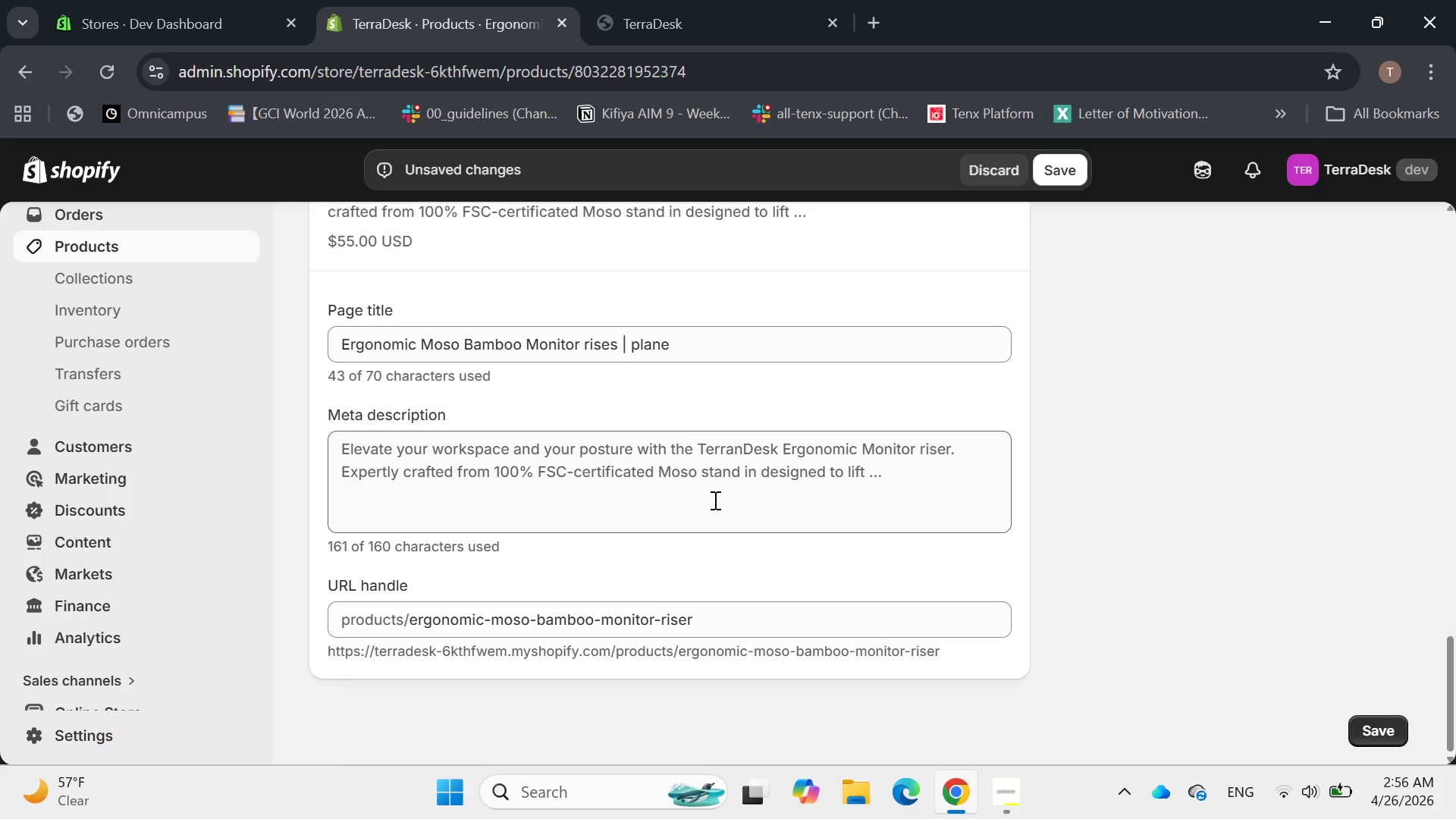 
left_click([696, 348])
 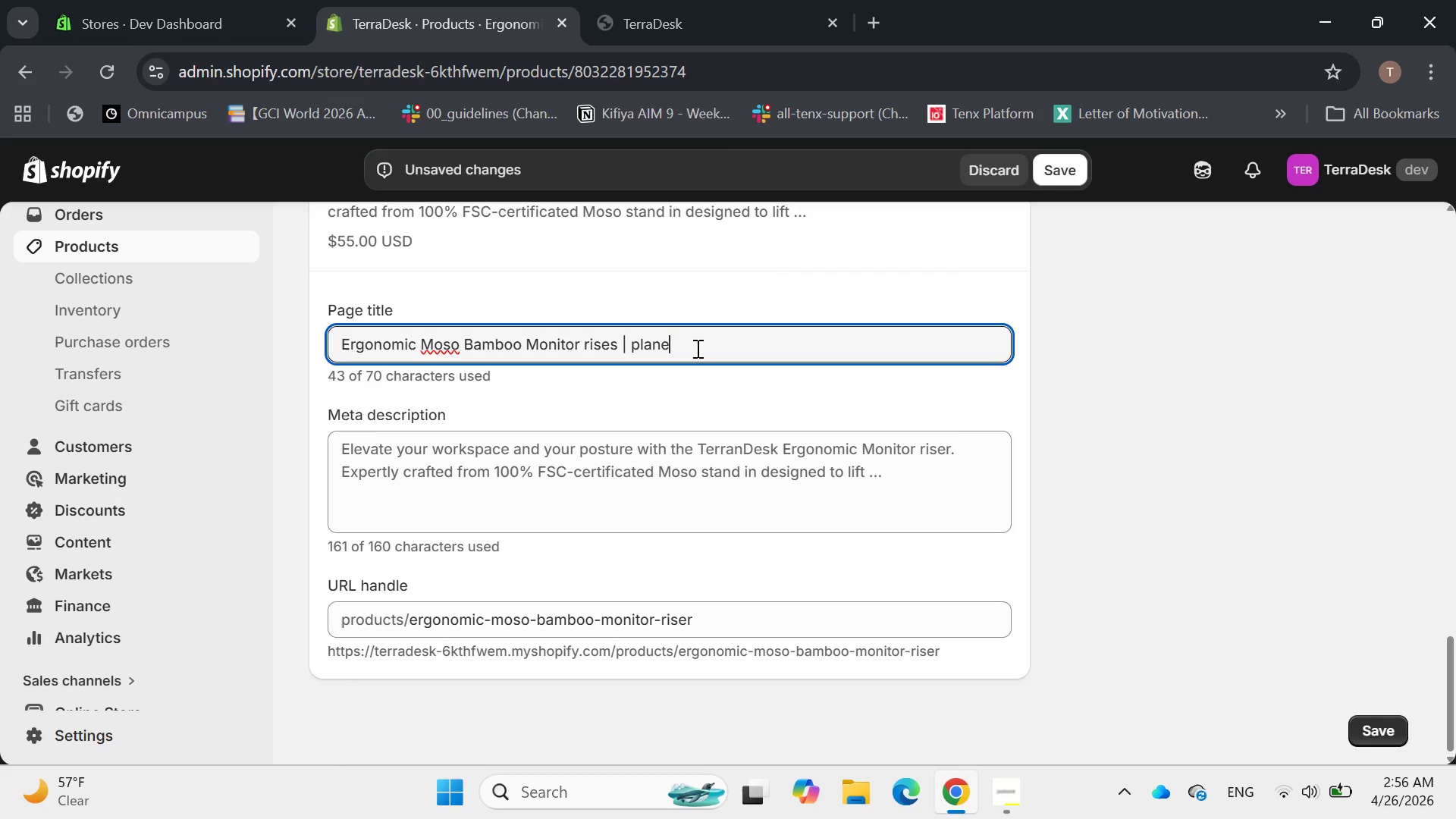 
key(Backspace)
key(Backspace)
type(stic Free)
 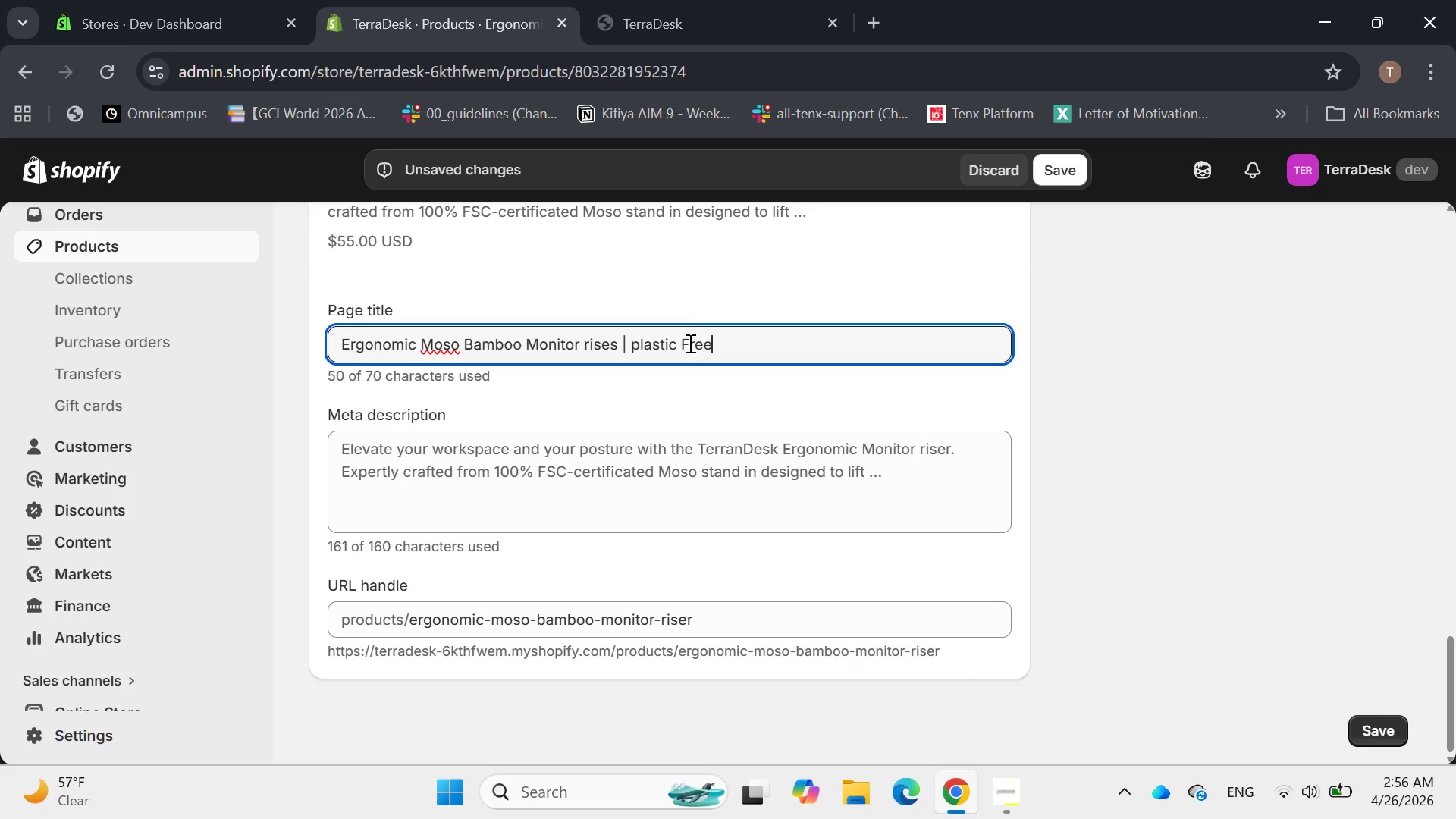 
left_click([639, 337])
 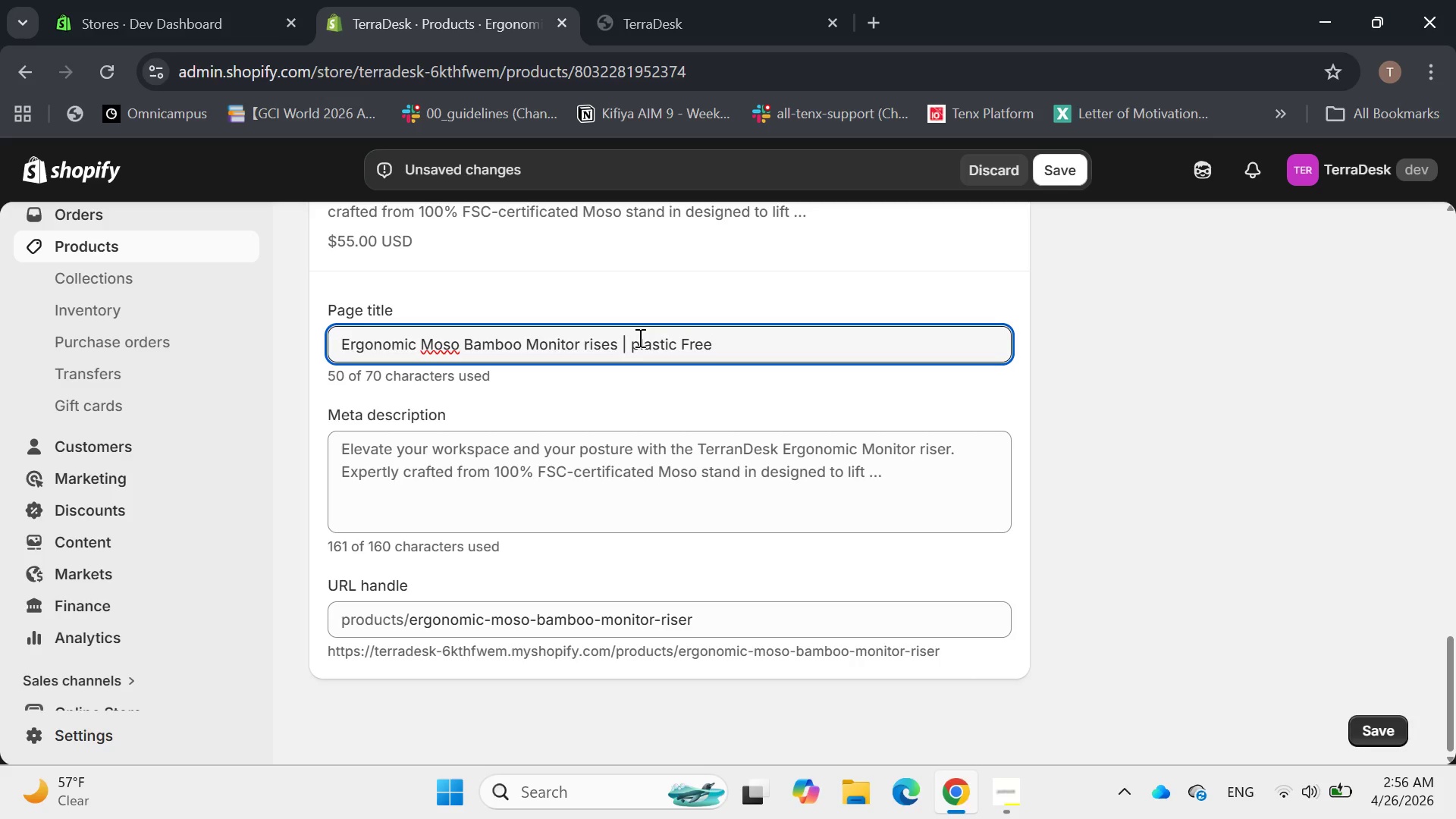 
key(Backspace)
 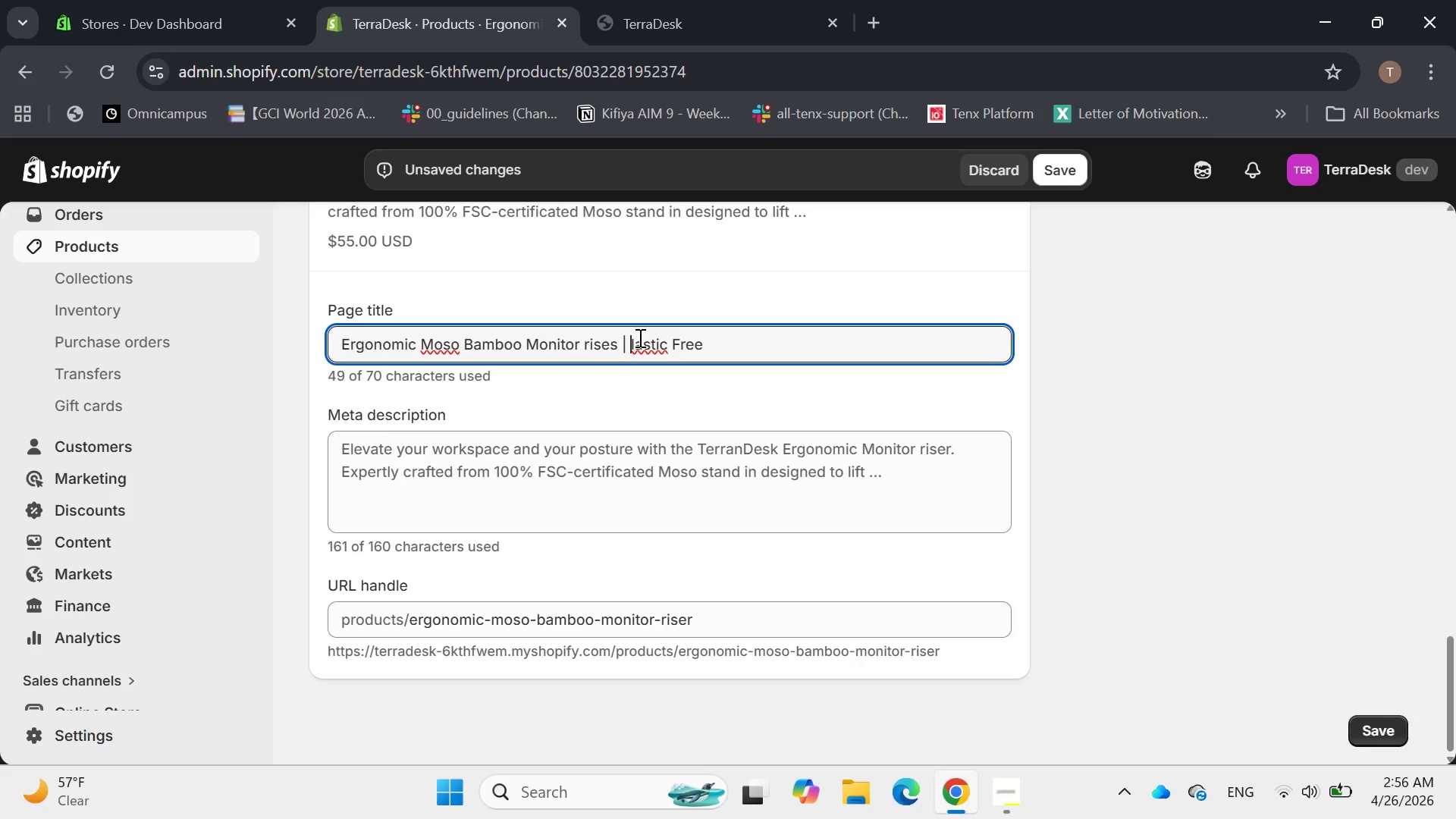 
key(Shift+P)
 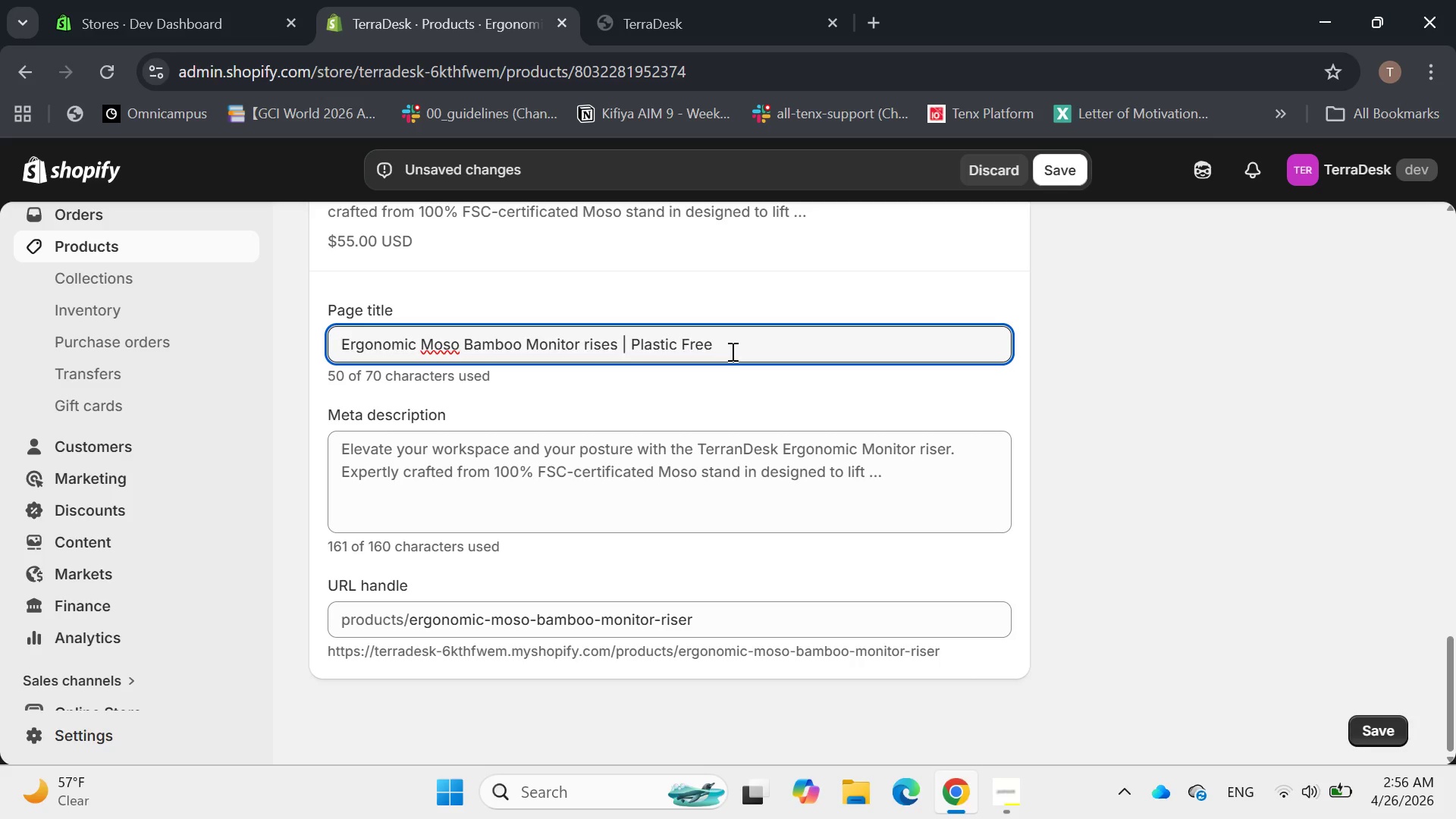 
left_click([738, 351])
 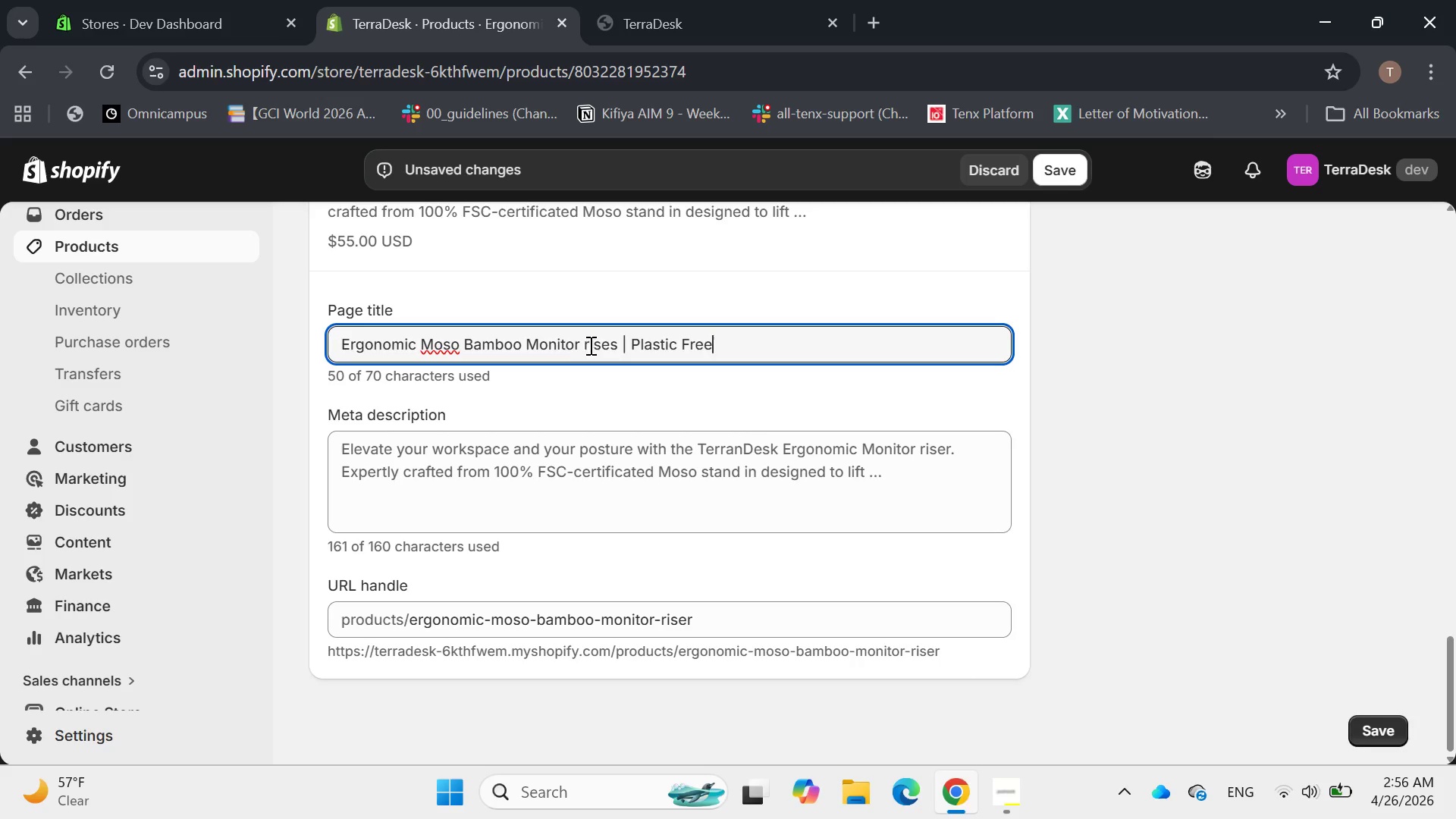 
left_click([592, 345])
 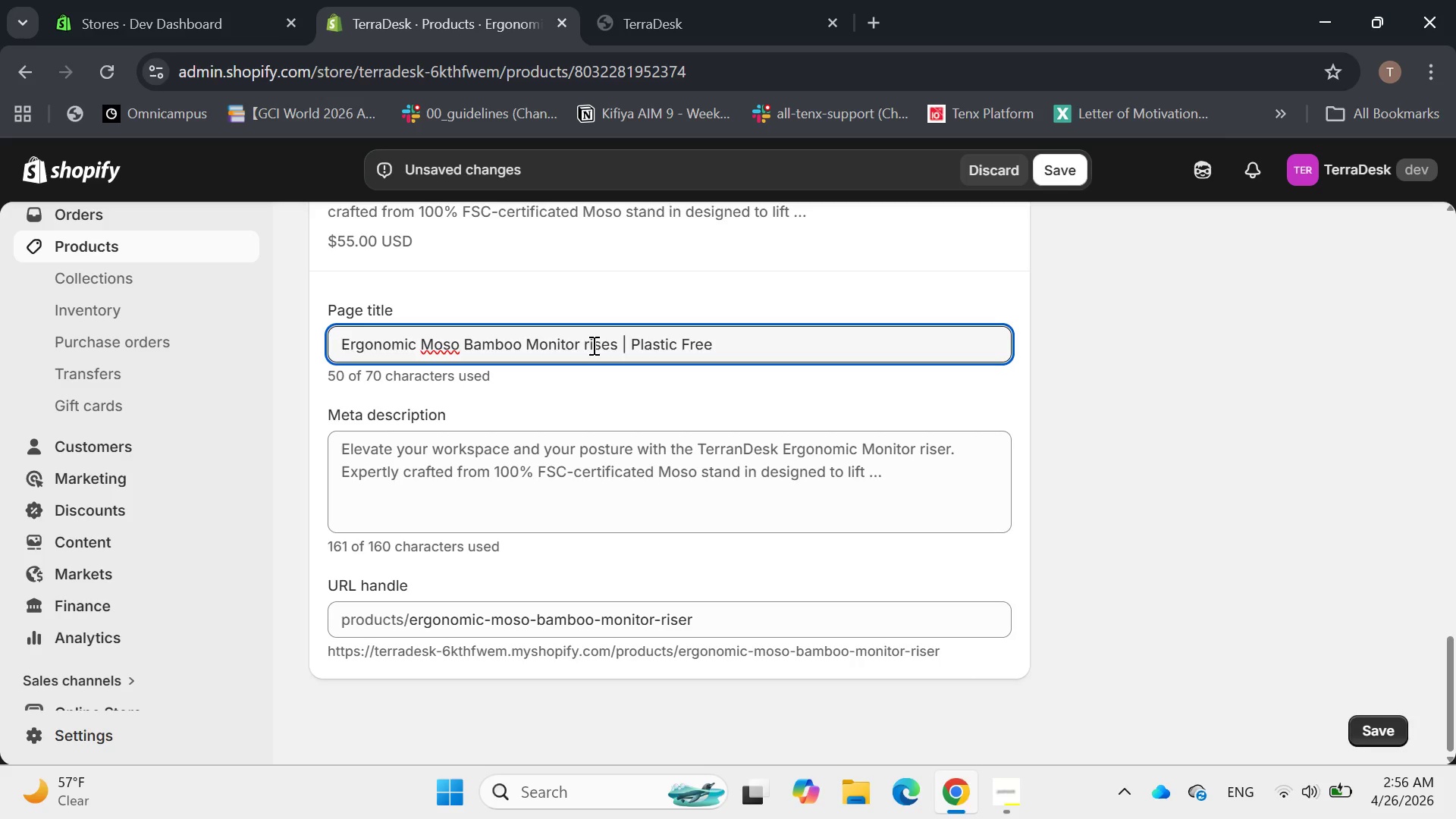 
key(Backspace)
 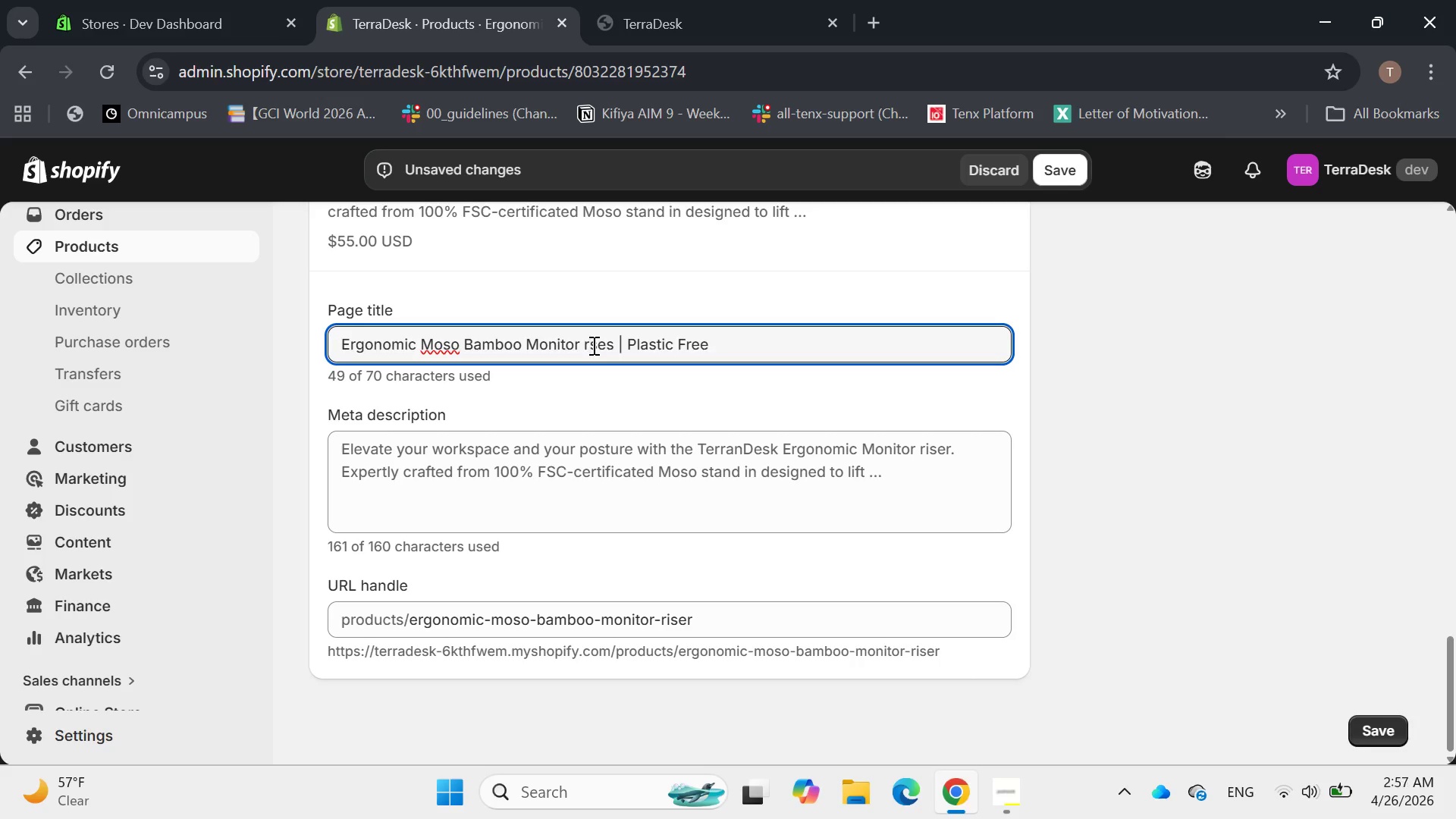 
key(Shift+R)
 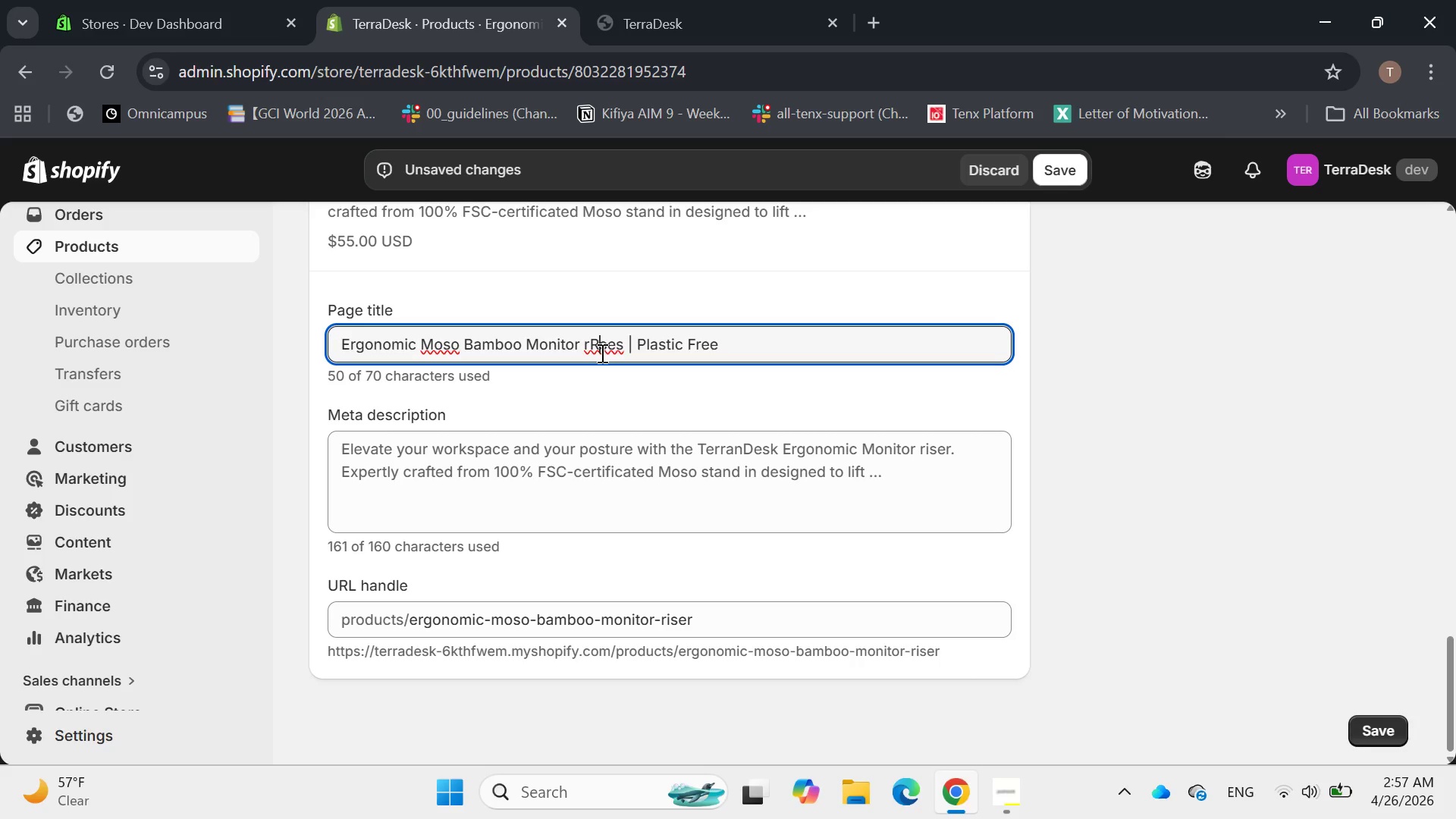 
key(I)
 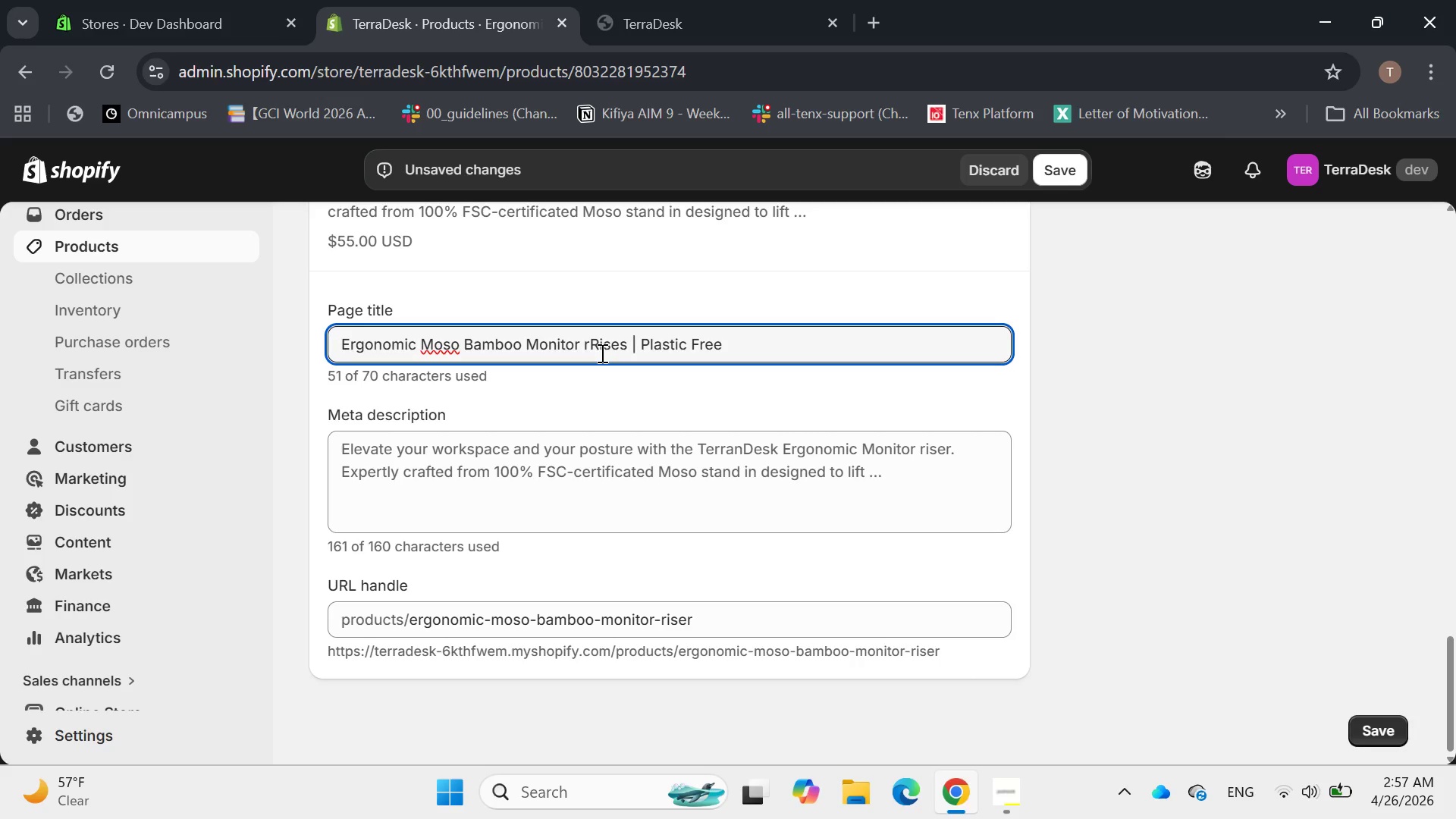 
key(ArrowLeft)
 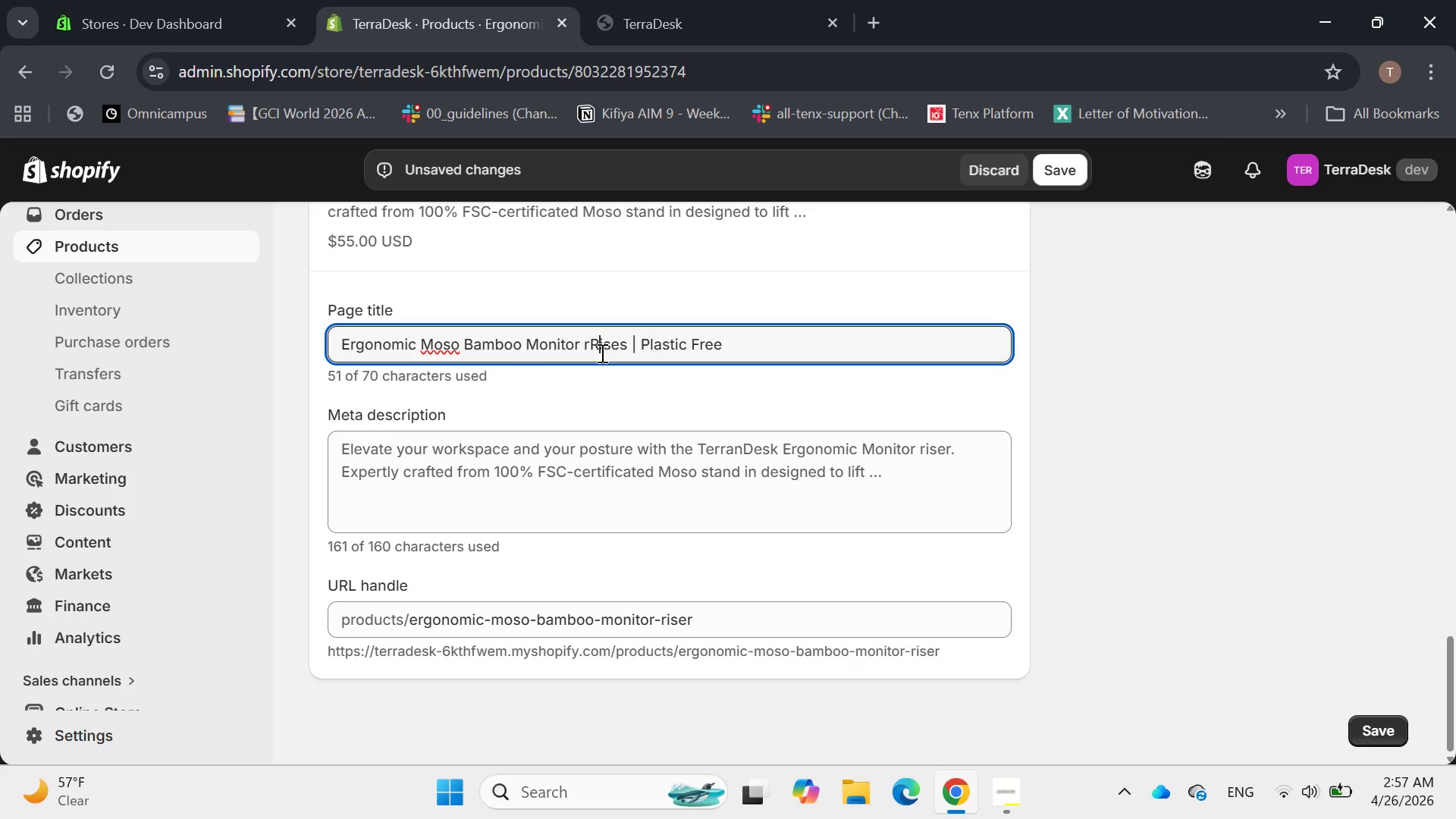 
key(ArrowLeft)
 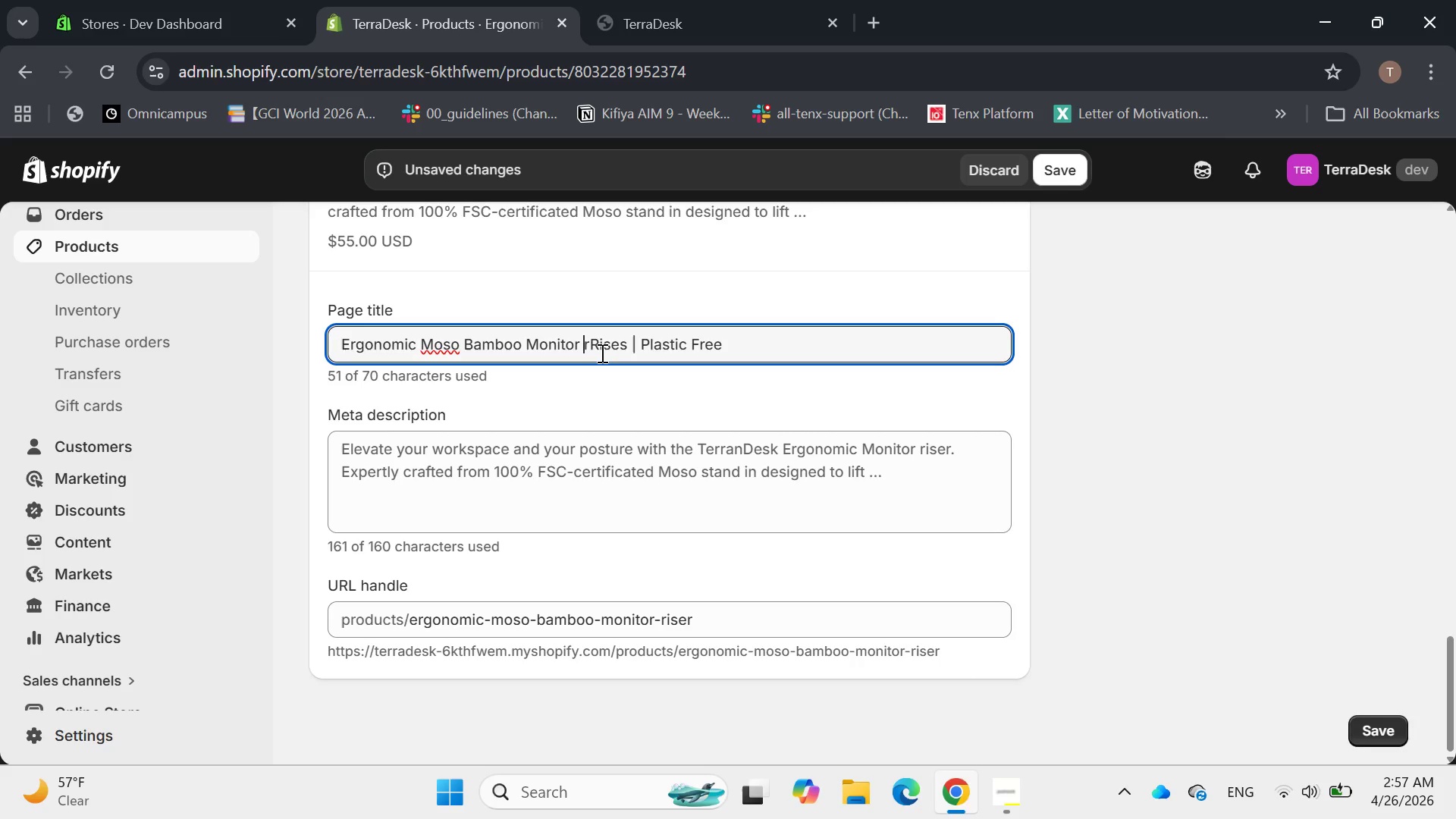 
key(ArrowLeft)
 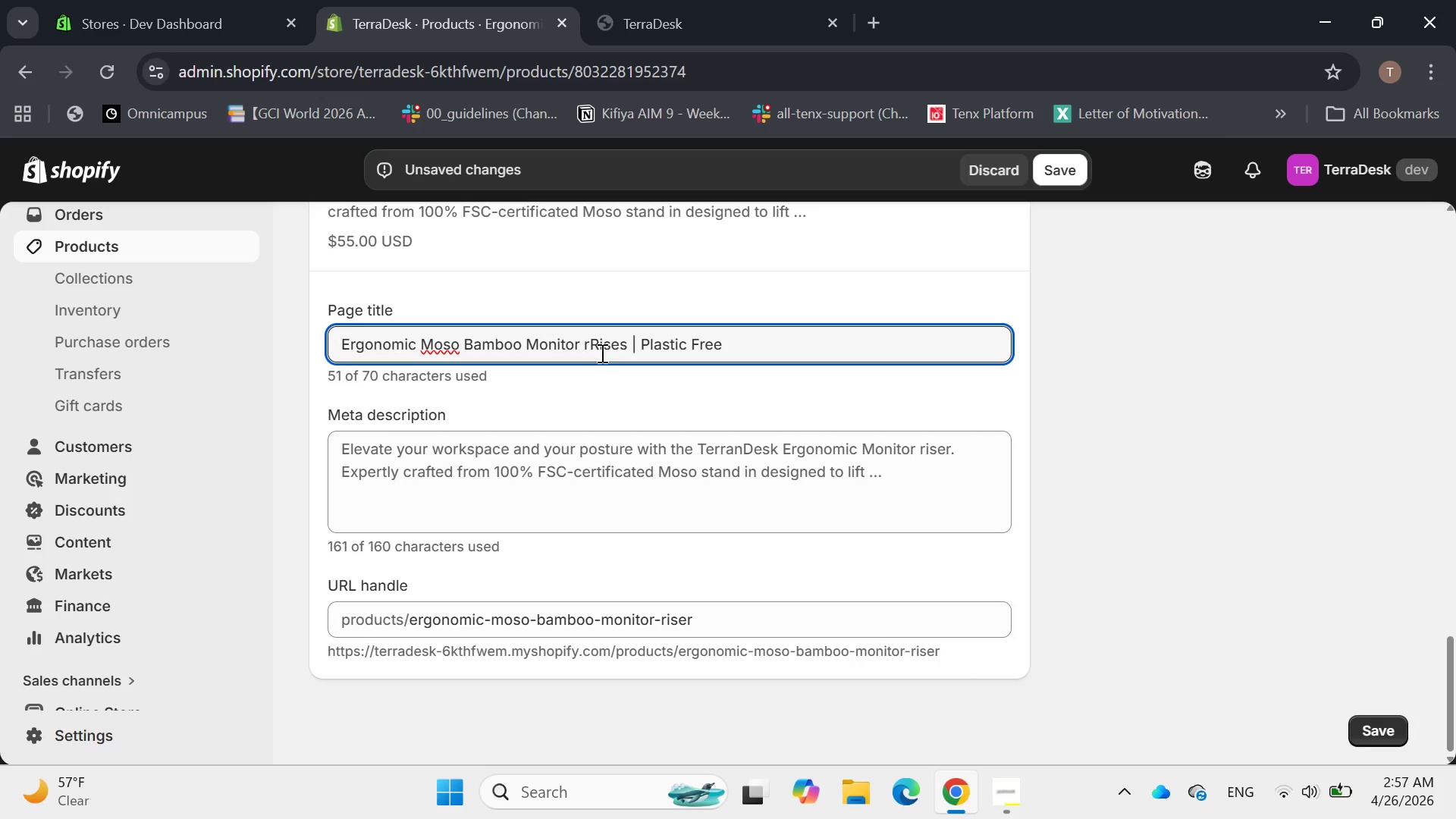 
key(Delete)
 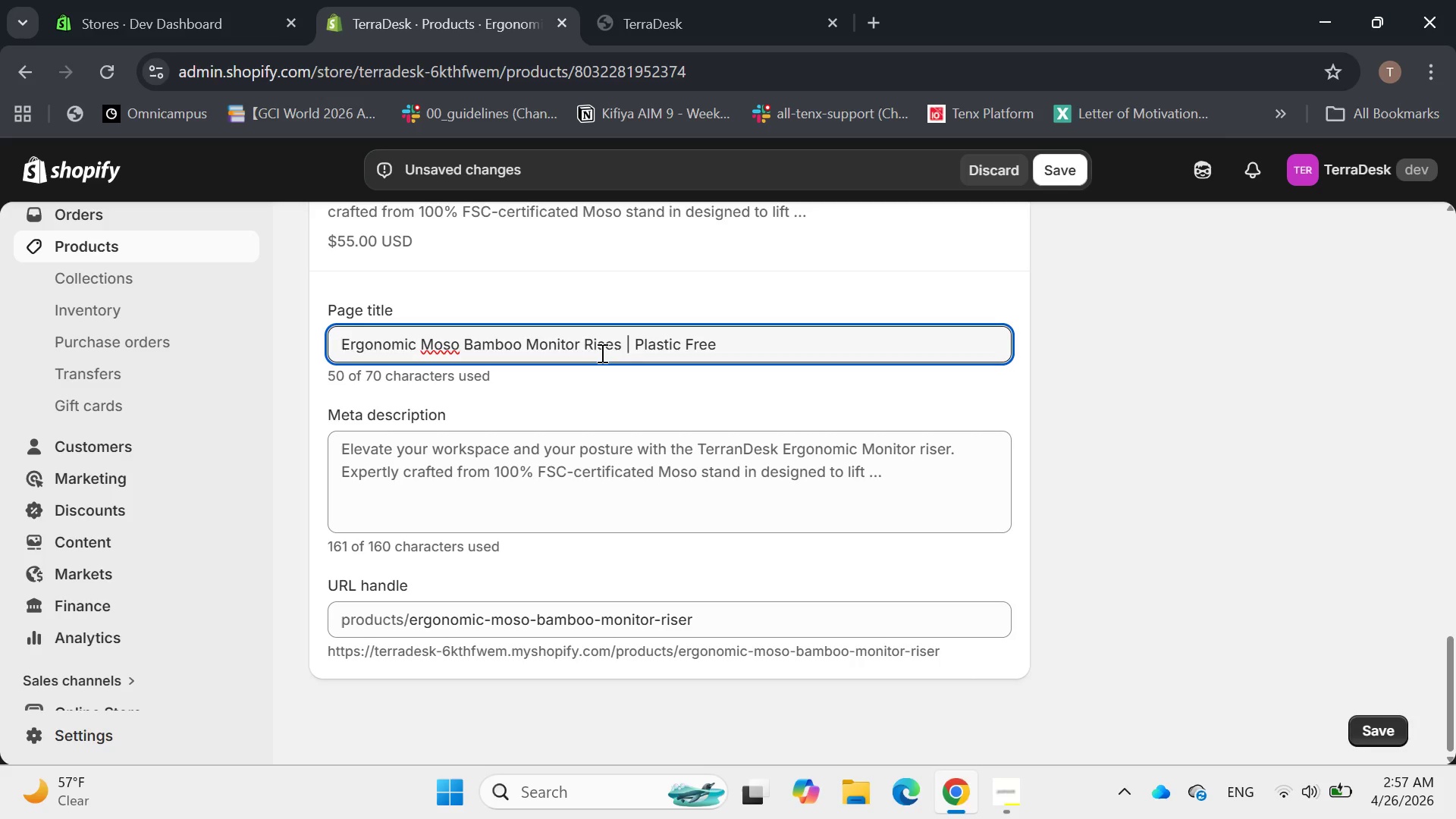 
hold_key(key=ArrowRight, duration=0.98)
 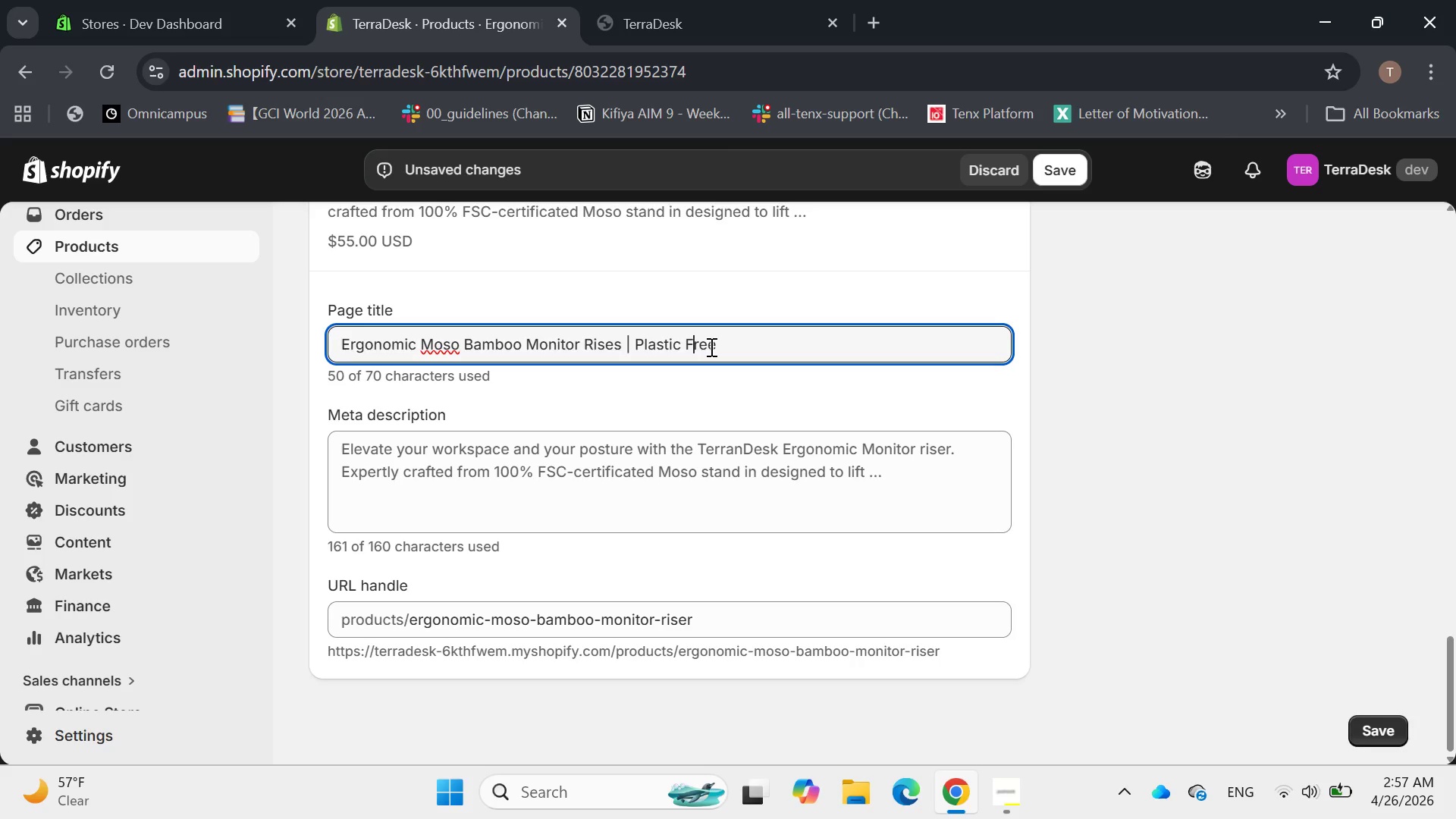 
key(ArrowRight)
 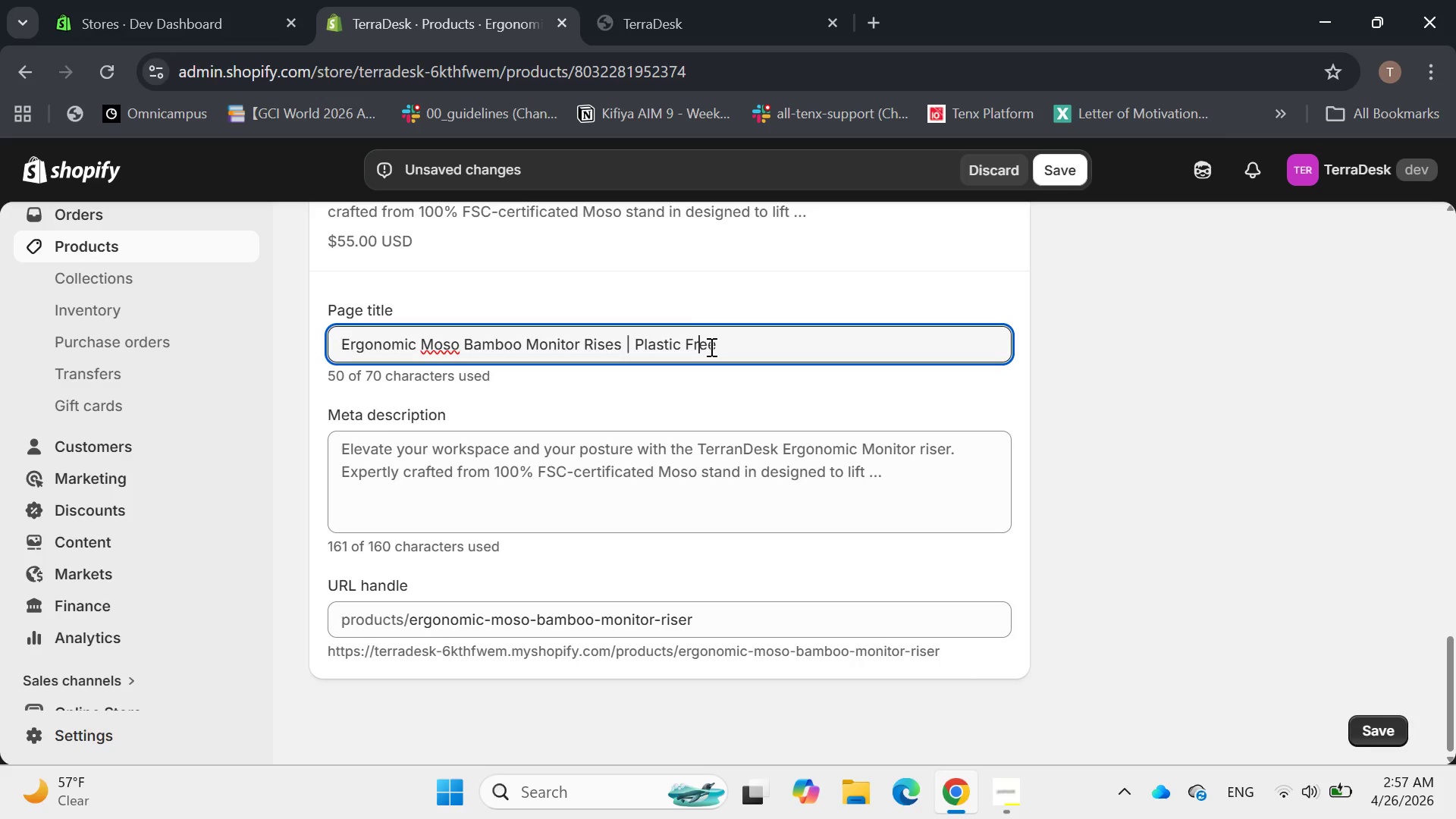 
key(ArrowRight)
 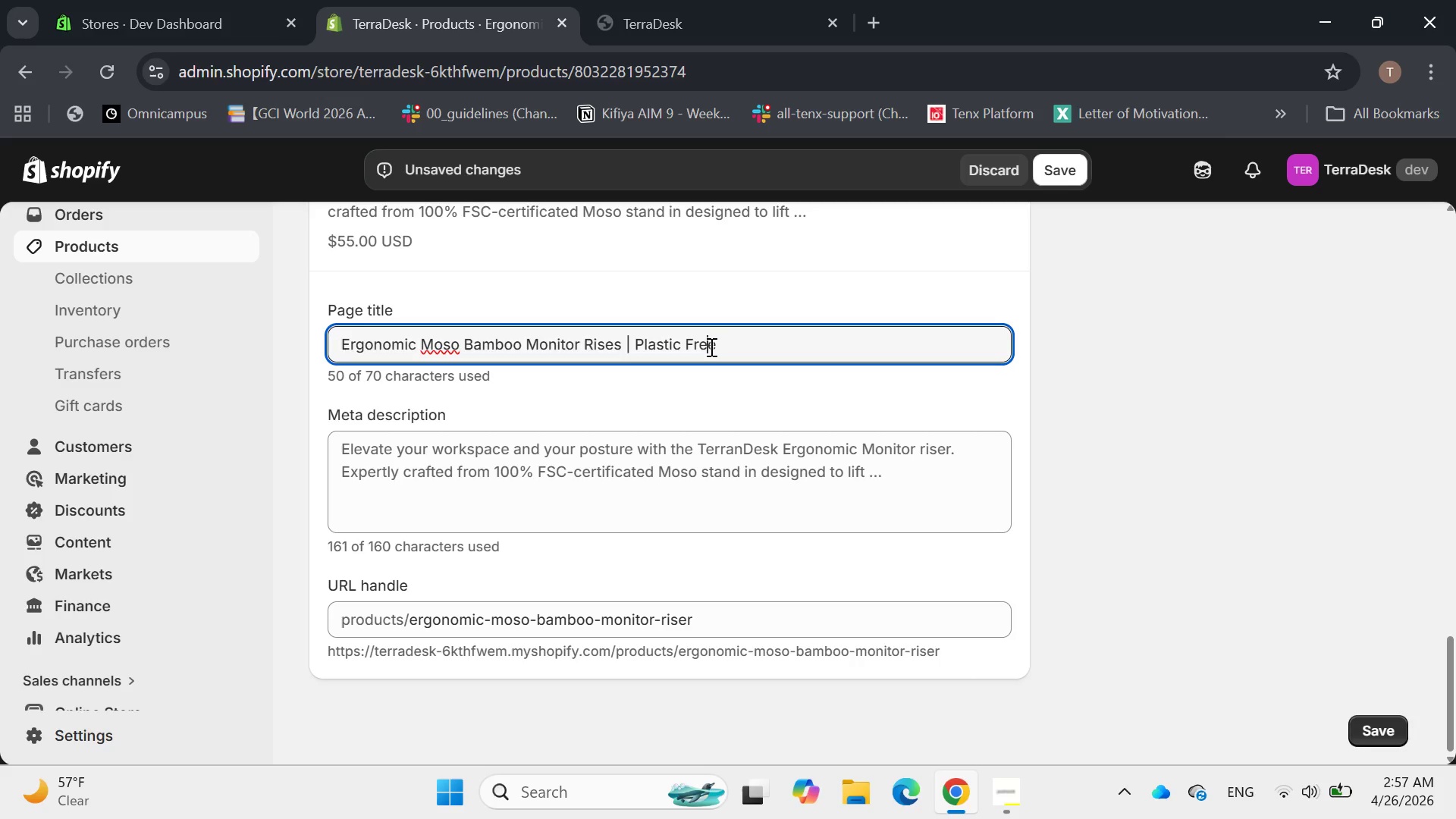 
key(ArrowRight)
 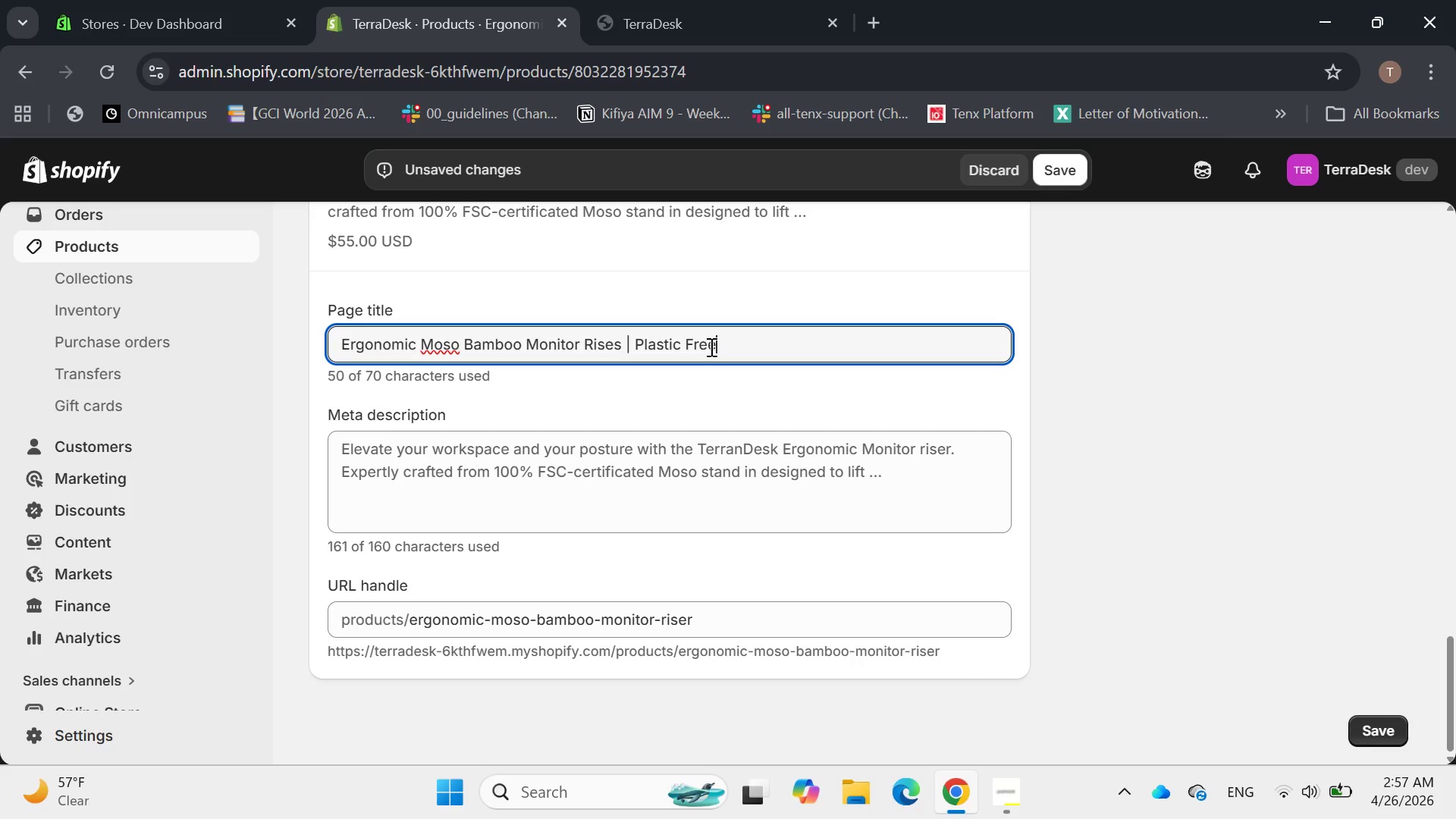 
key(ArrowRight)
 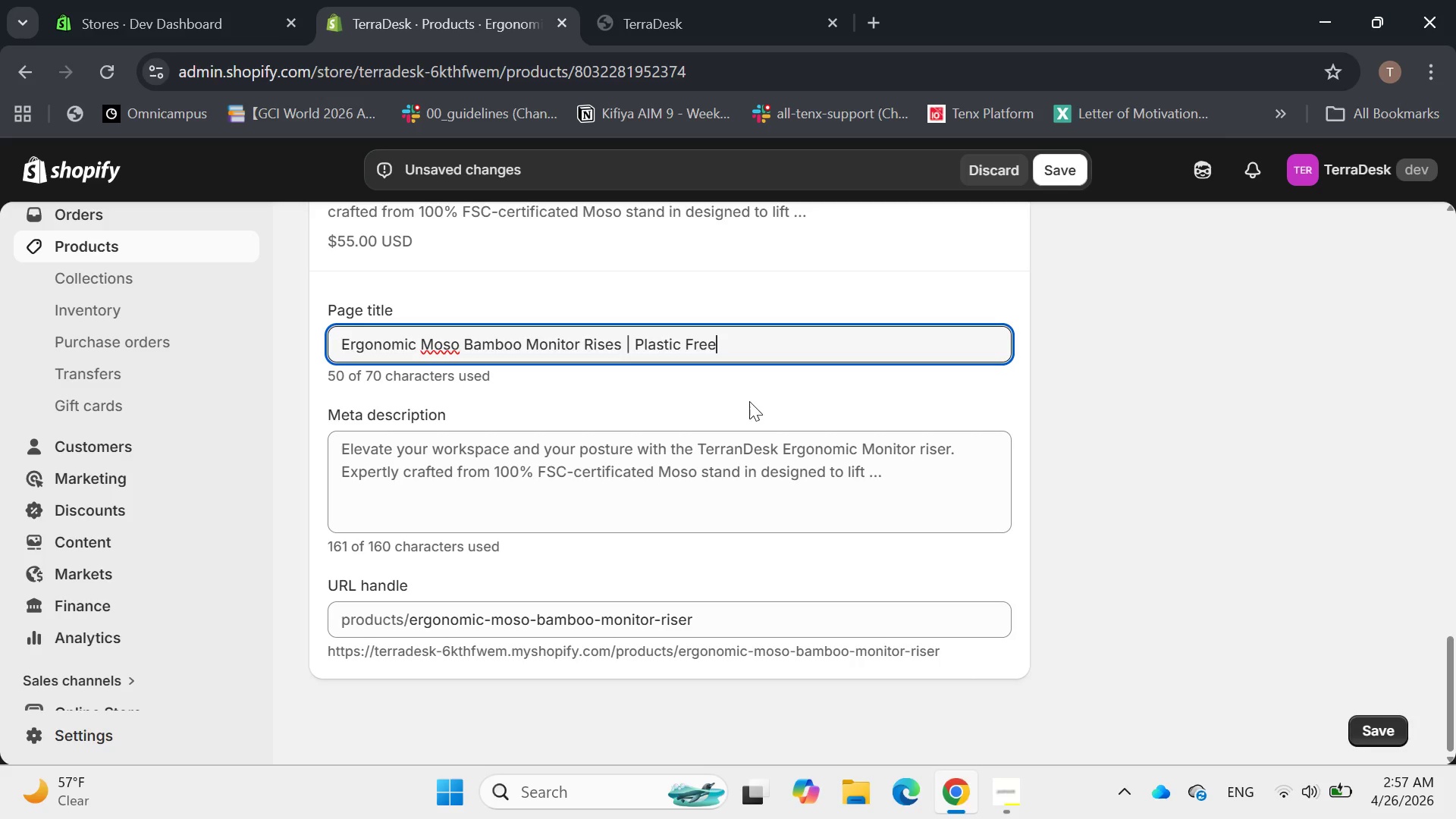 
left_click([749, 401])
 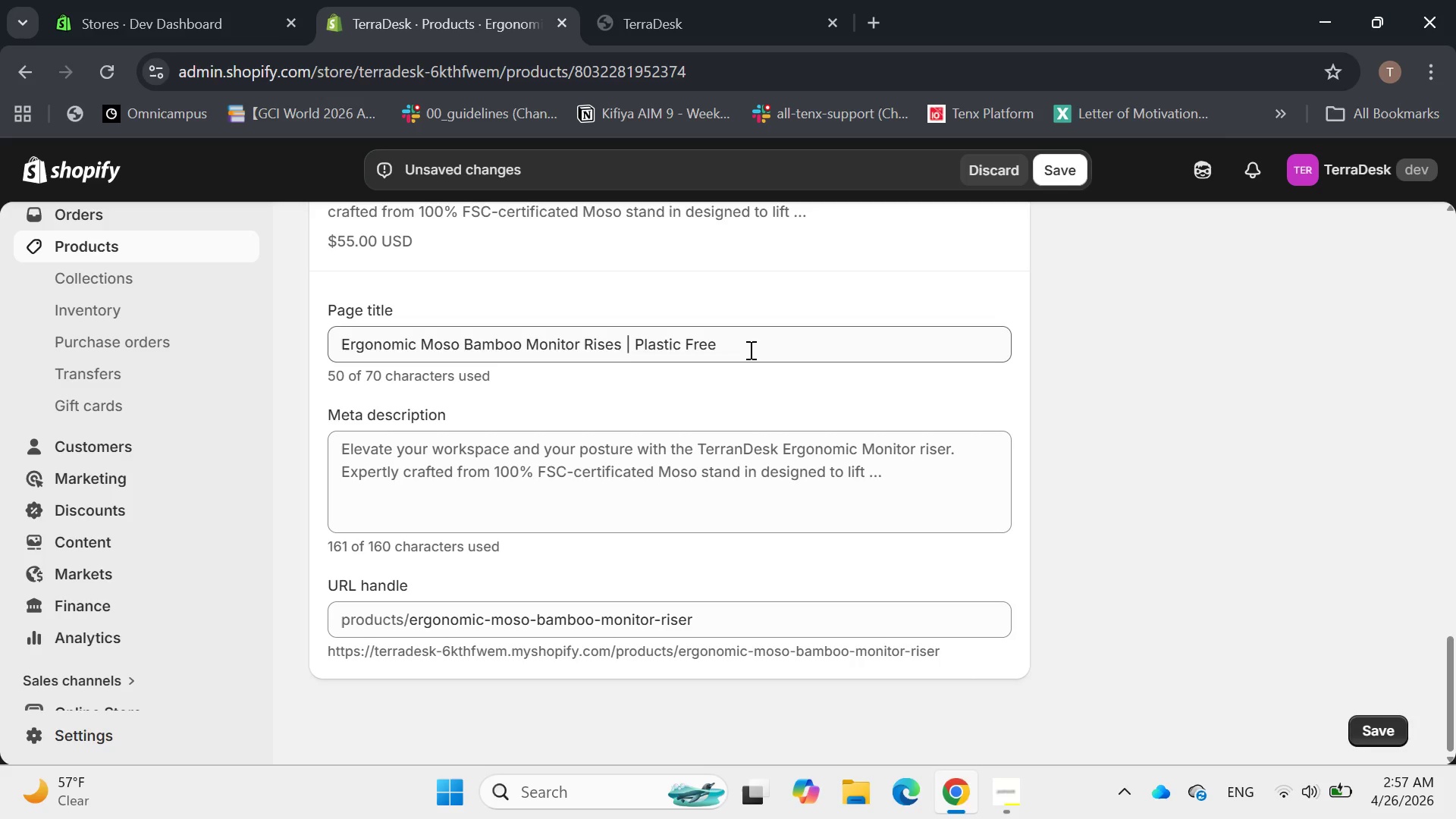 
left_click([749, 348])
 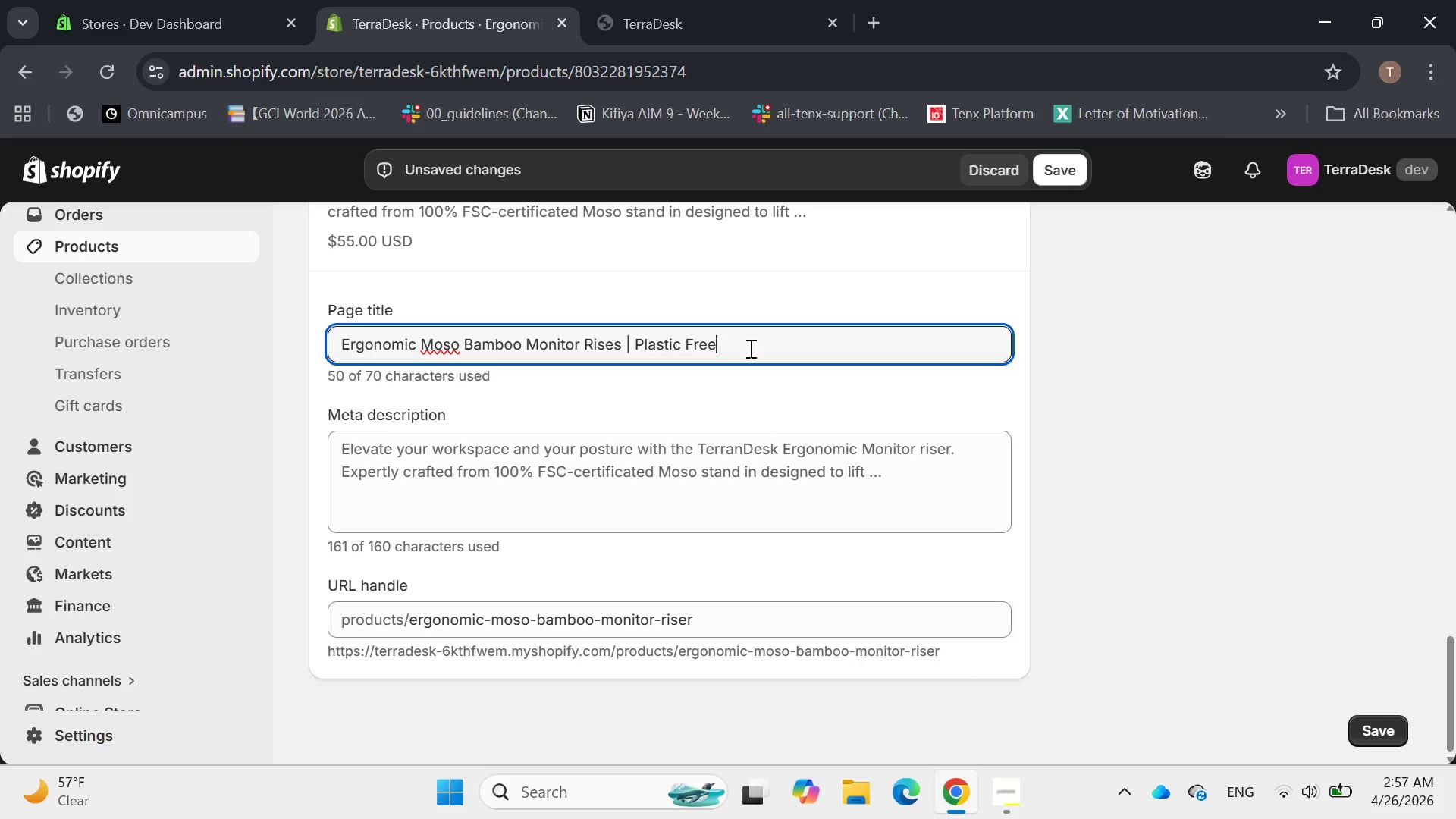 
wait(6.0)
 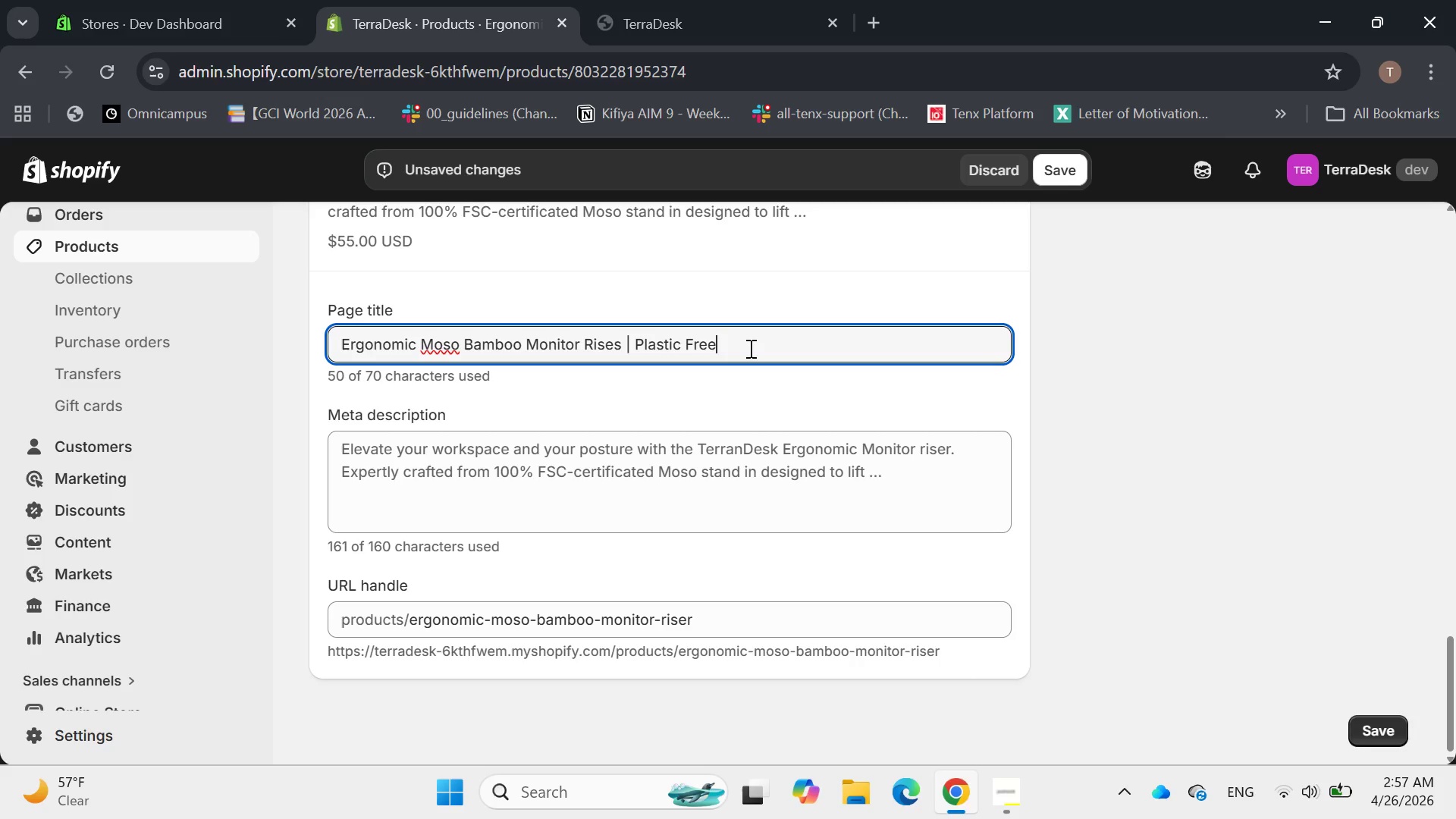 
type( Office)
 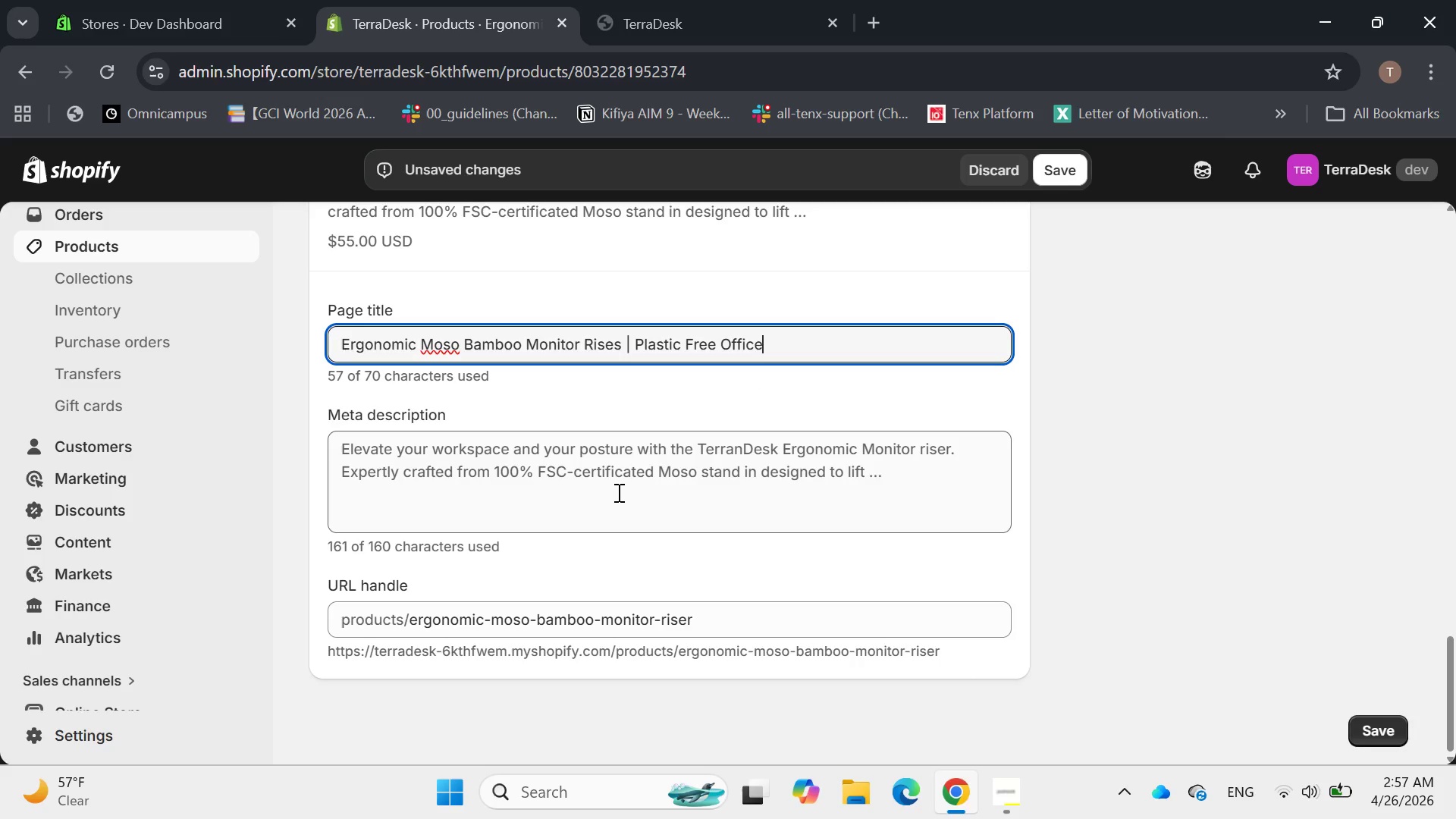 
left_click([617, 492])
 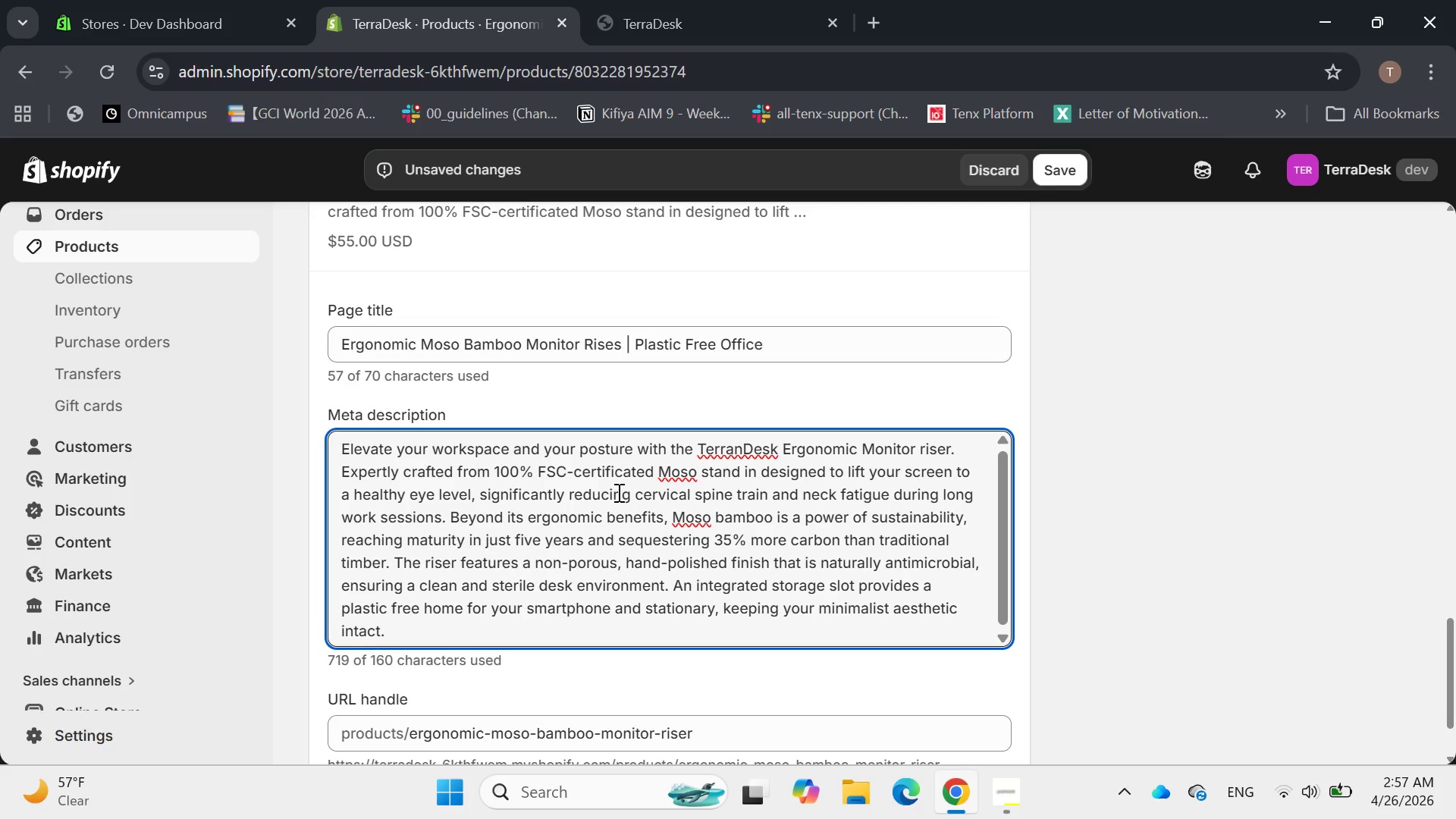 
key(Control+A)
 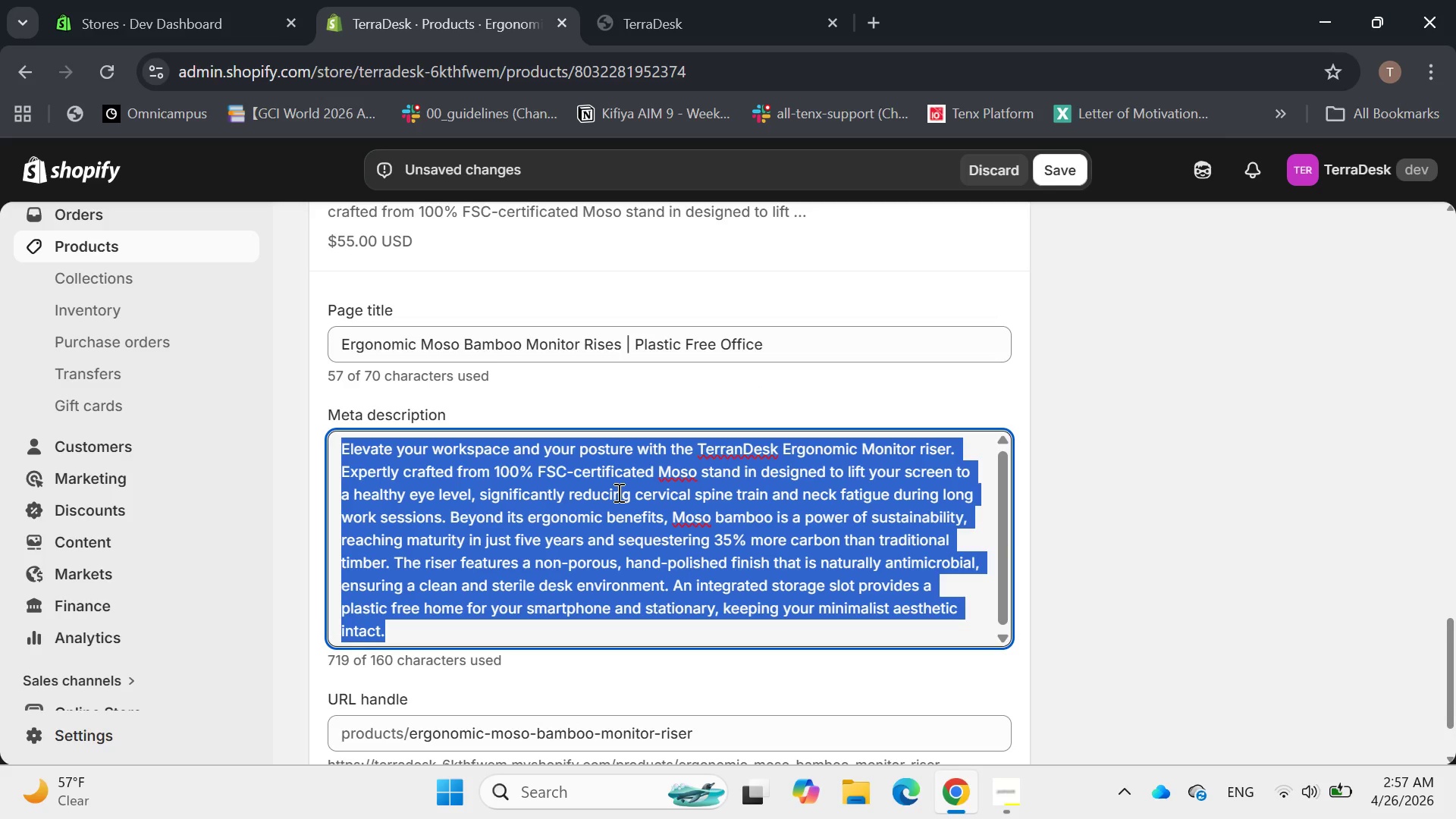 
key(Backspace)
 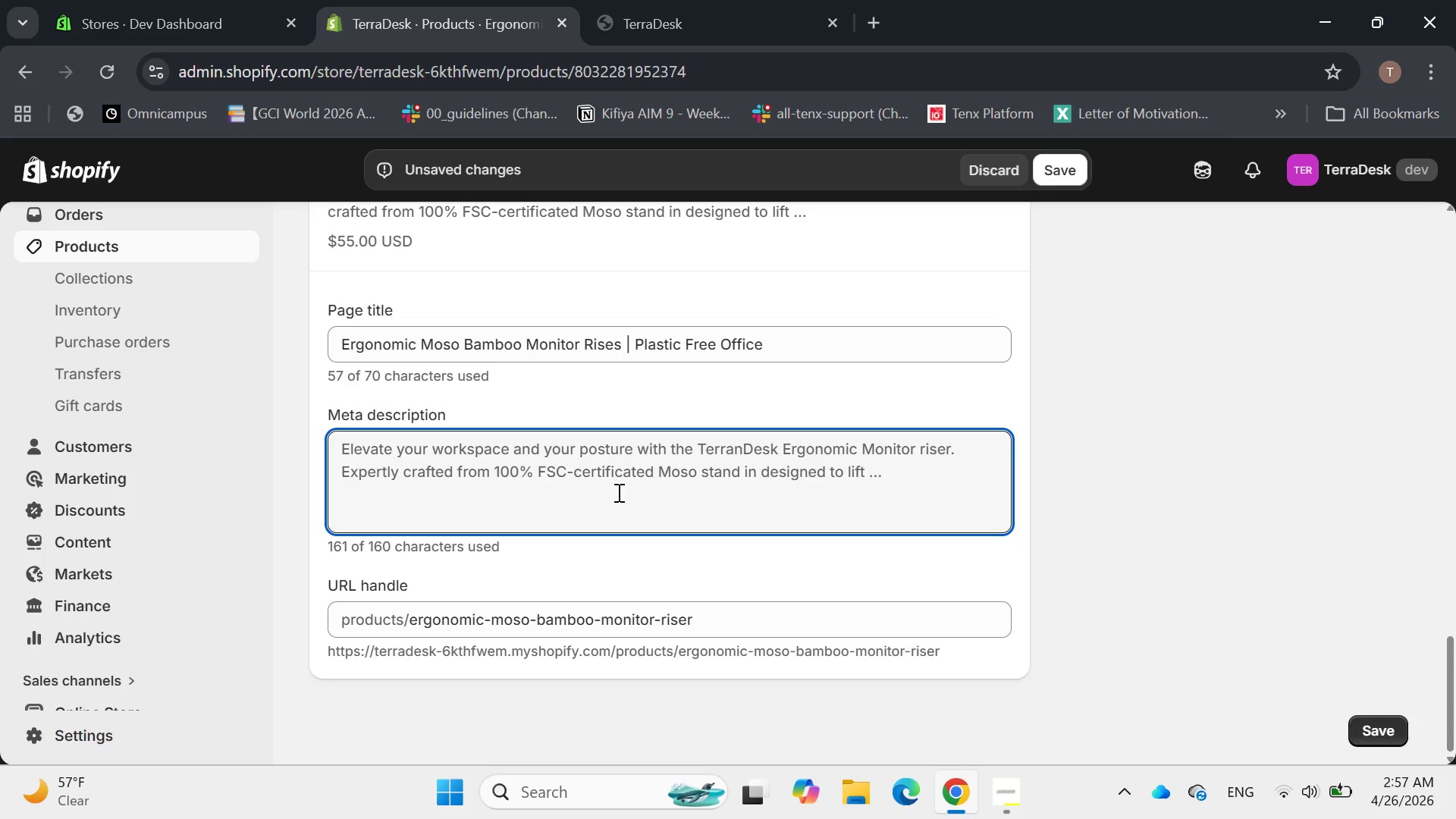 
type(Reduce nex)
key(Backspace)
key(Backspace)
type(ex)
key(Backspace)
type(ck stain with oi)
 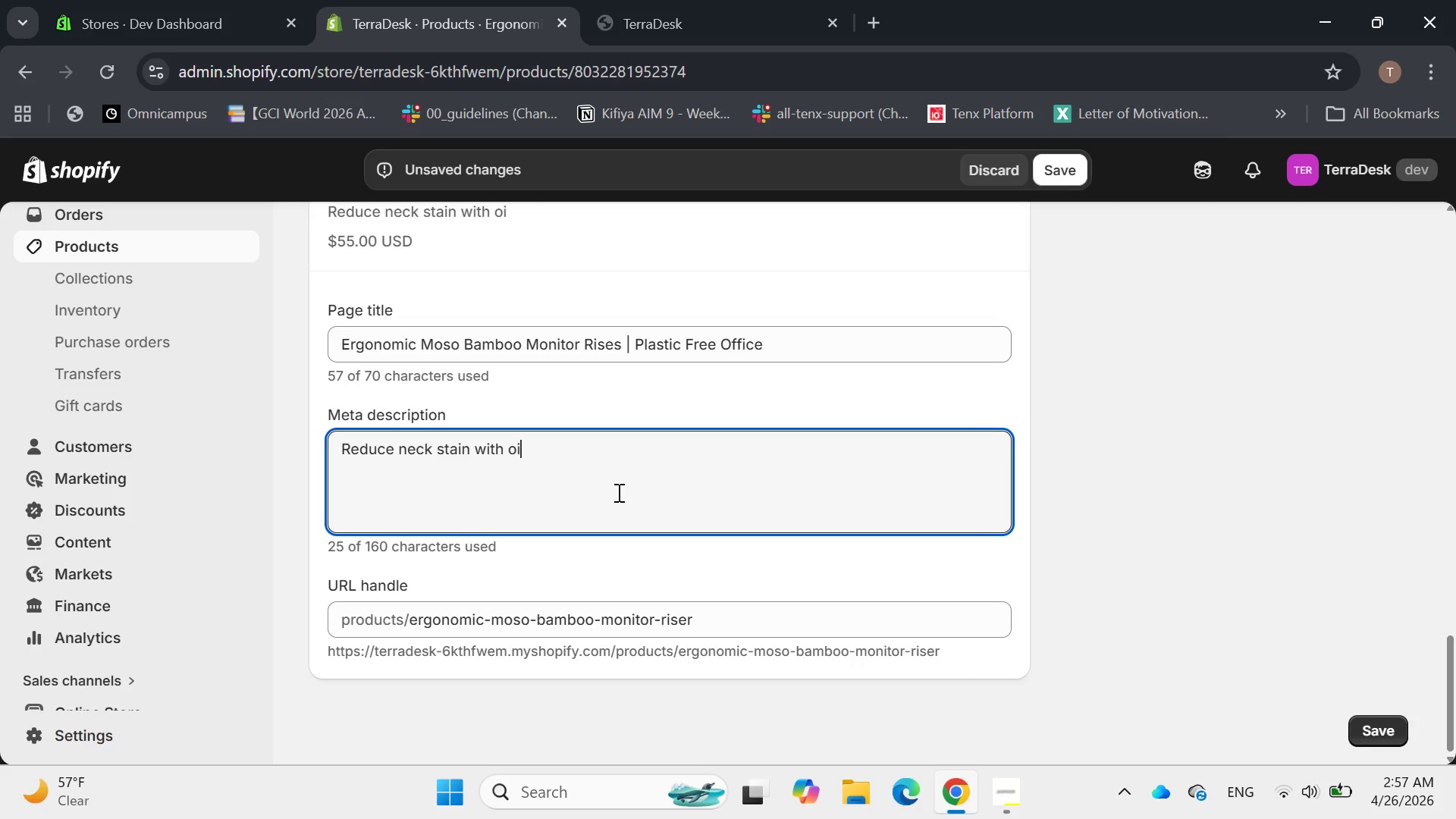 
wait(9.41)
 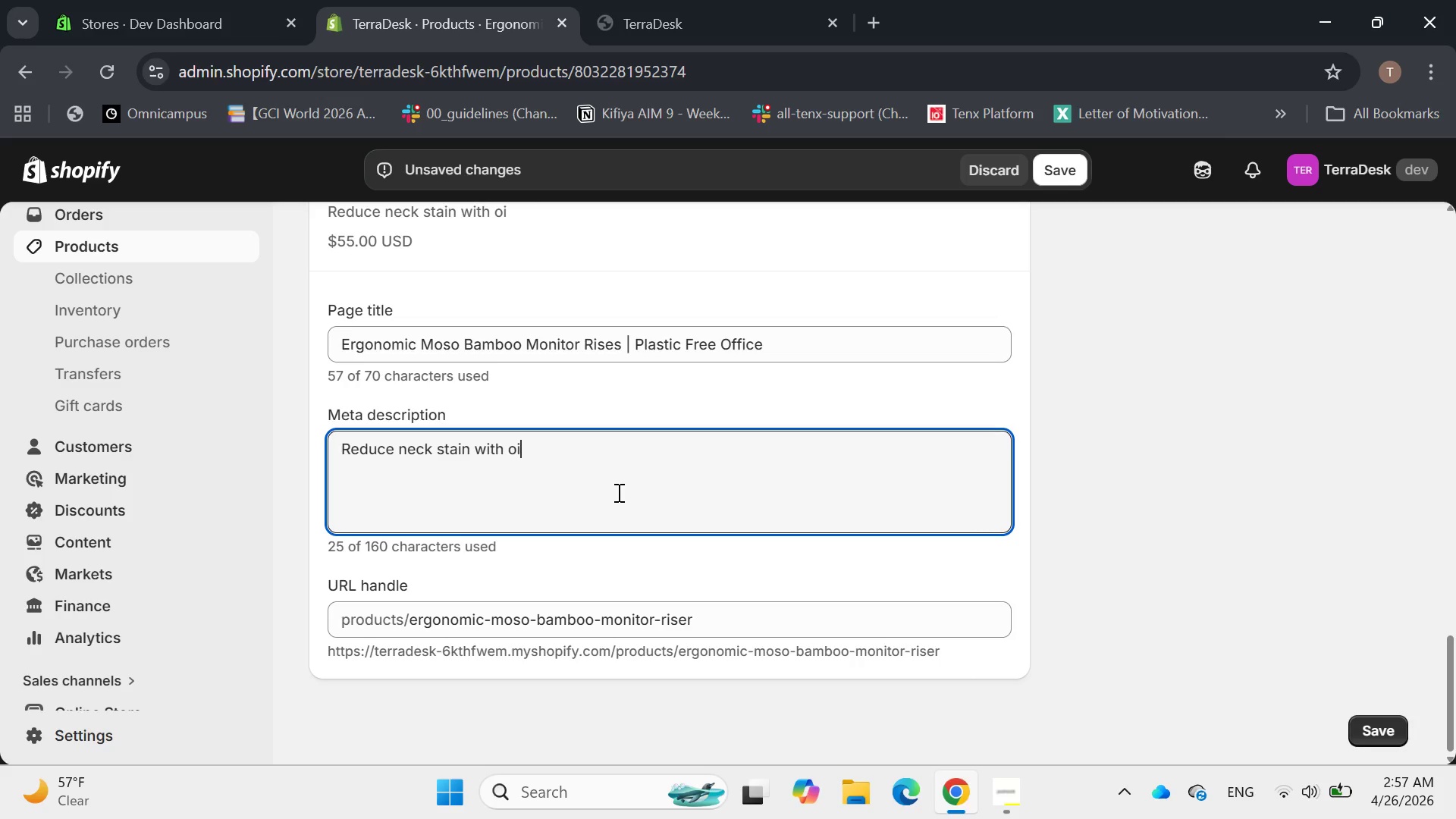 
key(Space)
 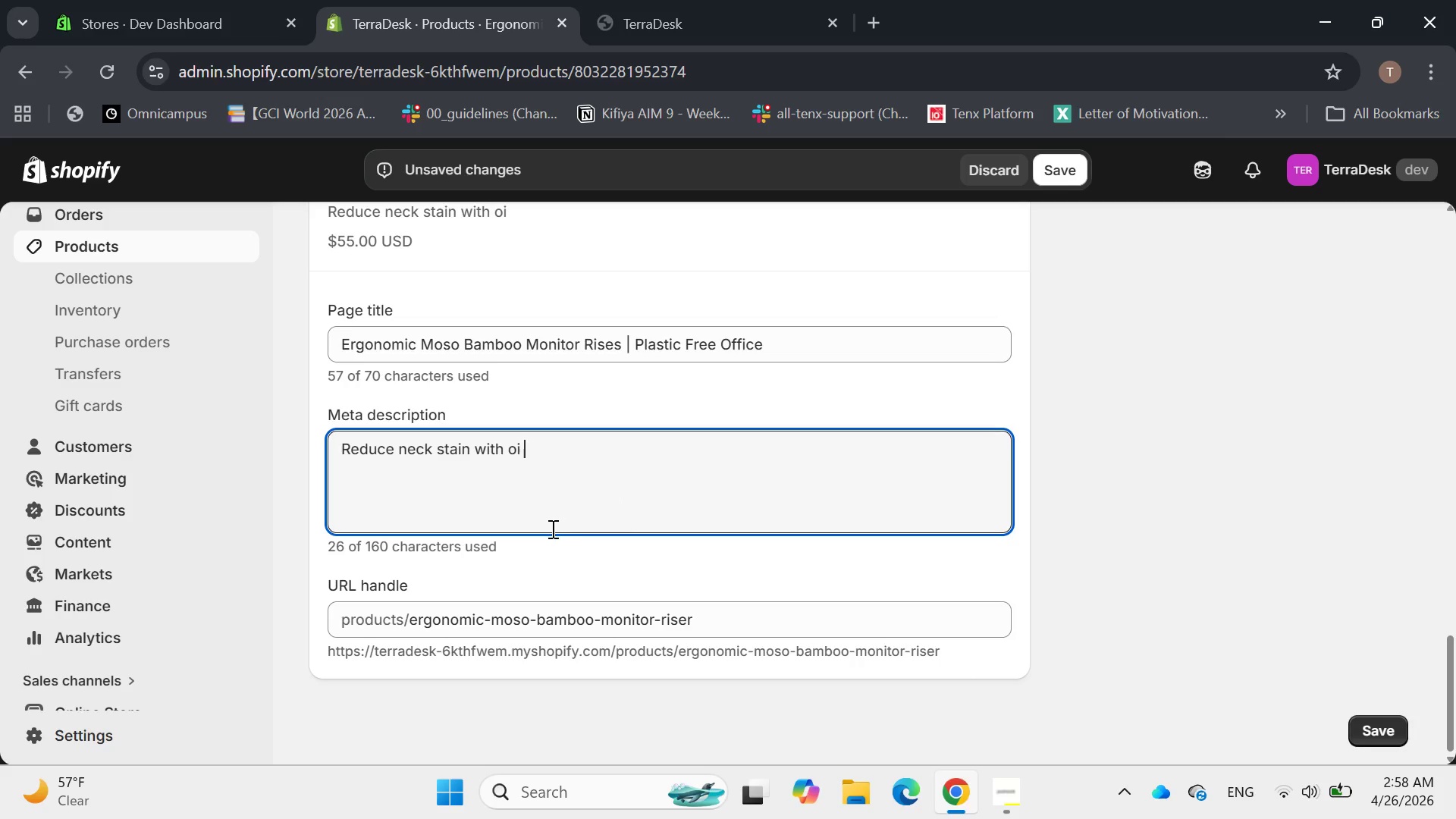 
left_click([548, 529])
 